 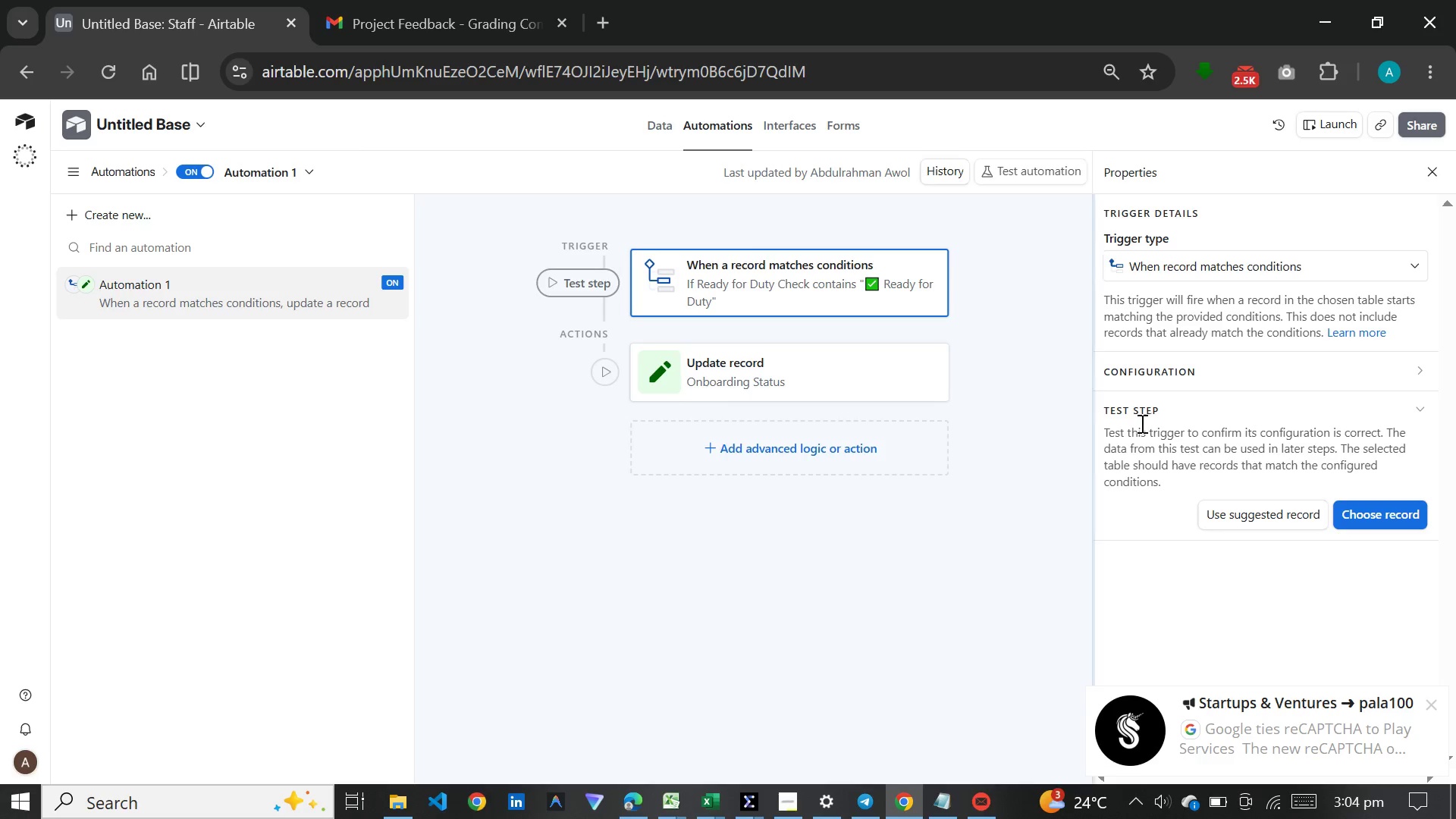 
left_click([608, 369])
 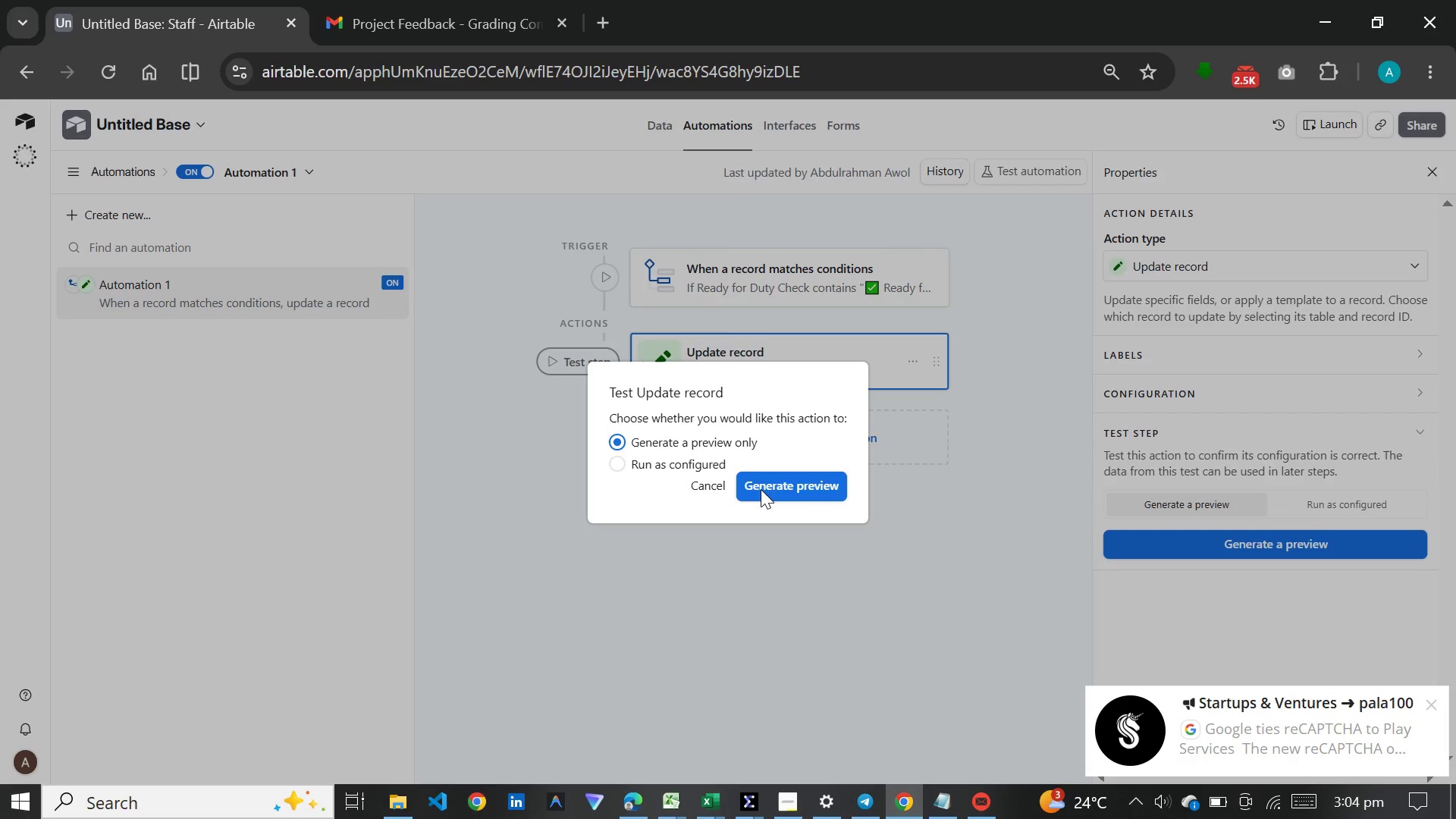 
left_click([761, 476])
 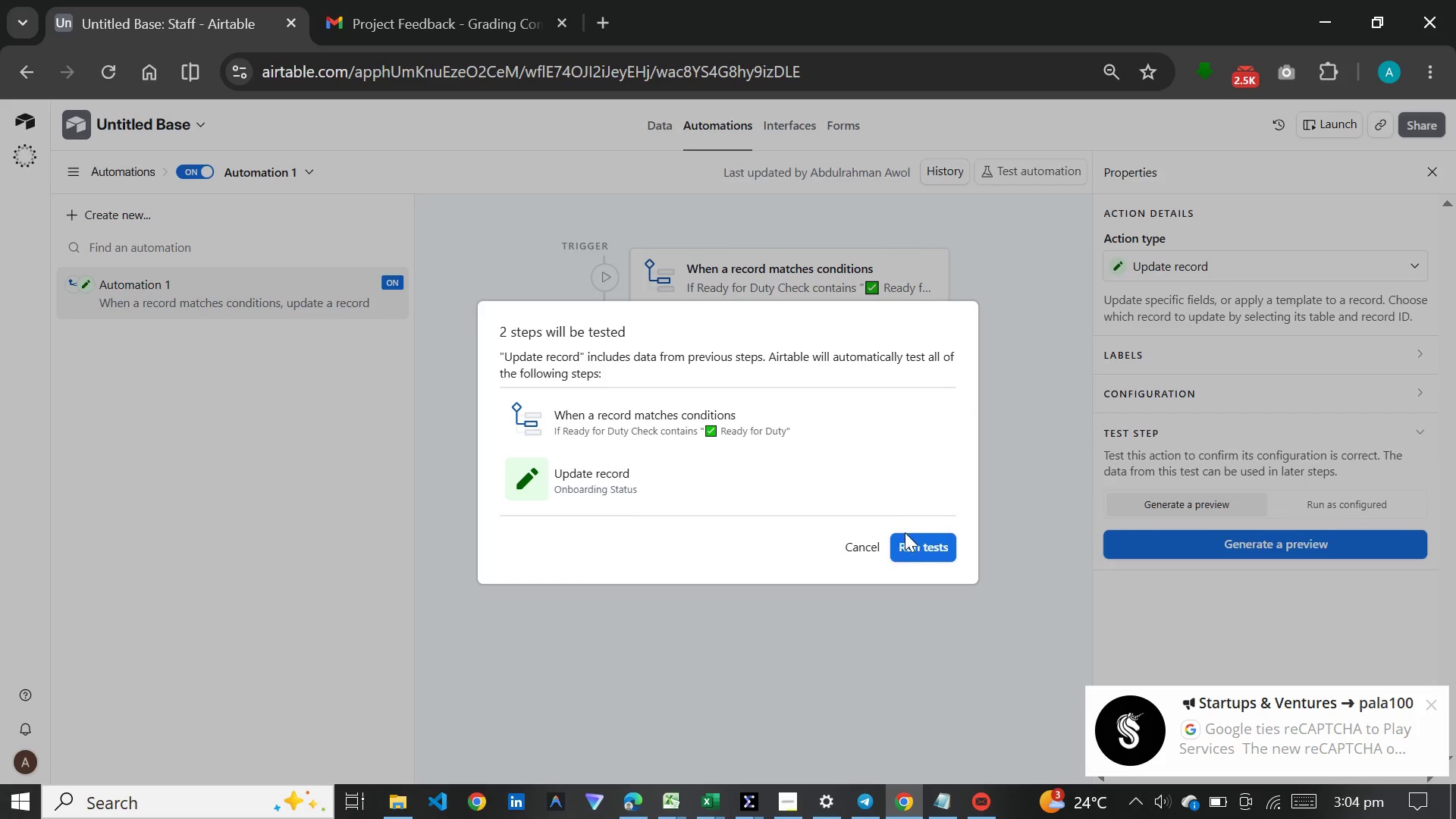 
left_click([914, 553])
 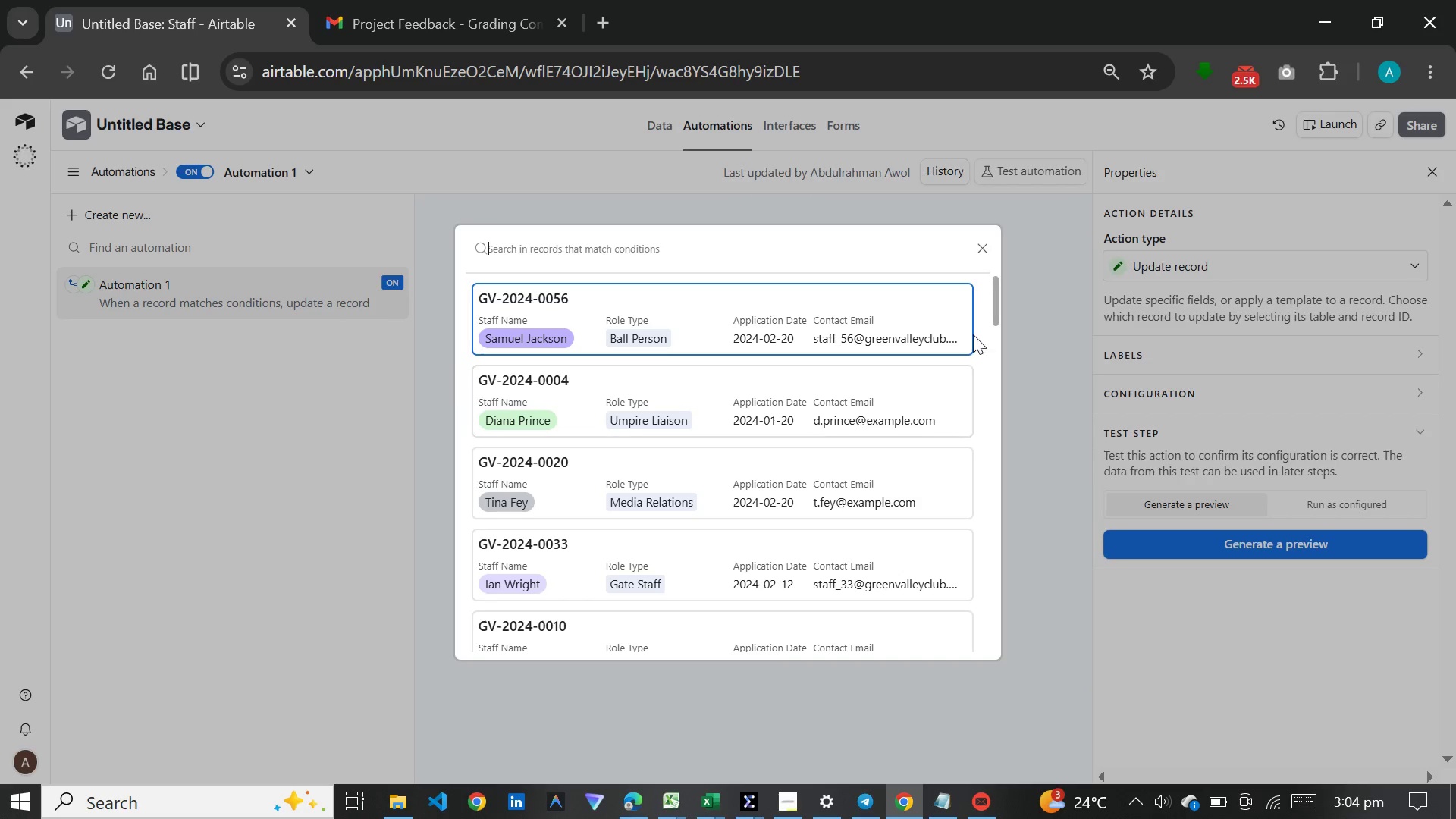 
left_click([977, 249])
 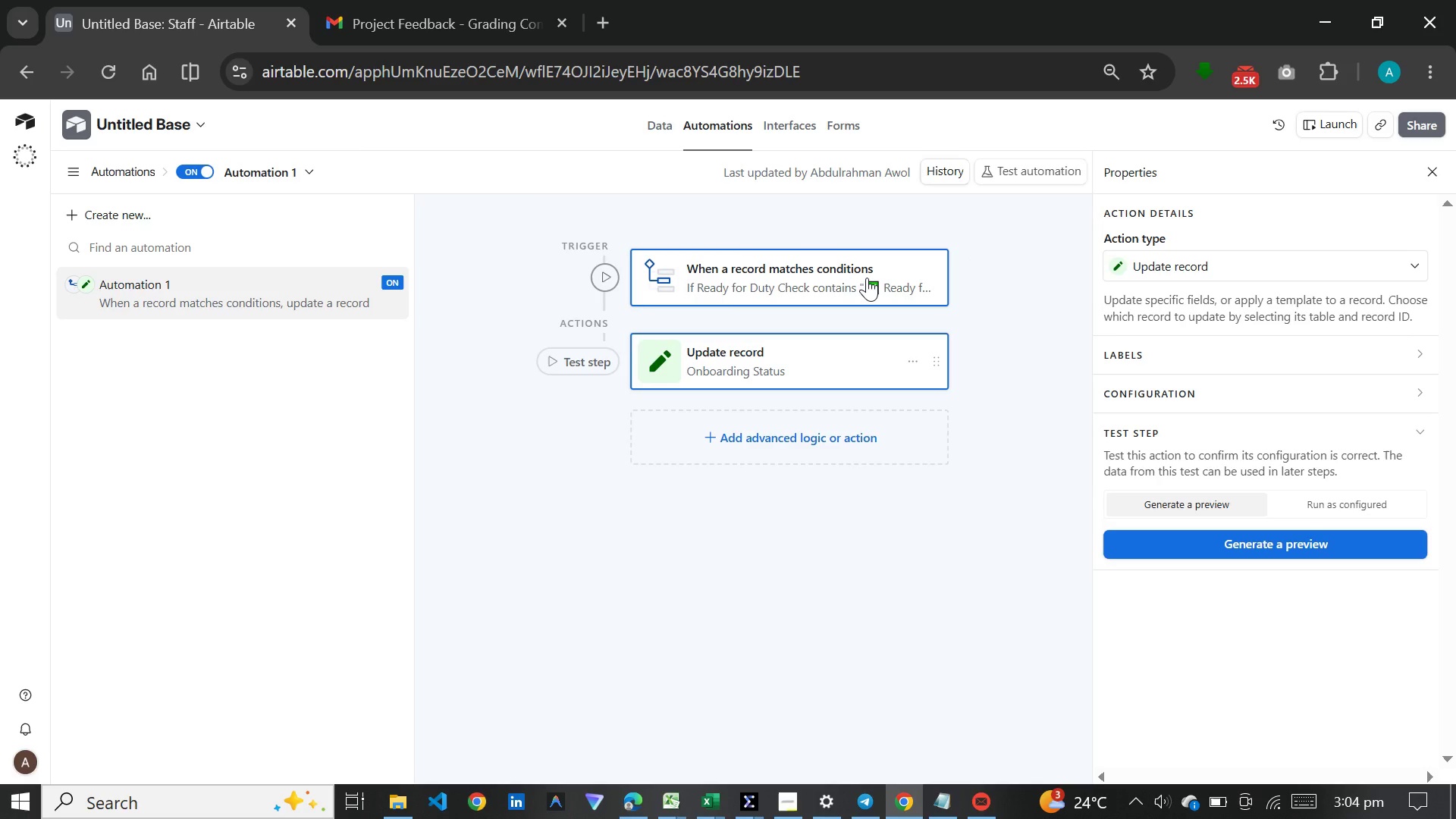 
wait(9.0)
 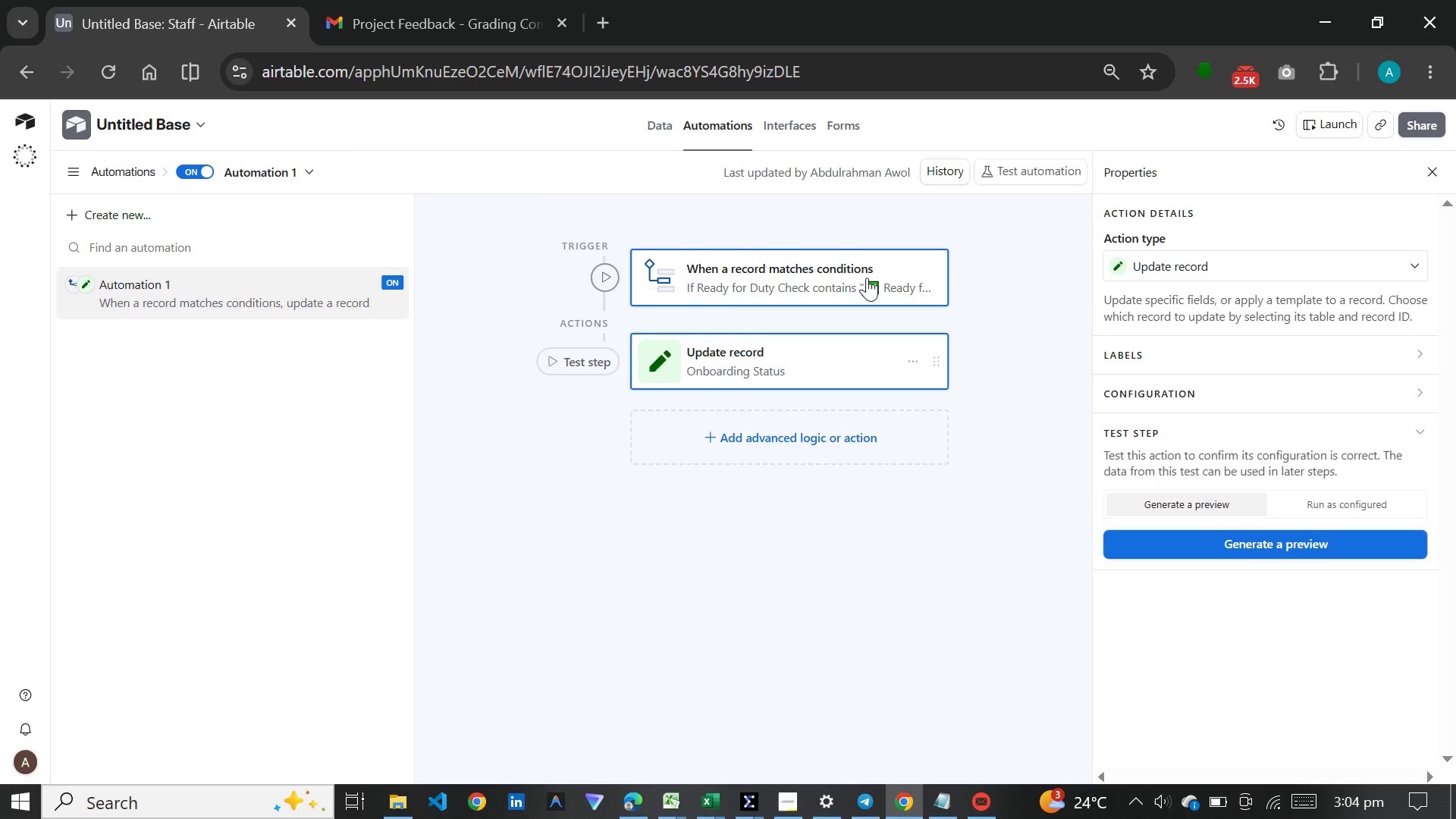 
left_click([593, 363])
 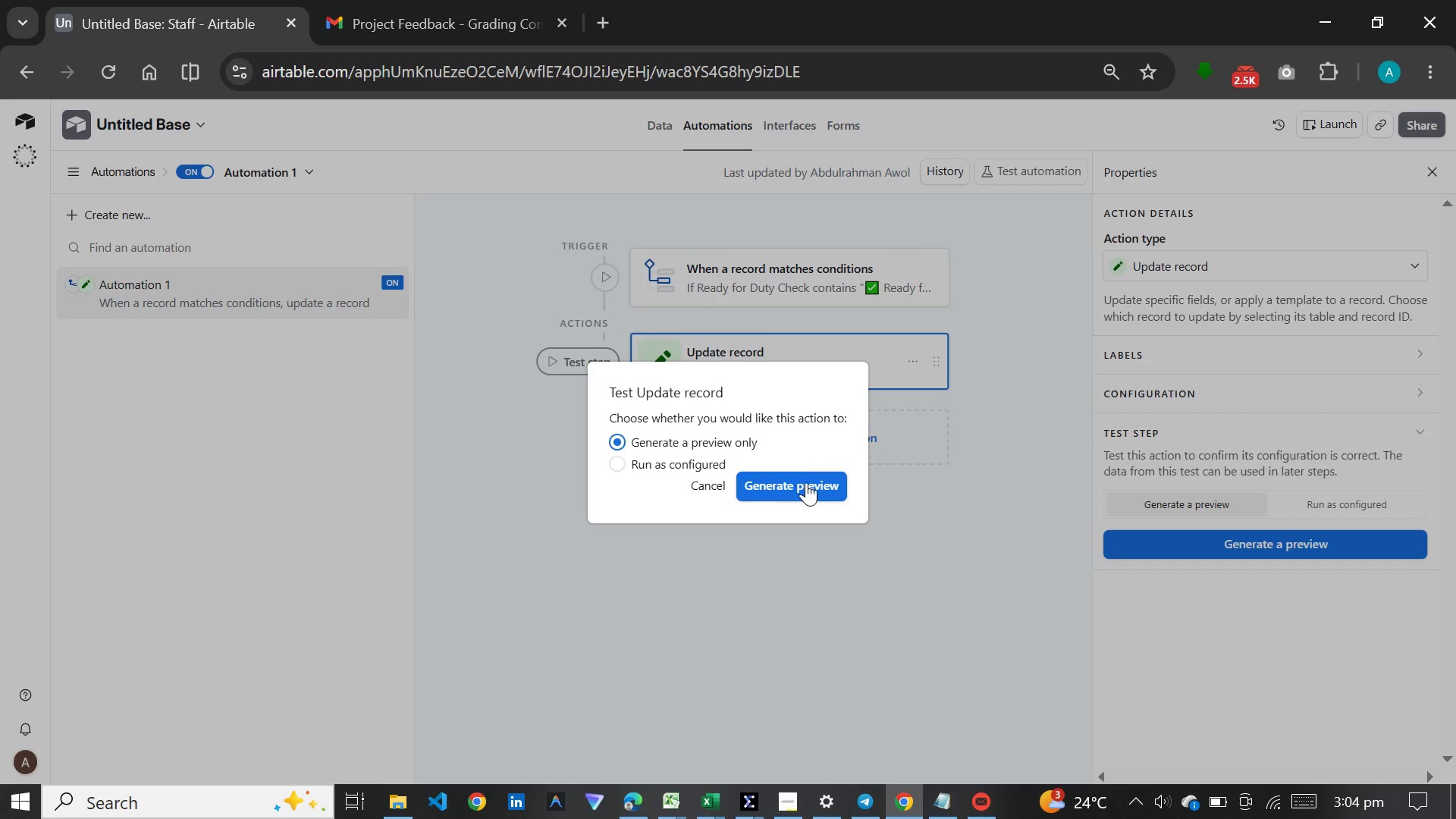 
left_click([805, 484])
 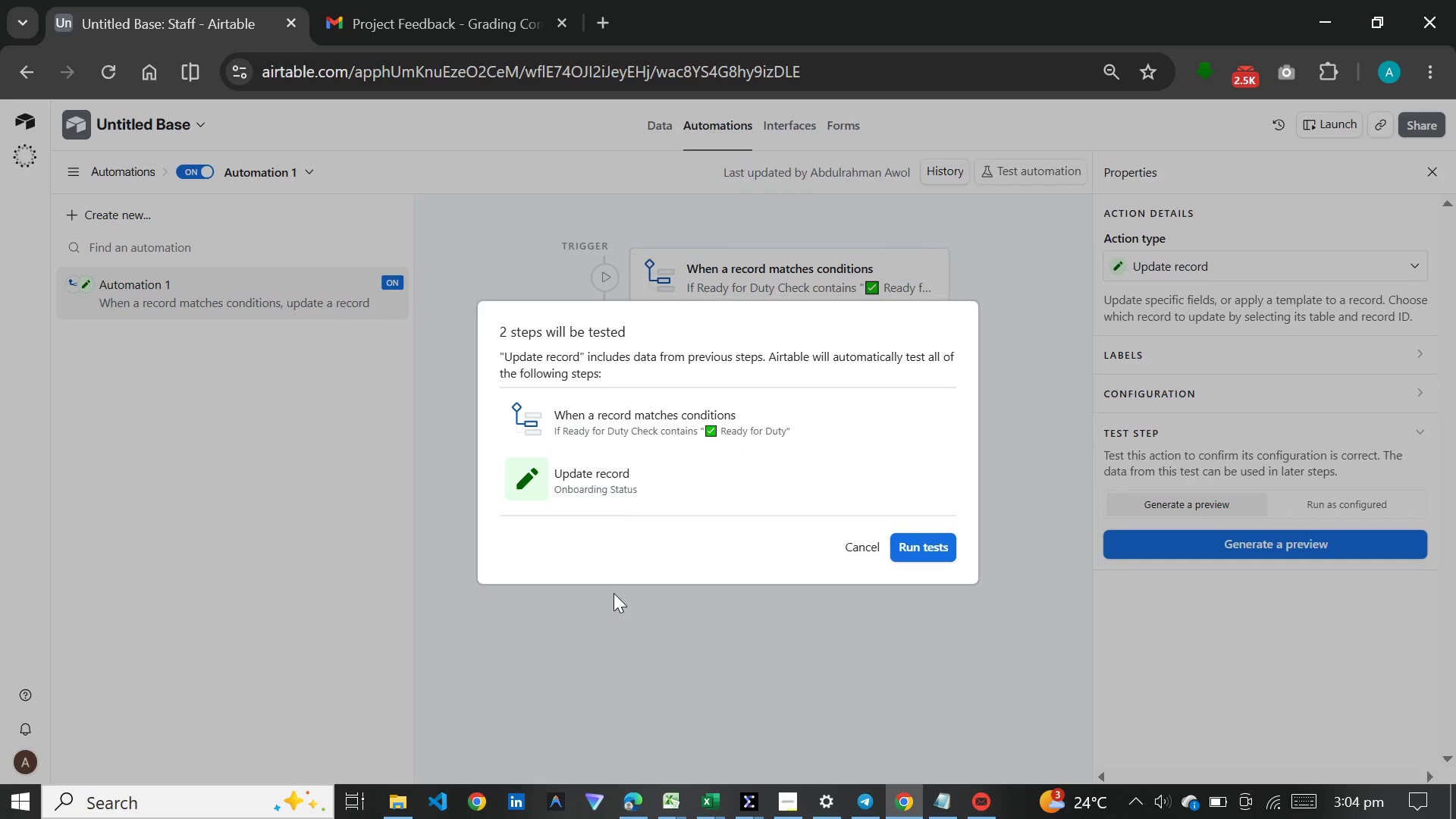 
left_click([914, 551])
 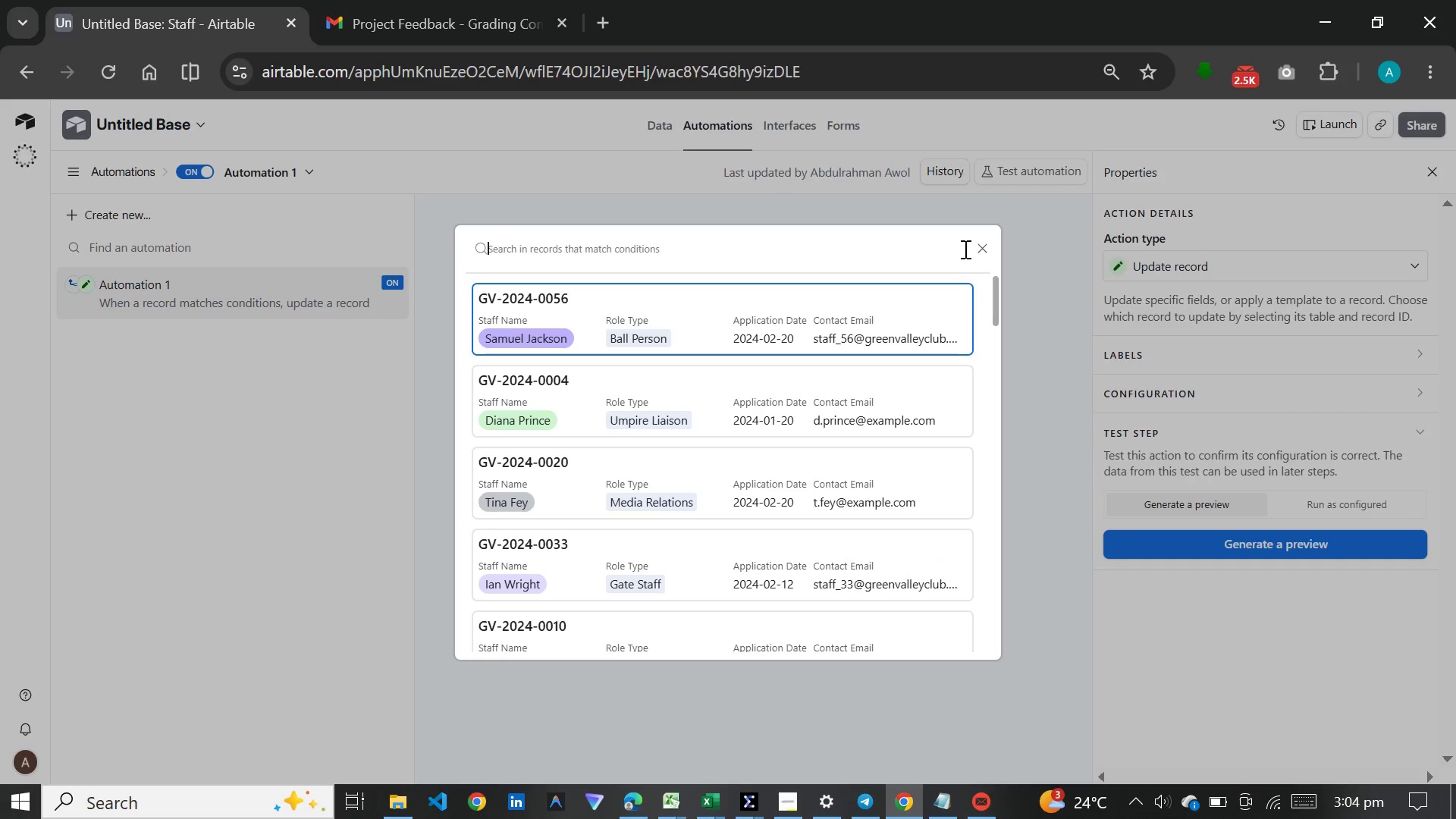 
left_click([981, 249])
 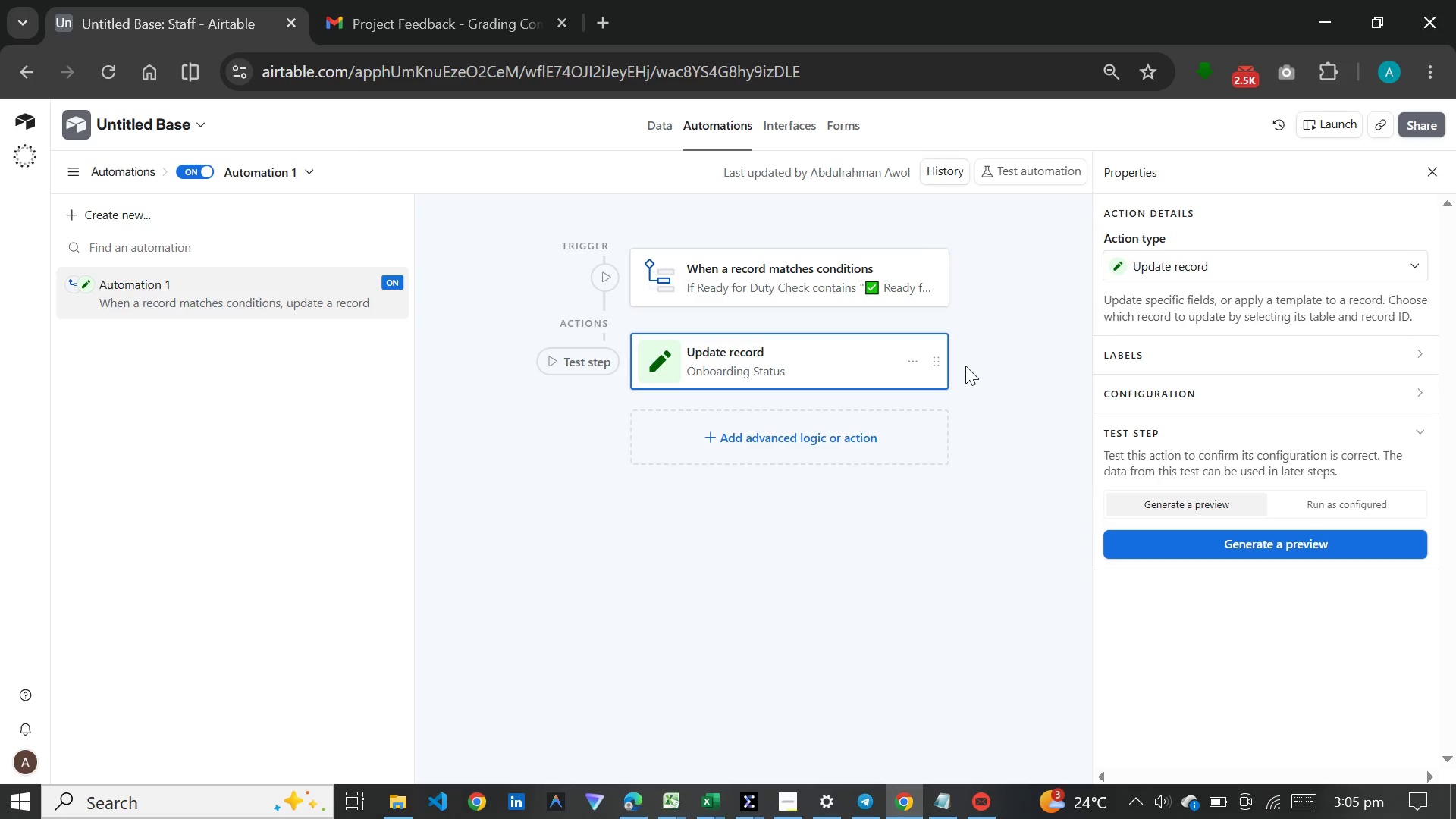 
wait(9.69)
 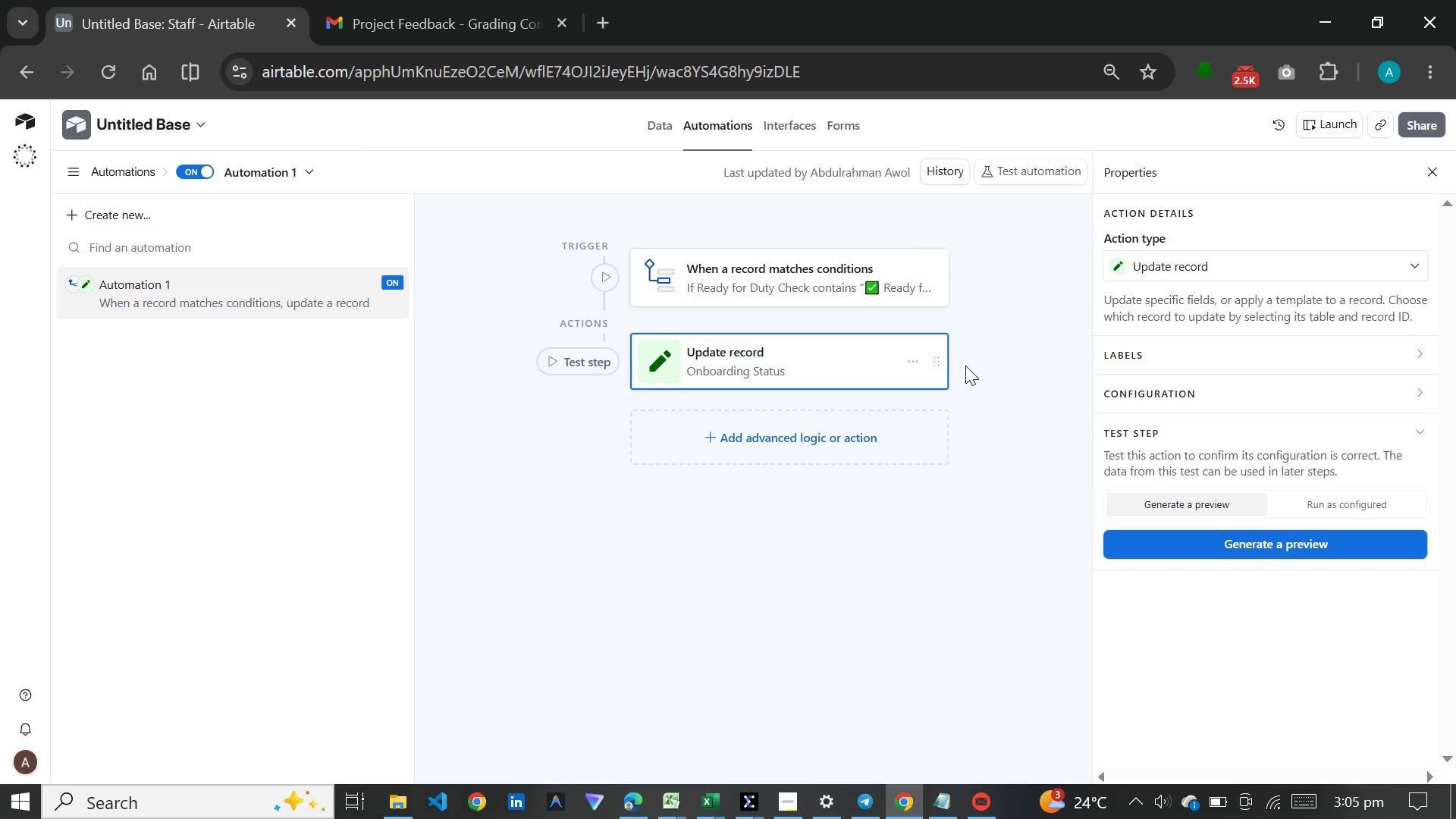 
left_click([644, 118])
 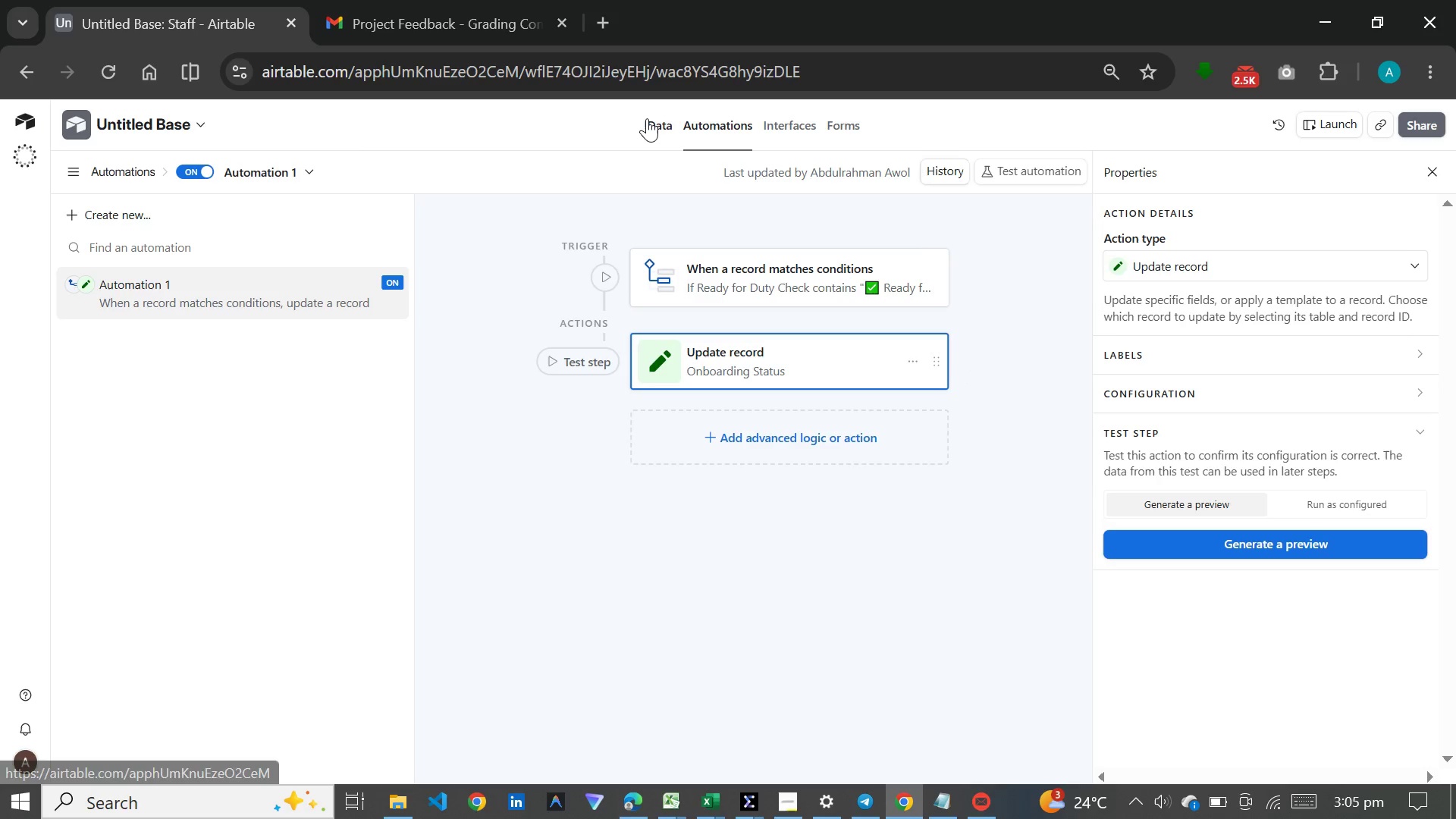 
left_click([647, 118])
 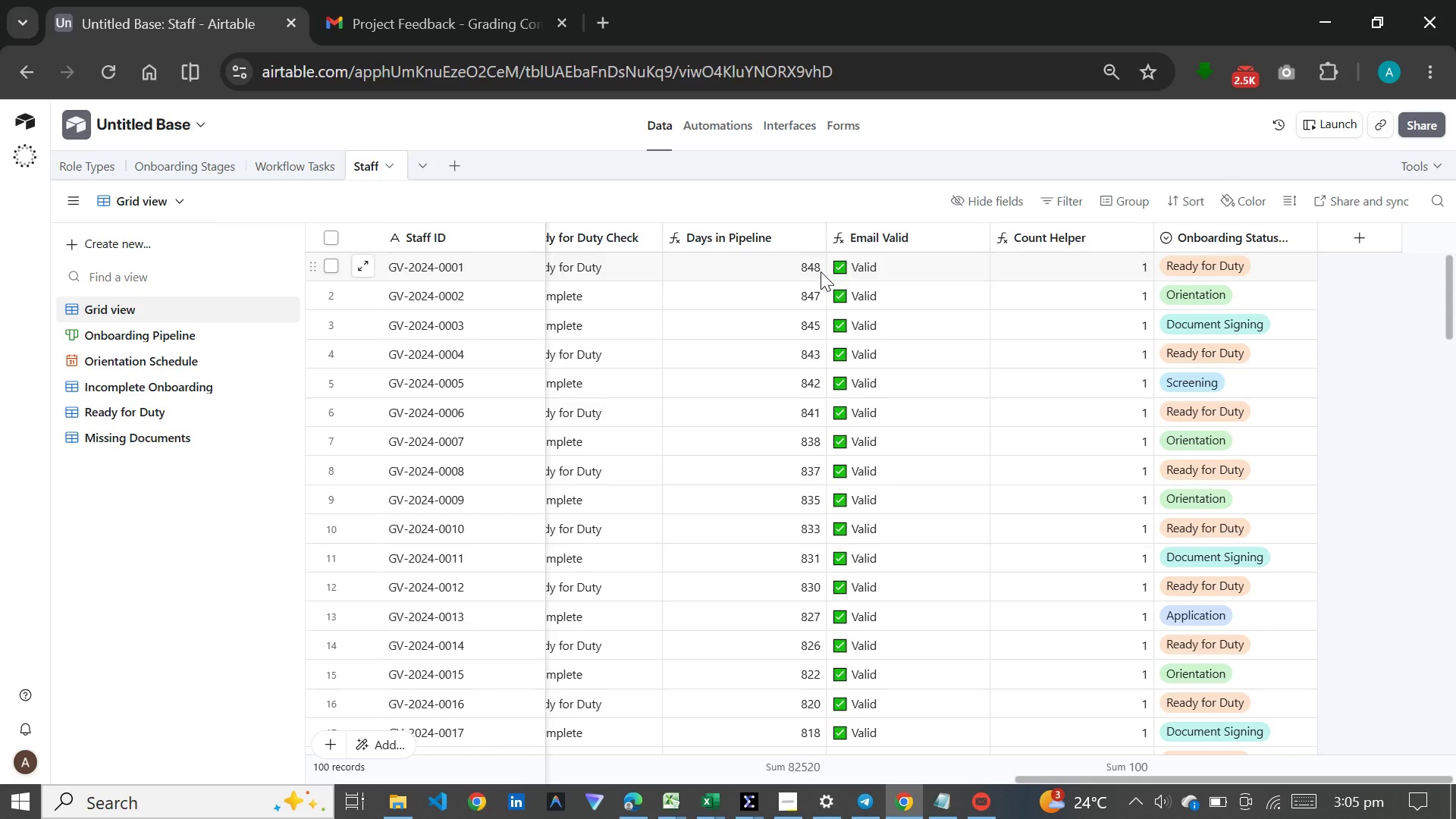 
wait(9.92)
 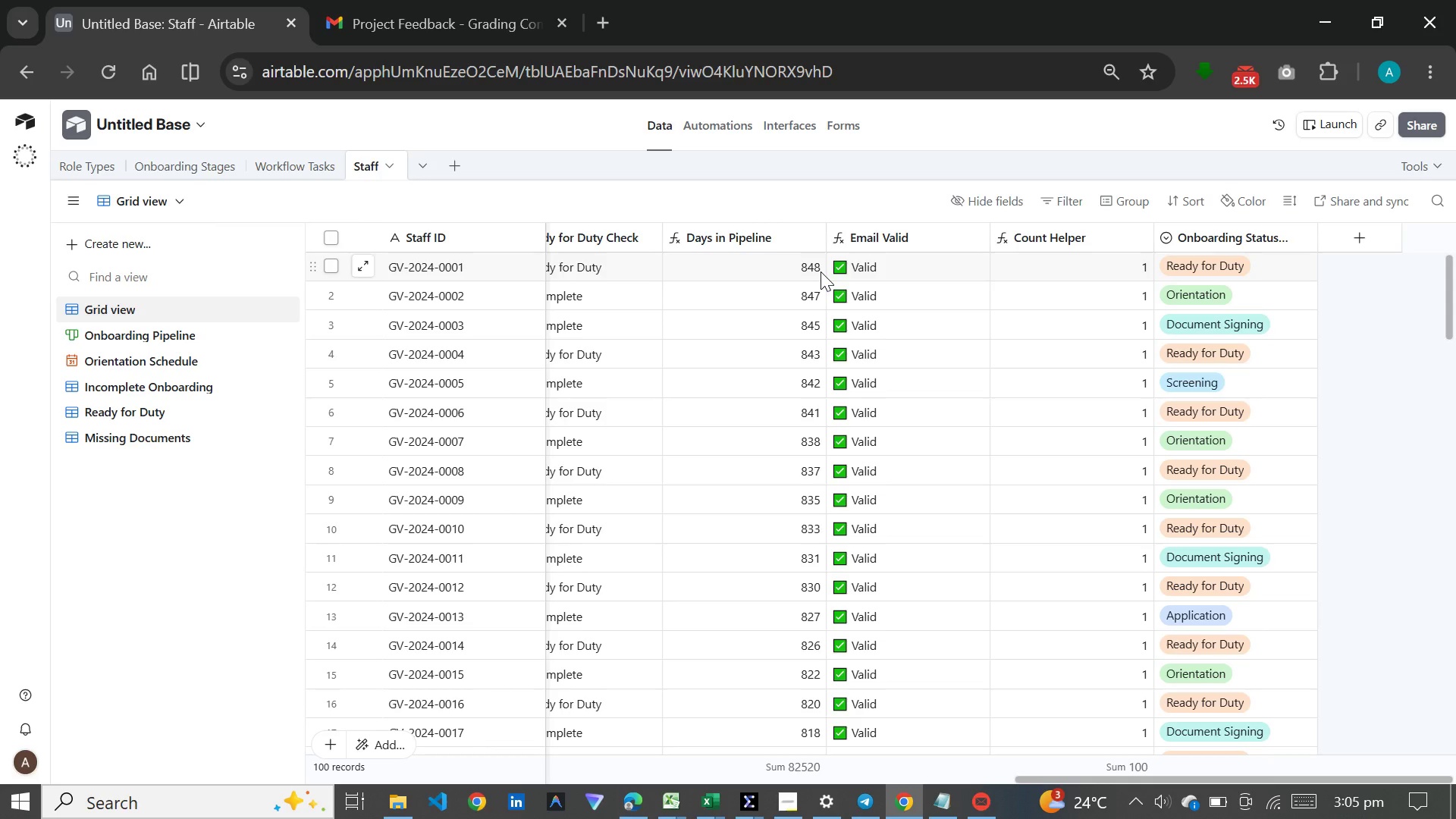 
left_click([185, 392])
 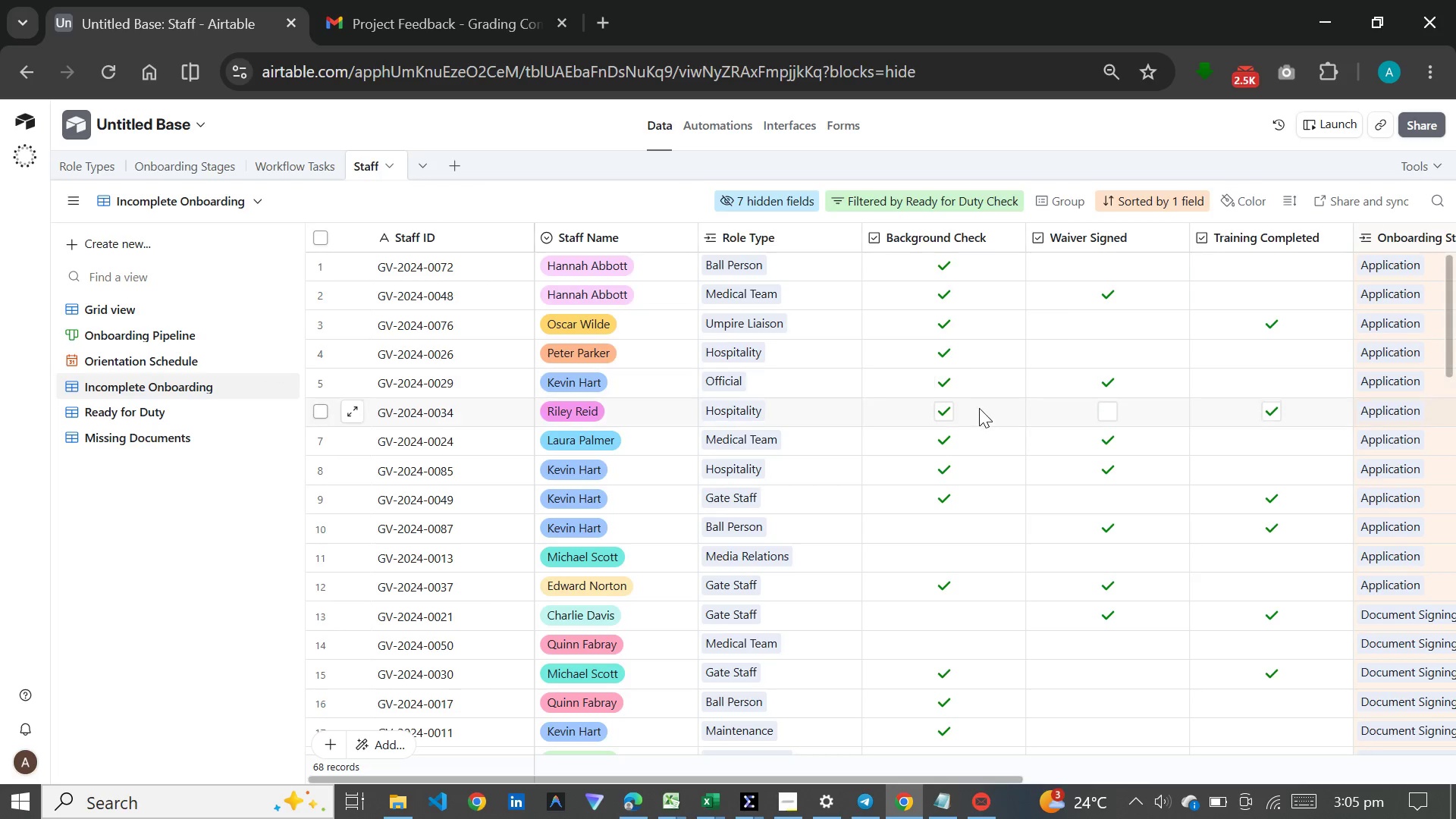 
wait(14.44)
 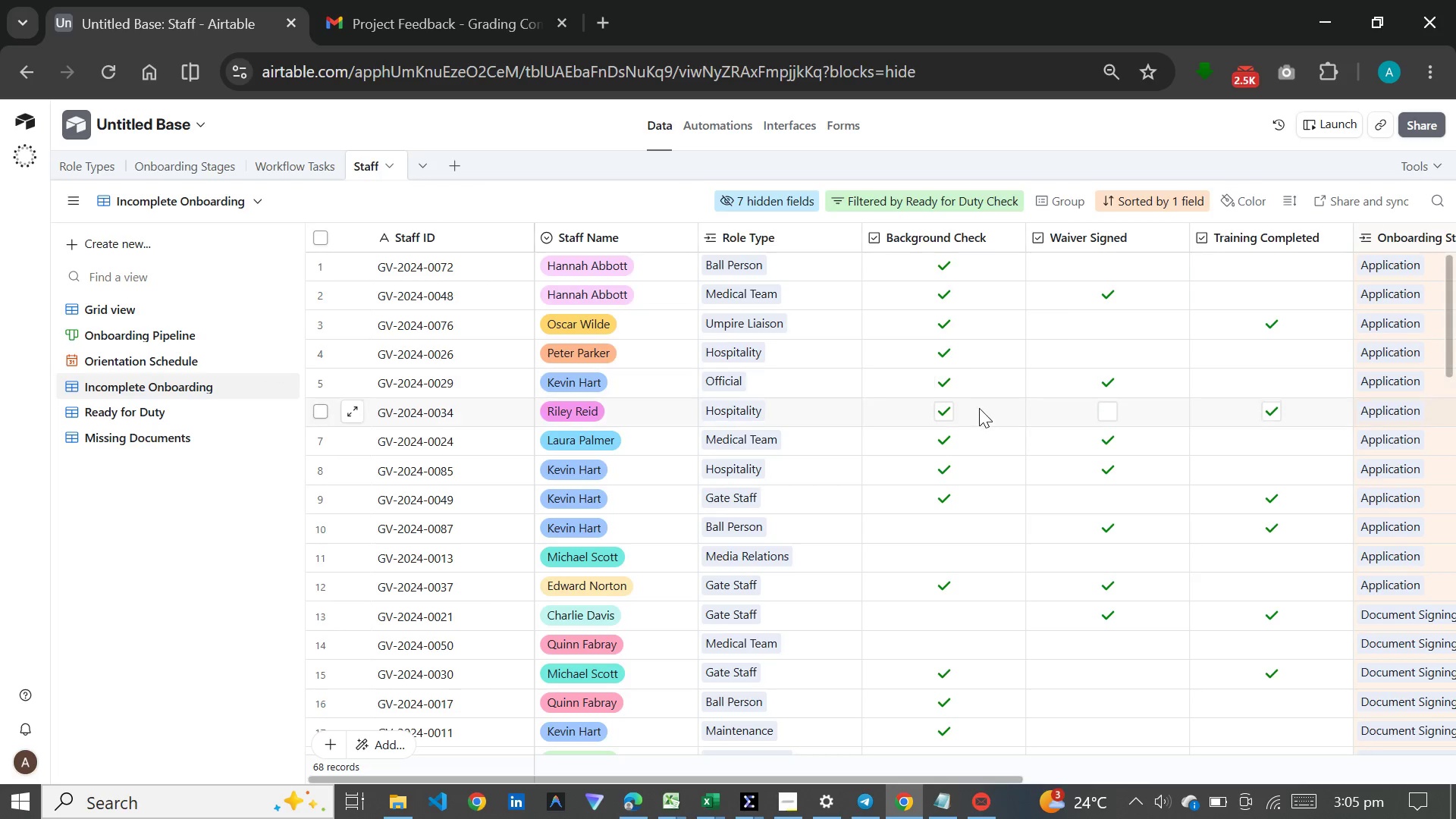 
scroll: coordinate [1089, 449], scroll_direction: up, amount: 3.0
 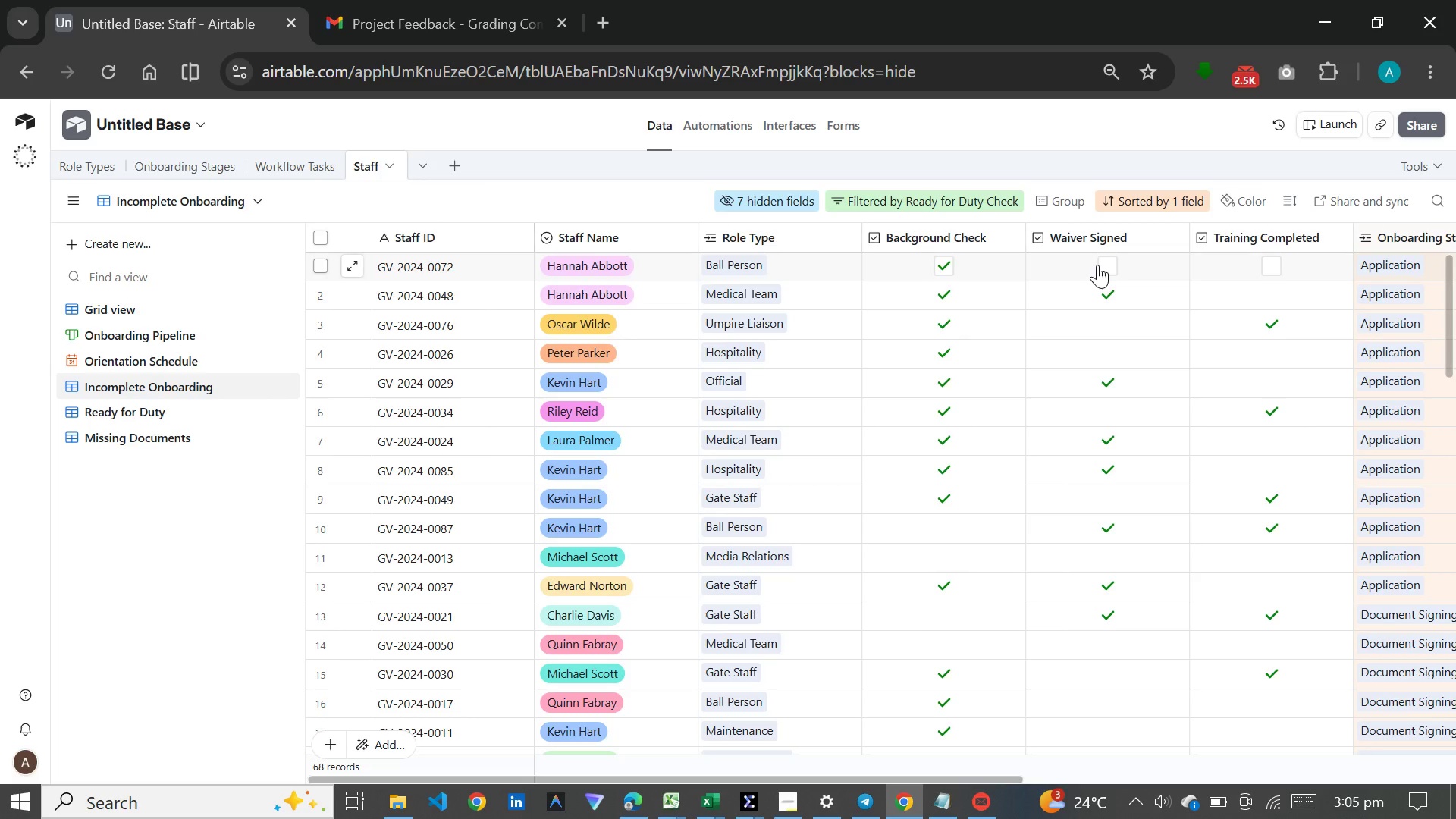 
wait(7.62)
 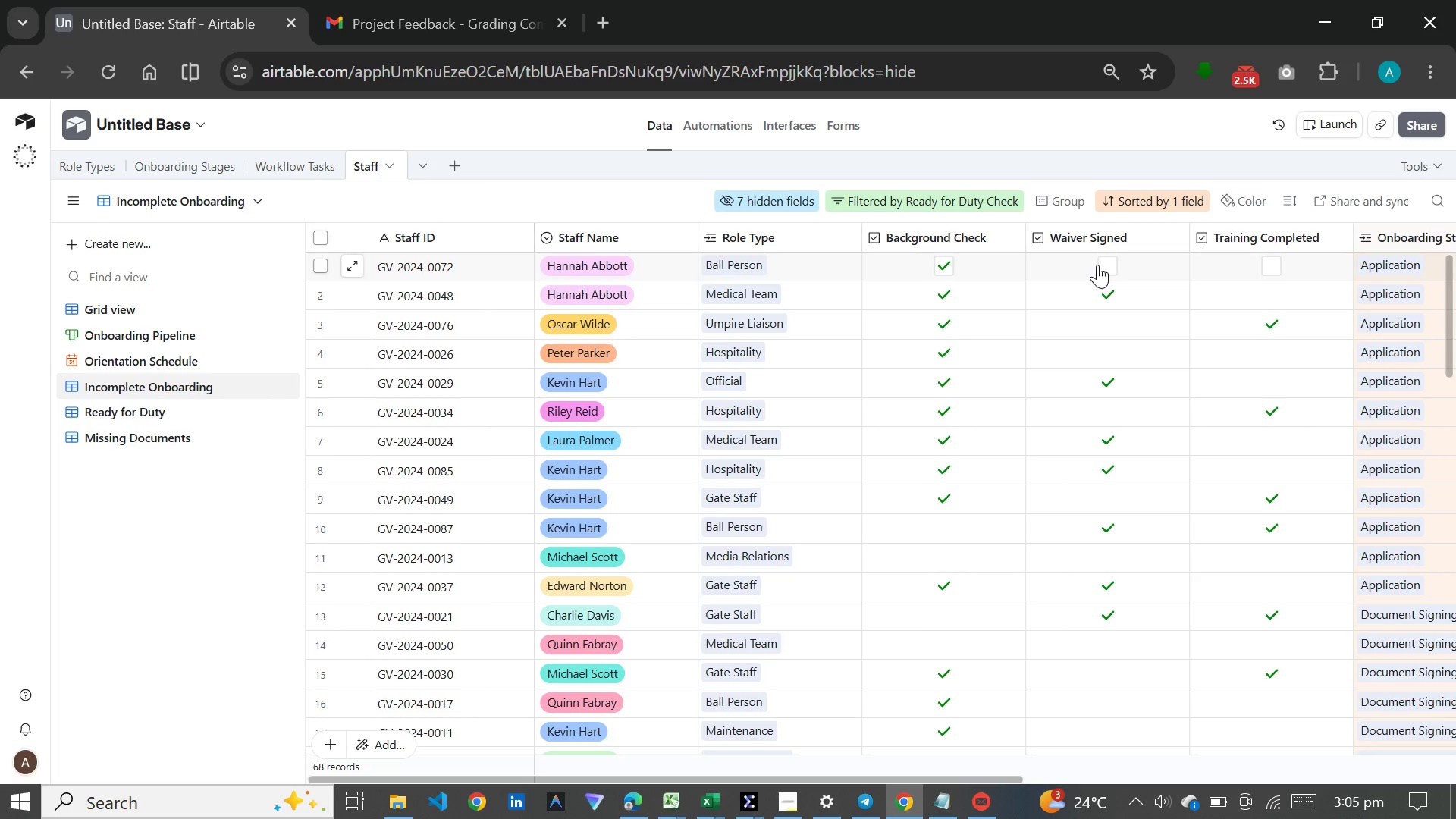 
left_click([1100, 262])
 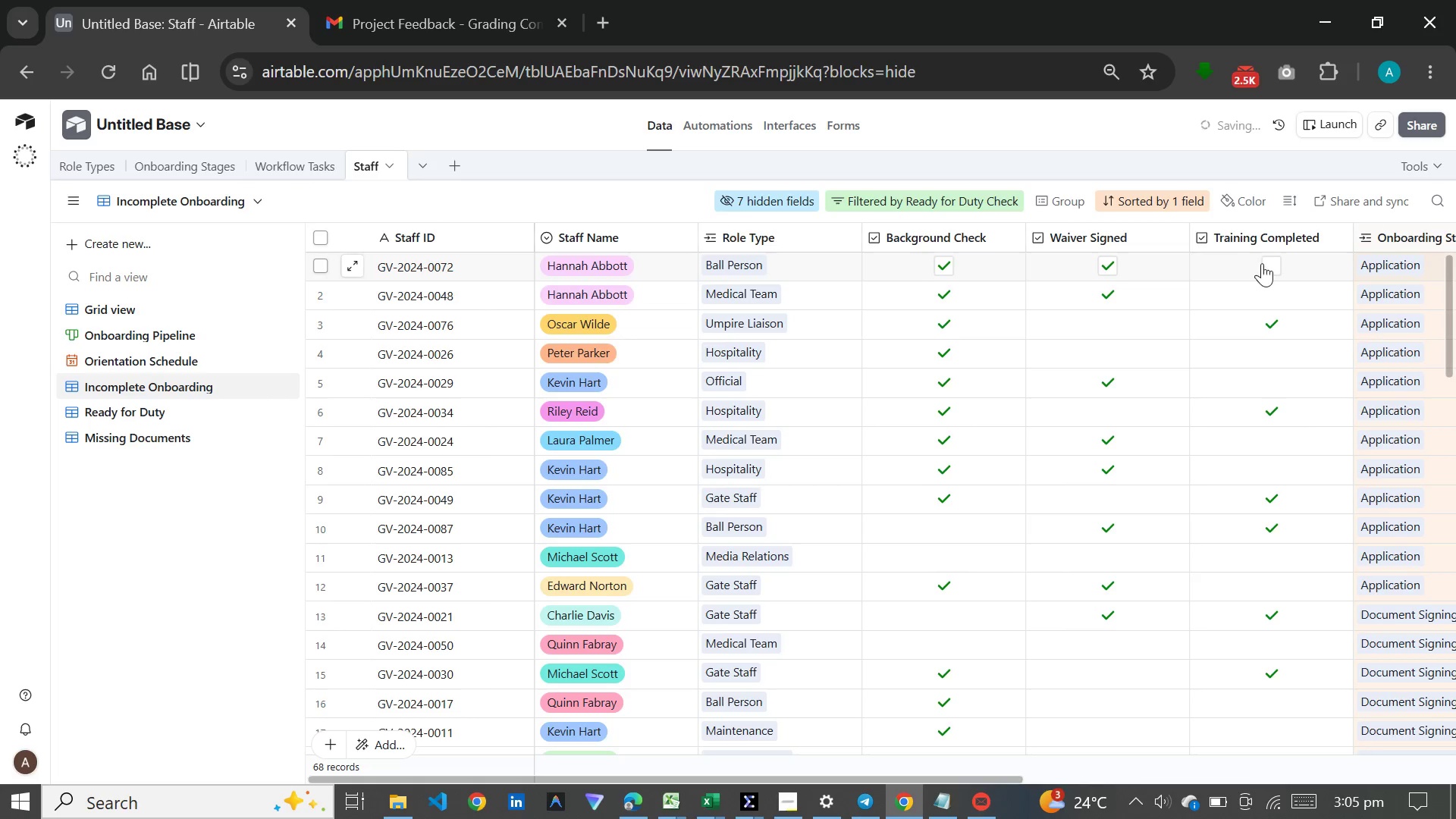 
left_click([1262, 263])
 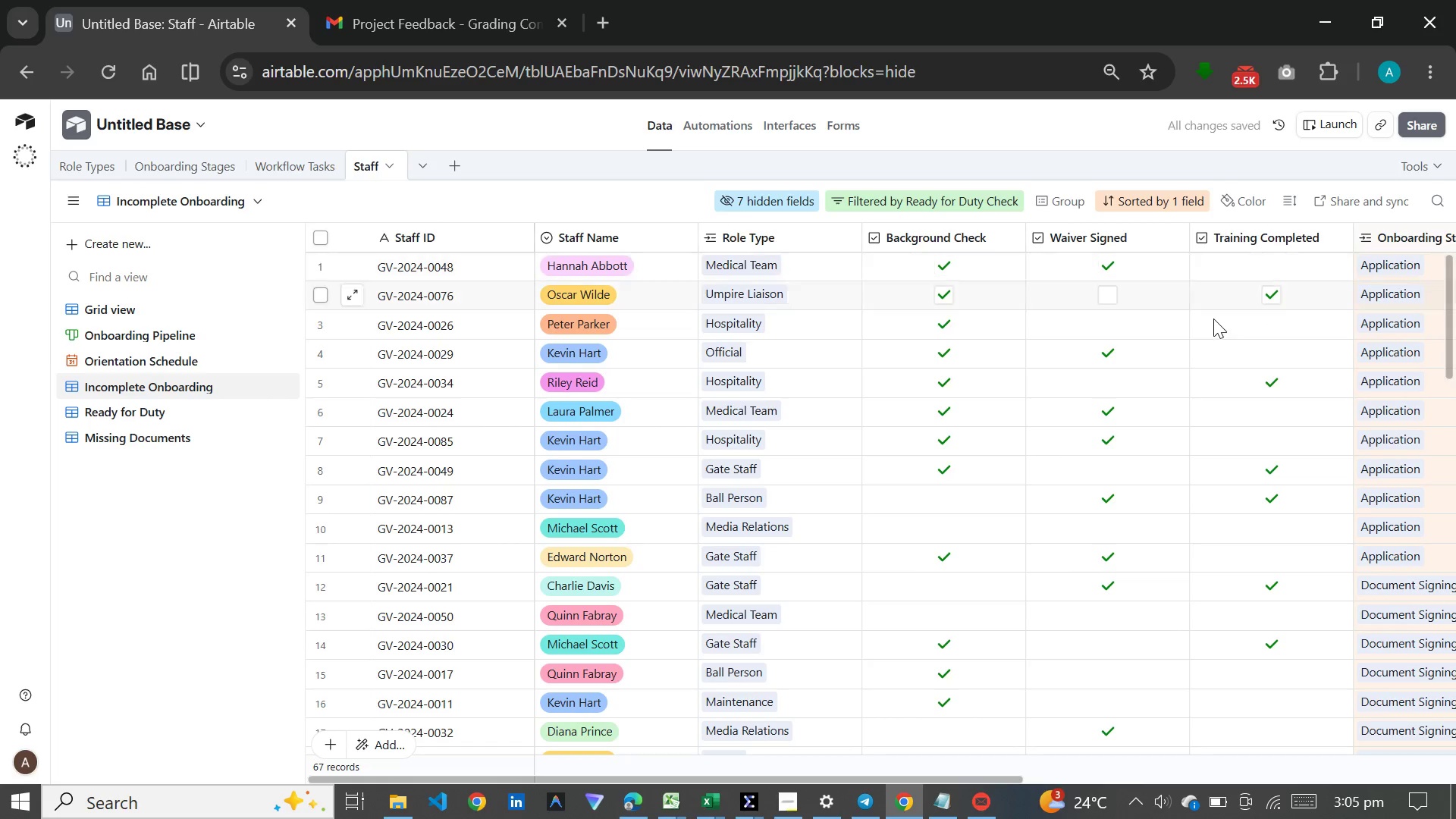 
left_click([1270, 267])
 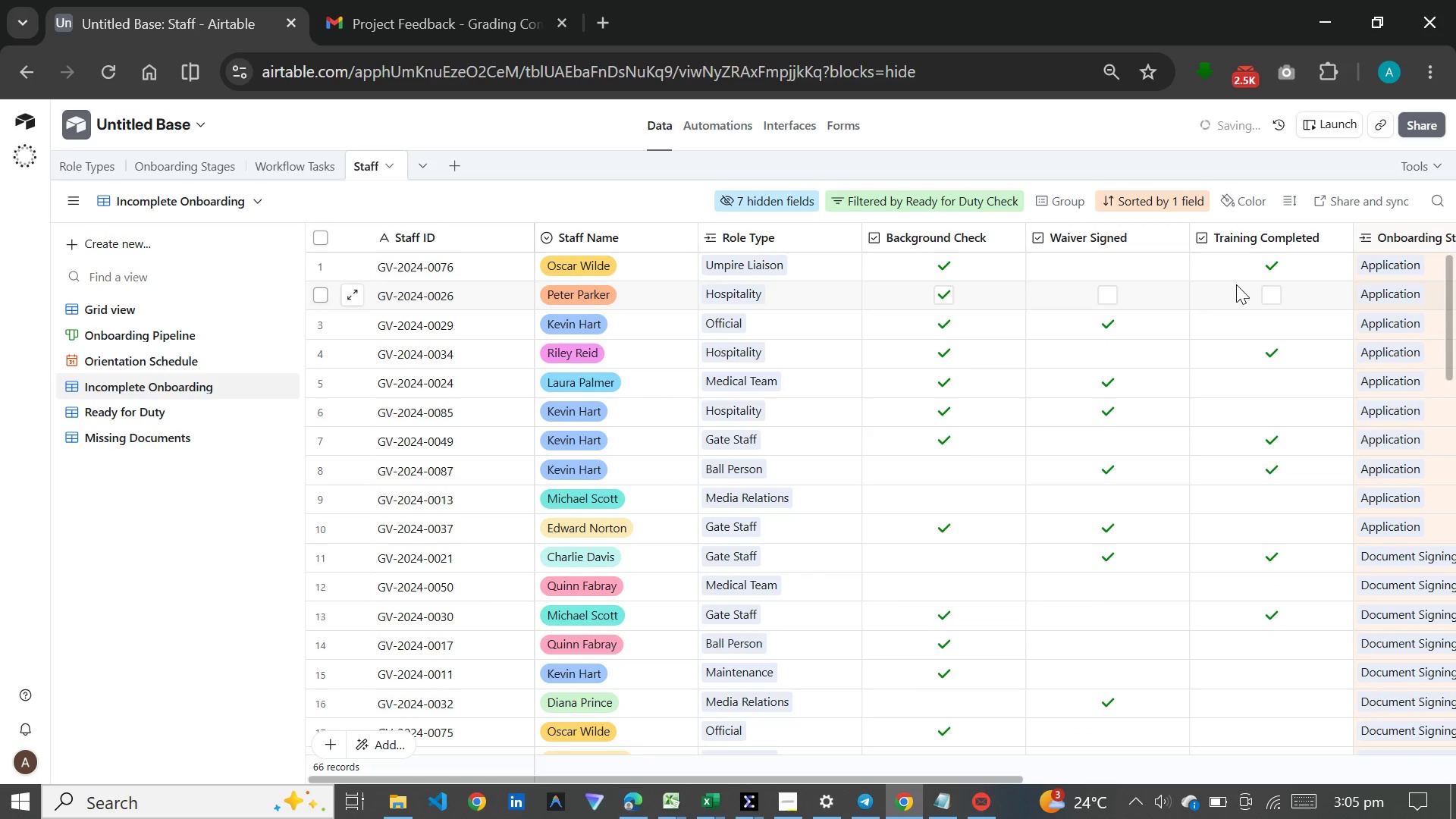 
wait(5.03)
 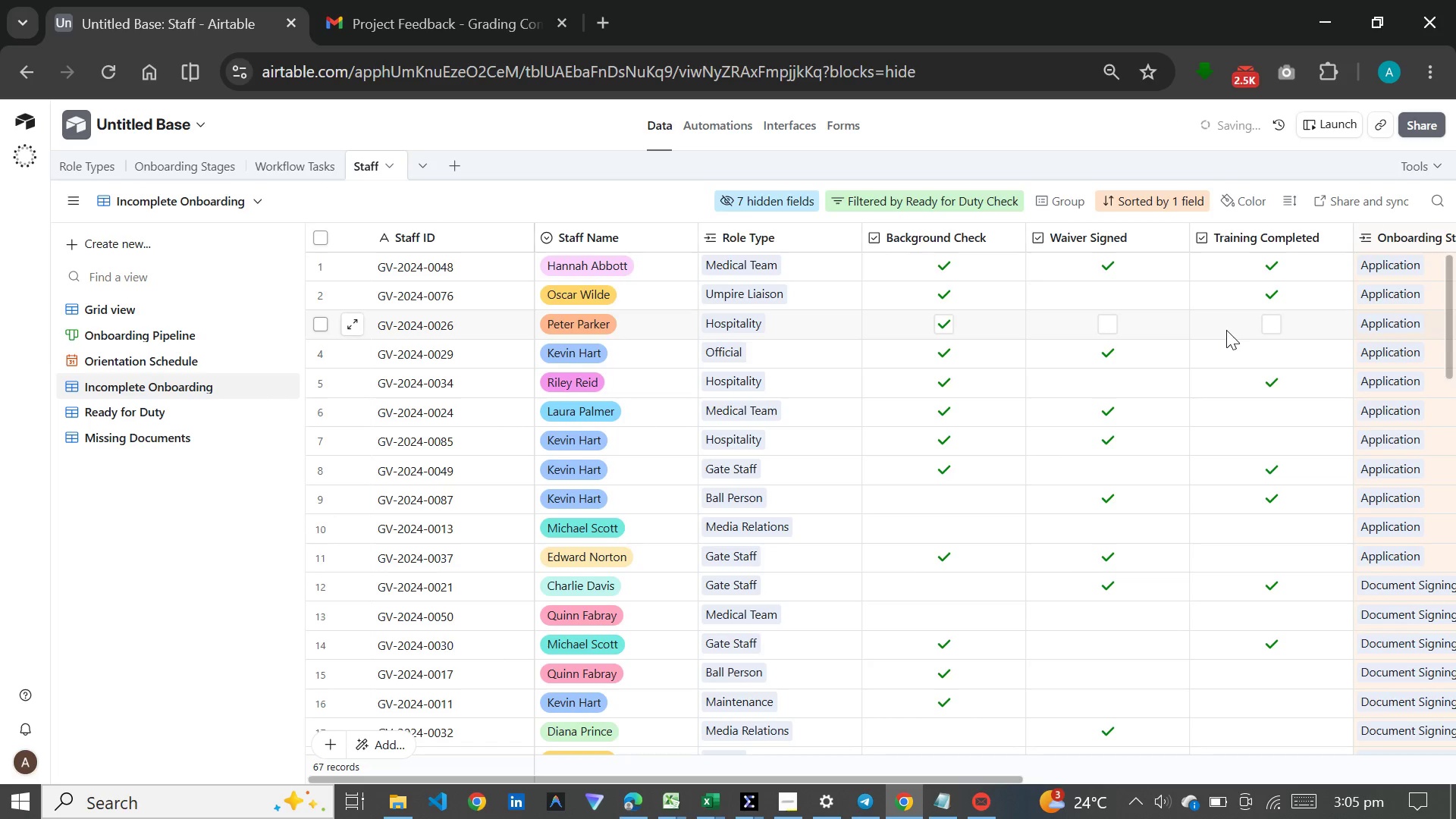 
scroll: coordinate [1238, 328], scroll_direction: up, amount: 3.0
 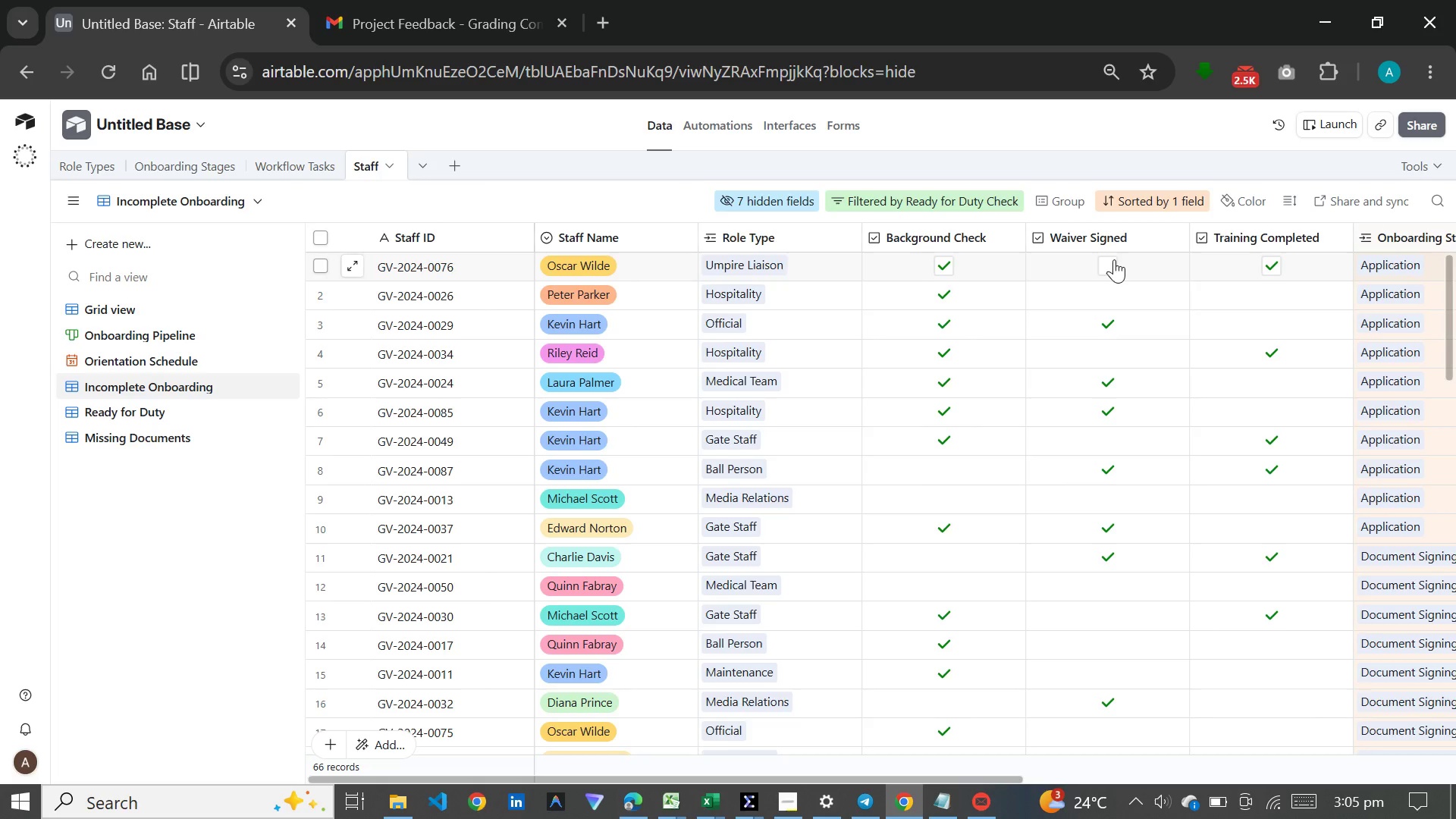 
wait(8.43)
 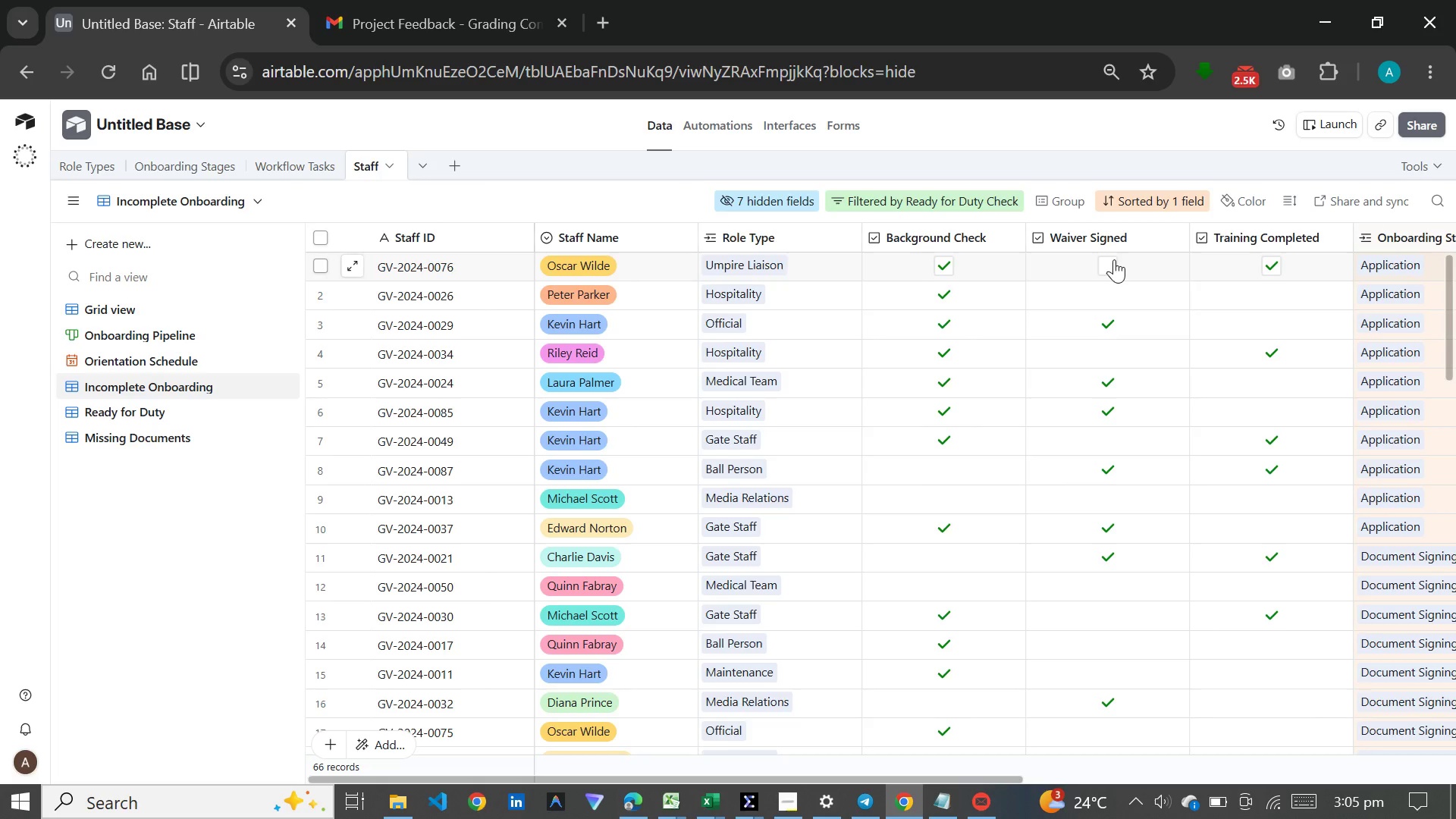 
mouse_move([570, 519])
 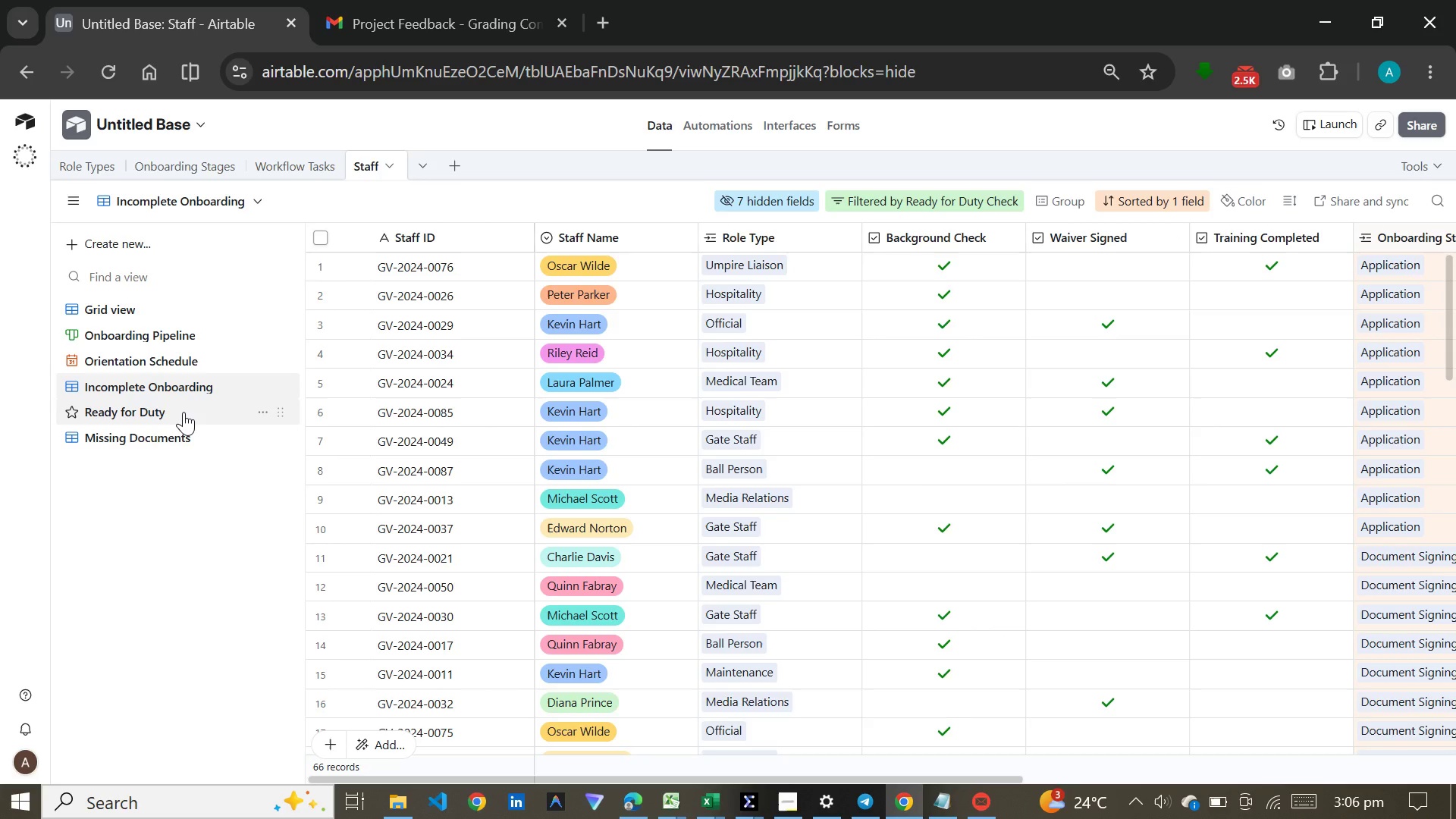 
left_click([184, 412])
 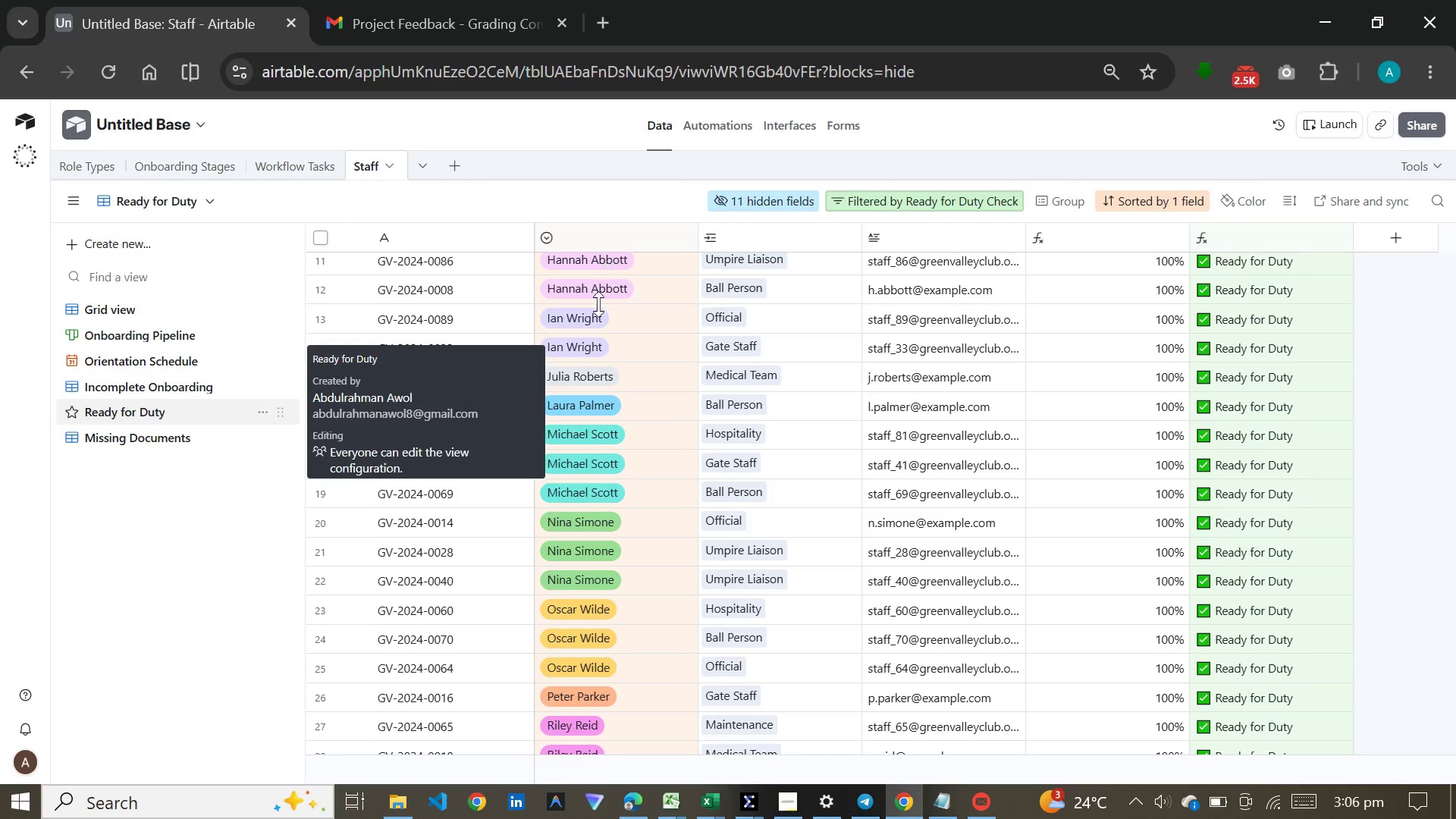 
scroll: coordinate [912, 344], scroll_direction: up, amount: 5.0
 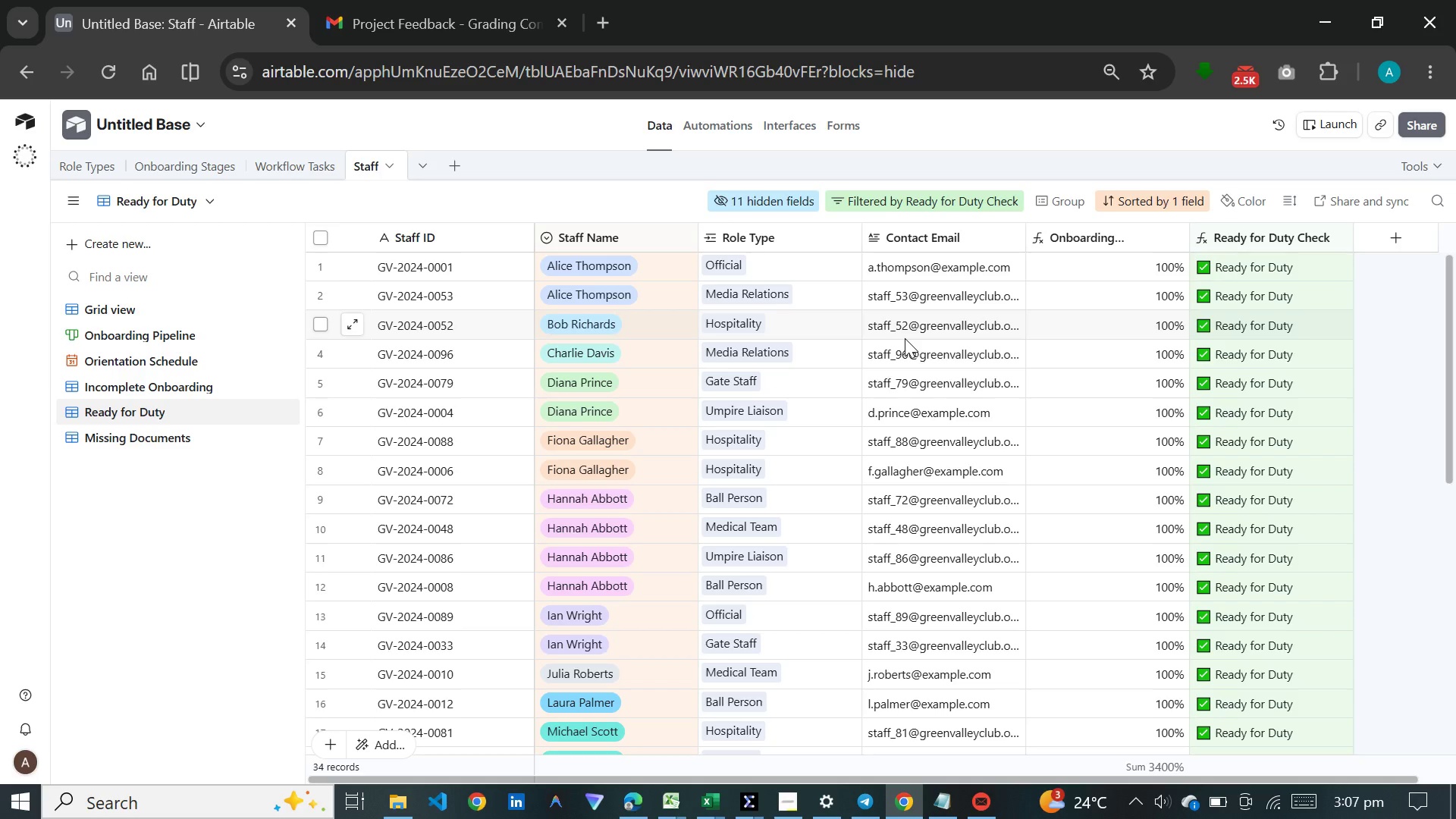 
wait(95.12)
 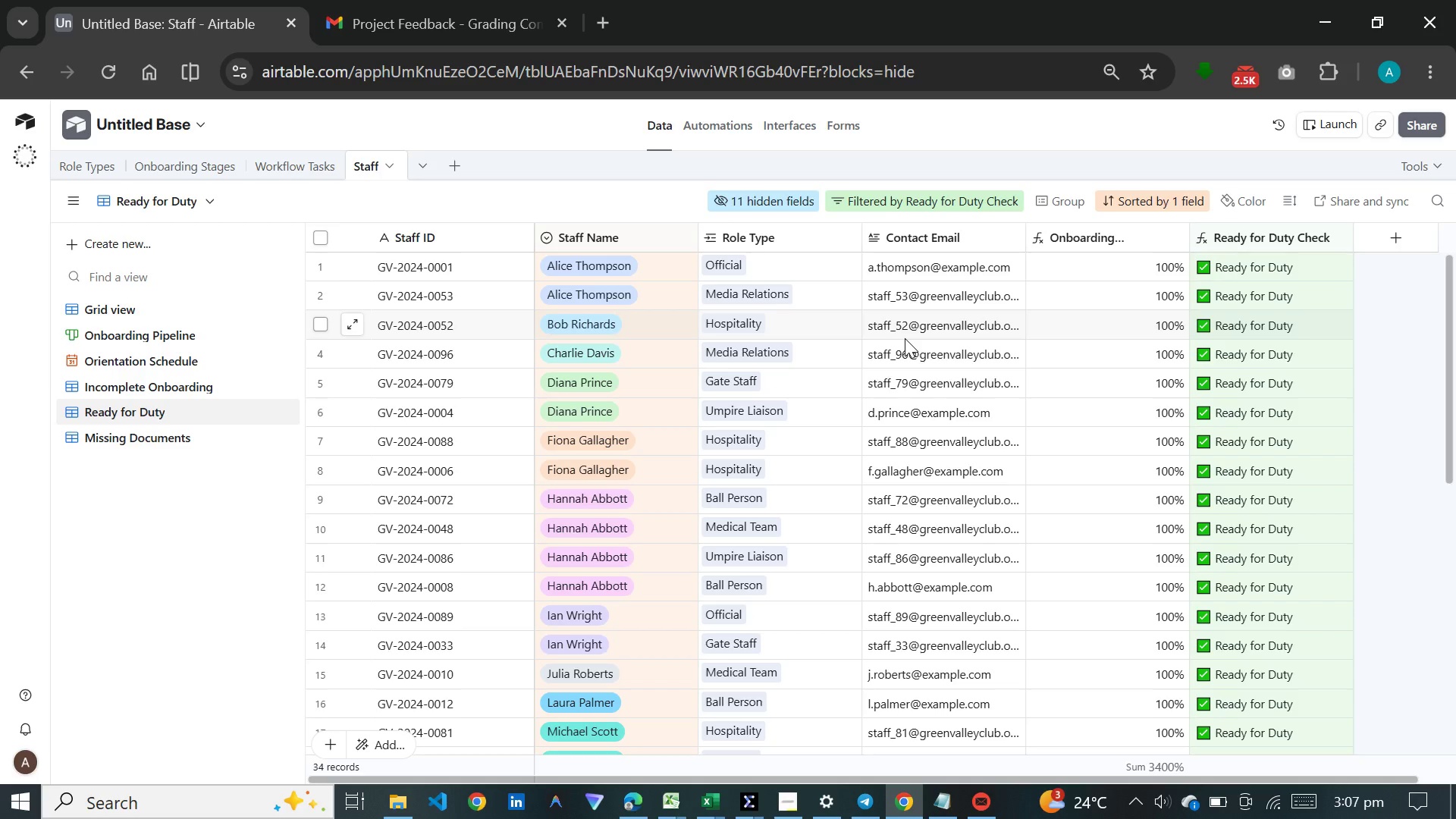 
left_click([80, 170])
 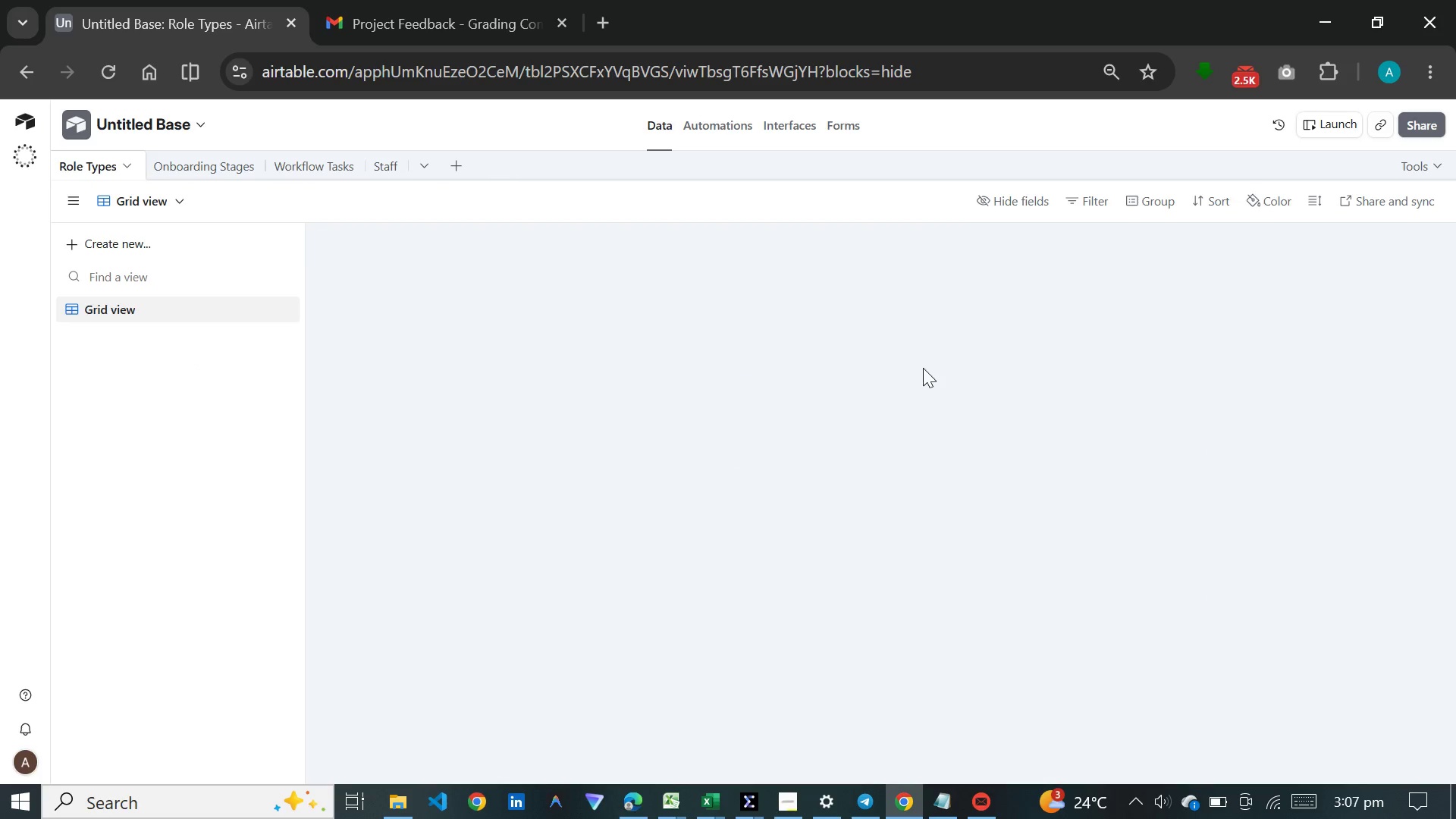 
wait(8.09)
 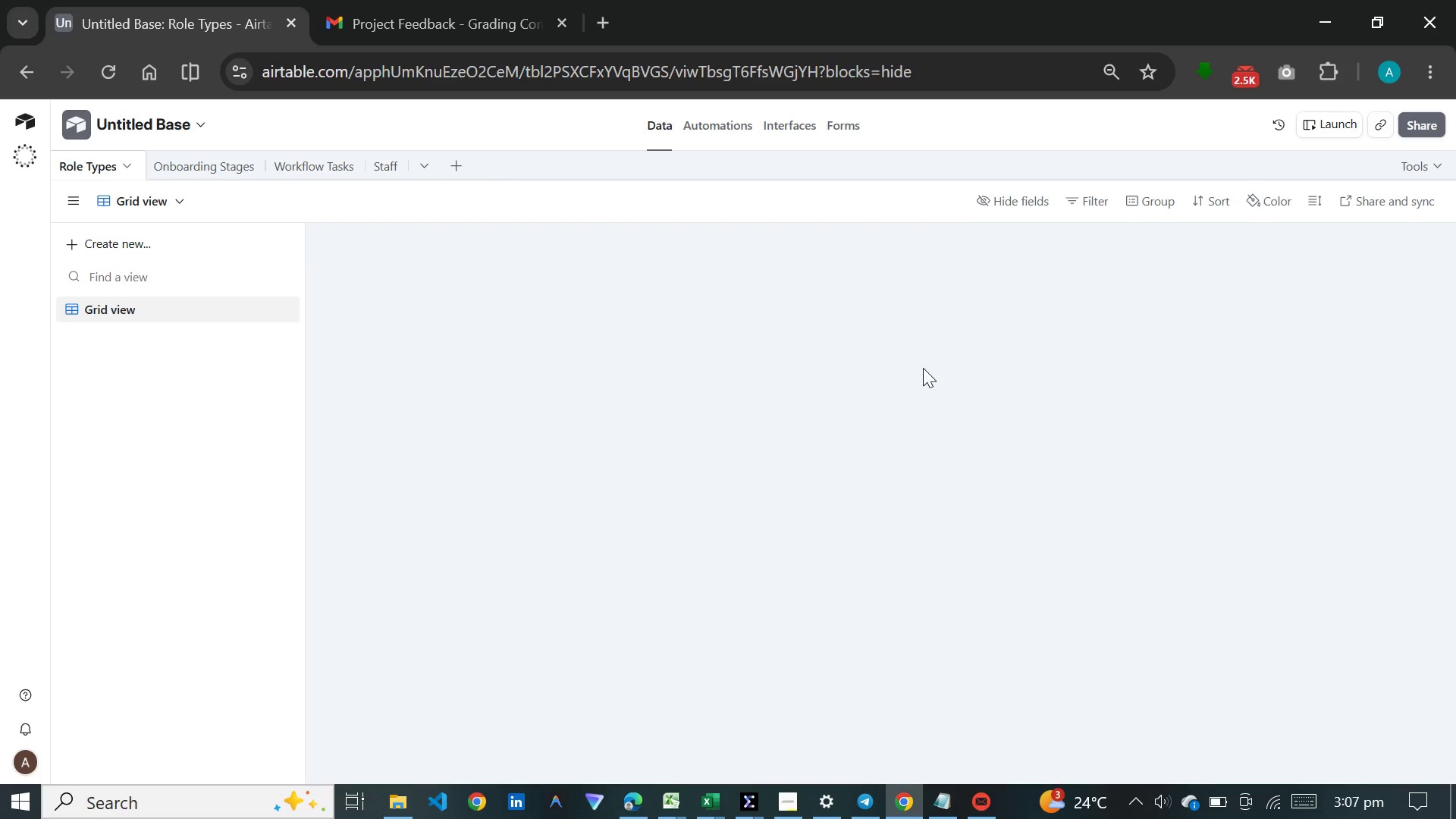 
left_click([1288, 79])
 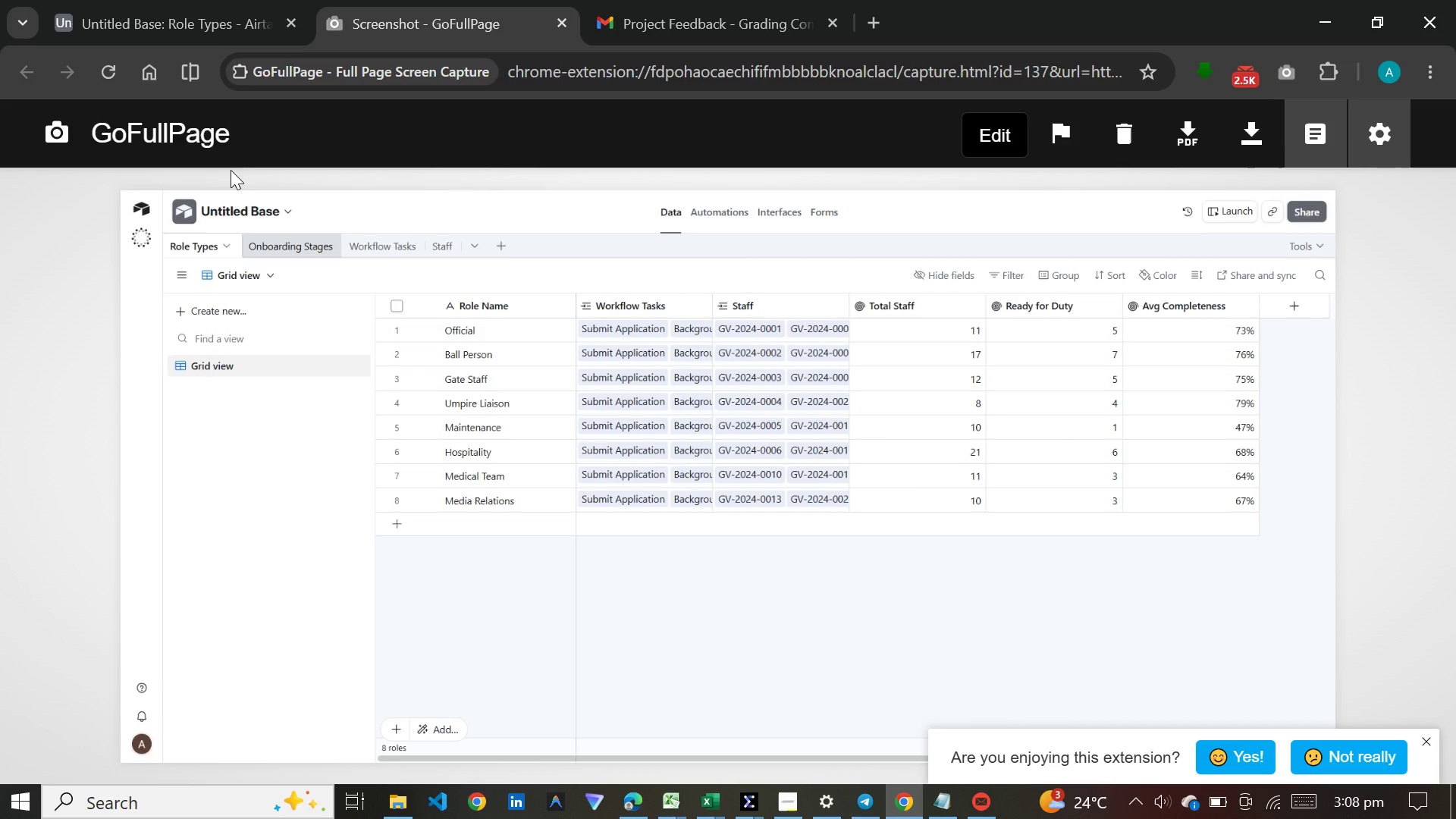 
wait(13.69)
 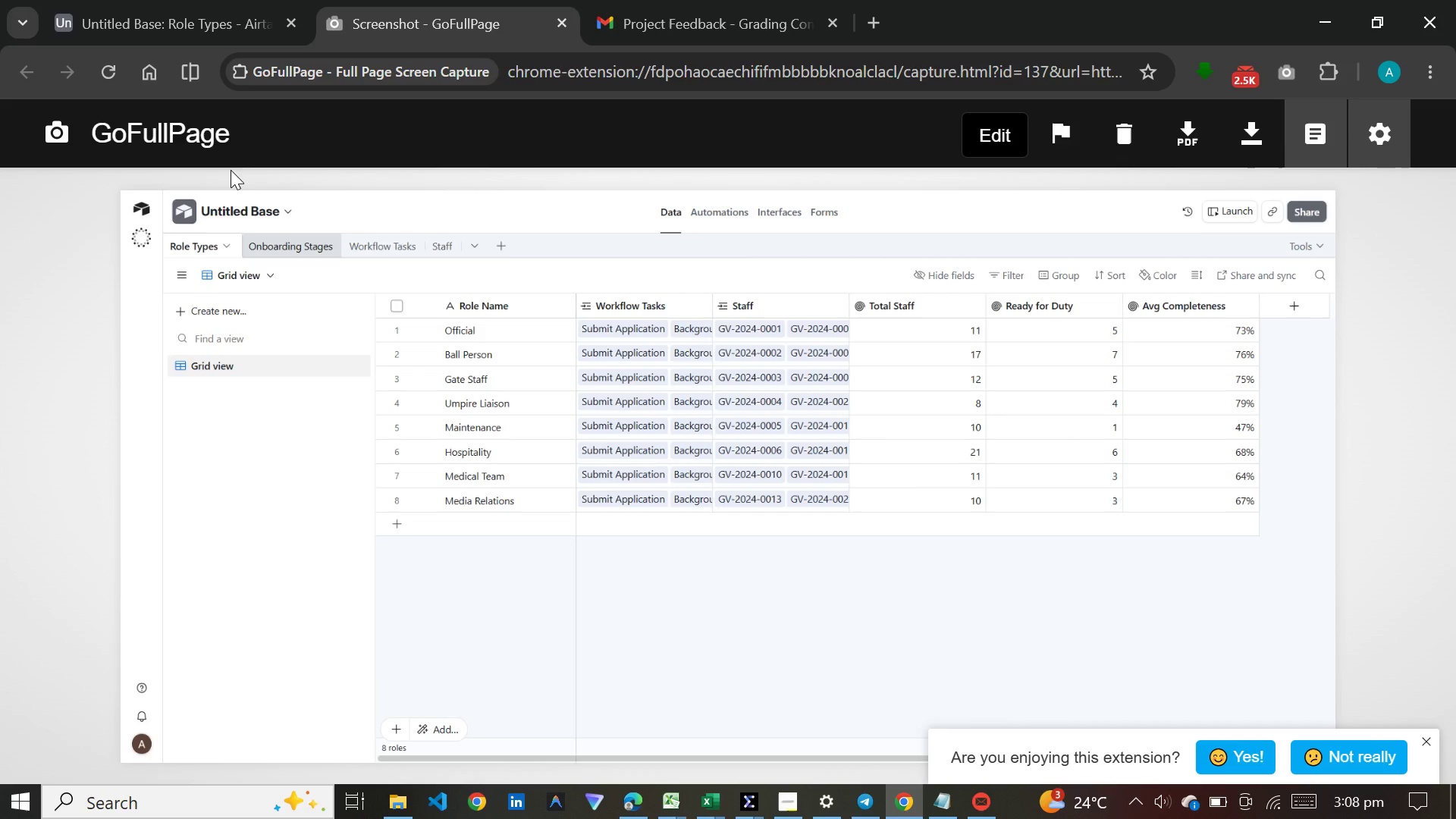 
left_click([126, 24])
 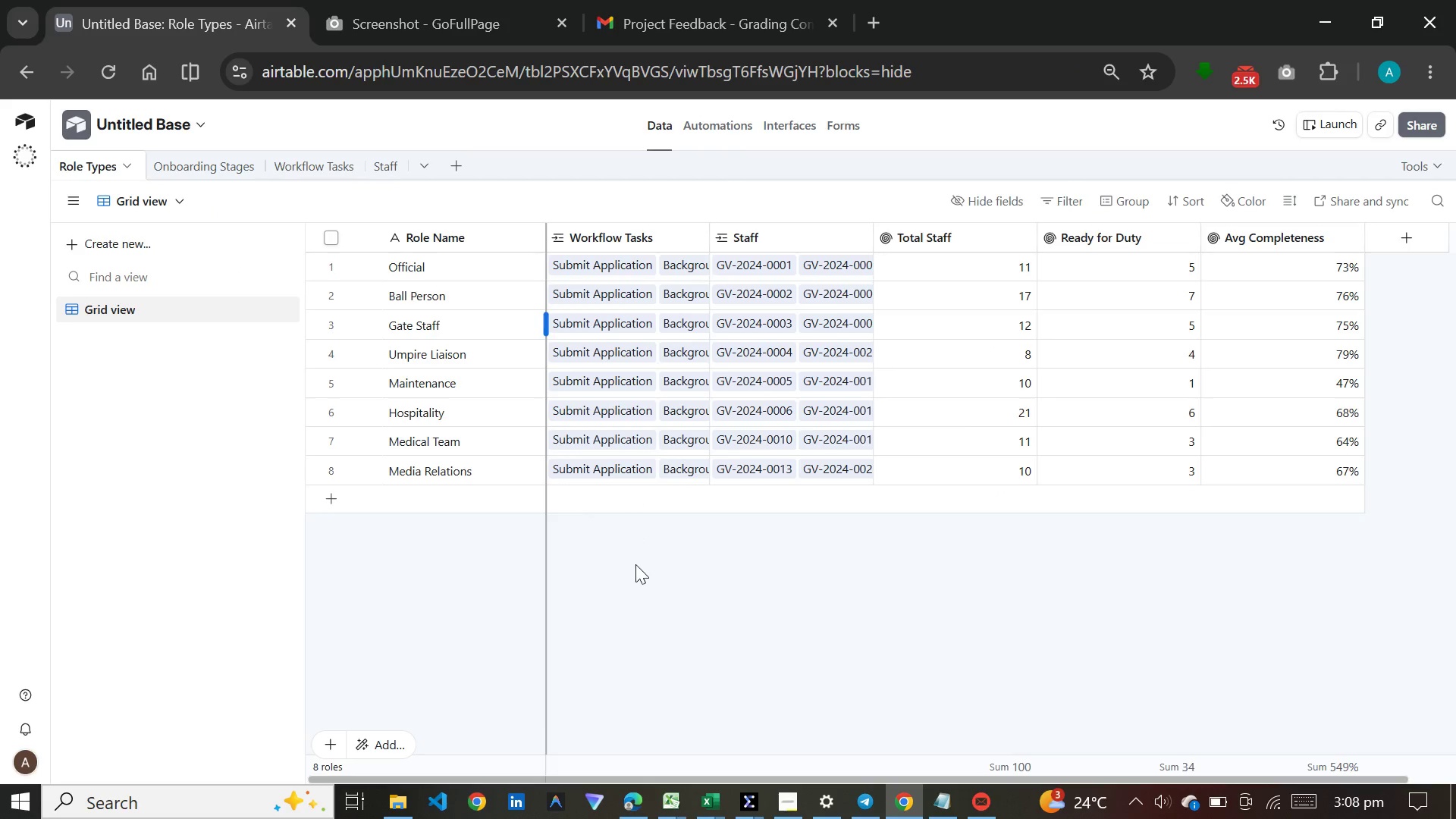 
left_click([637, 568])
 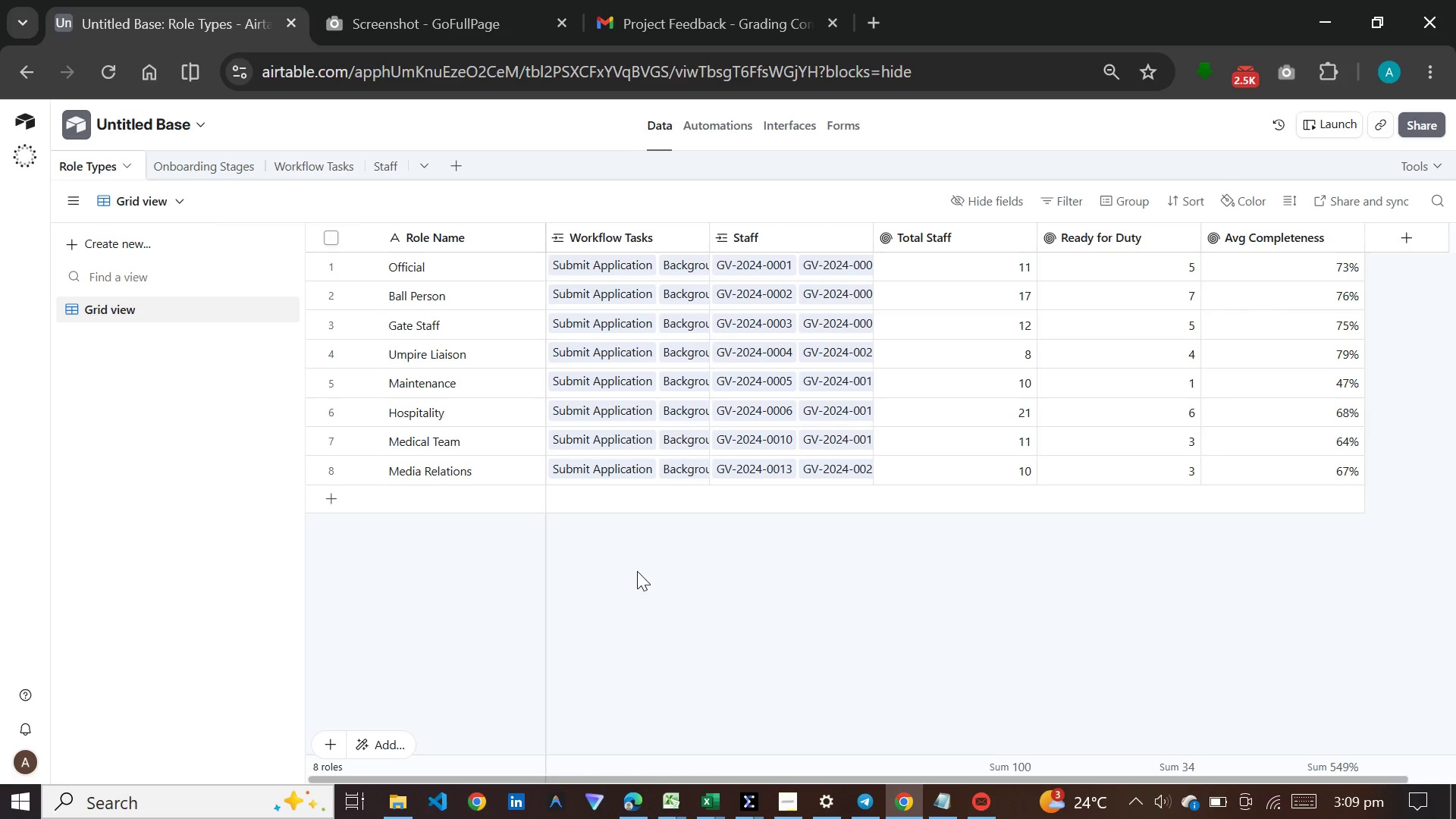 
wait(101.5)
 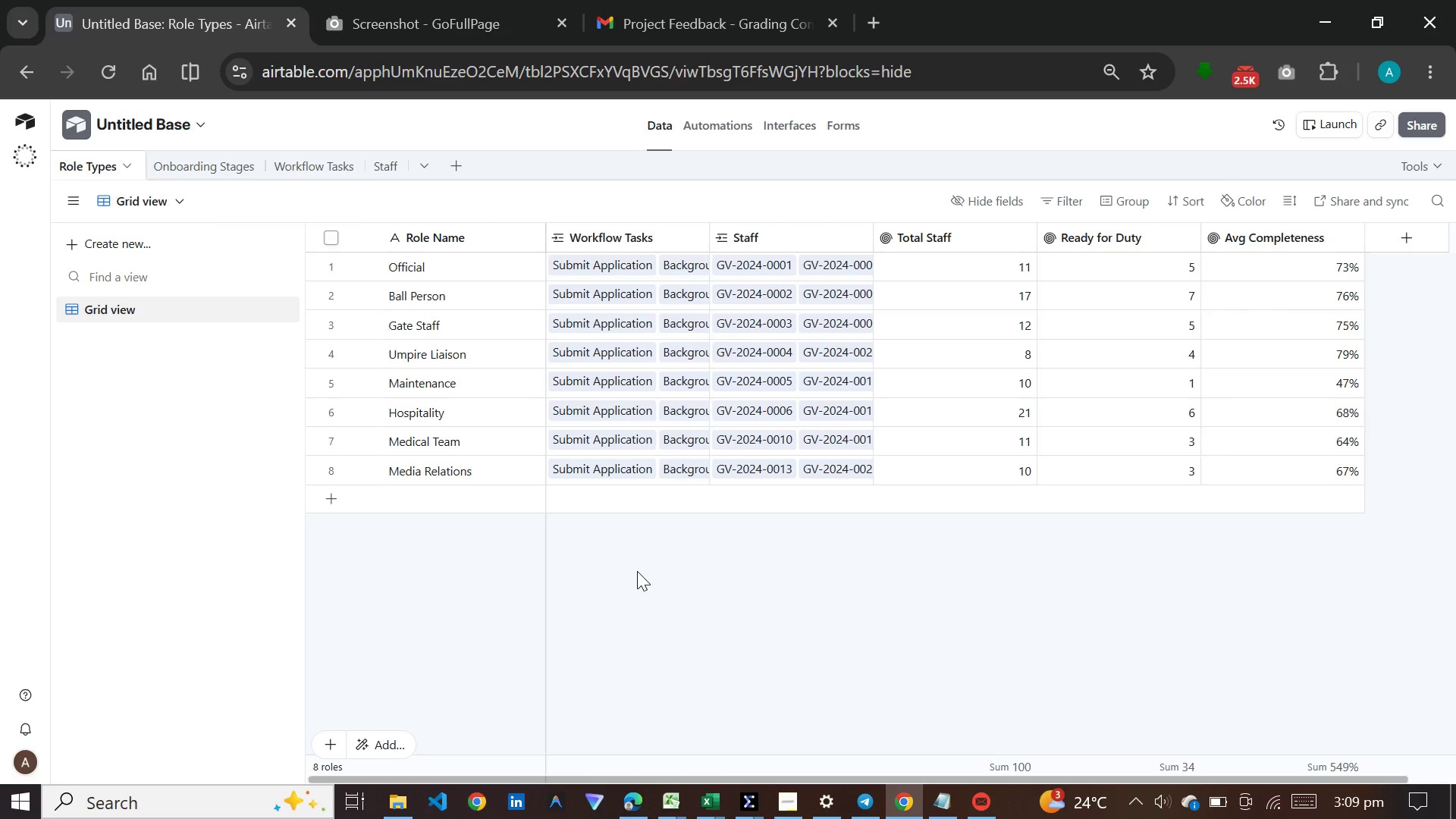 
left_click([212, 155])
 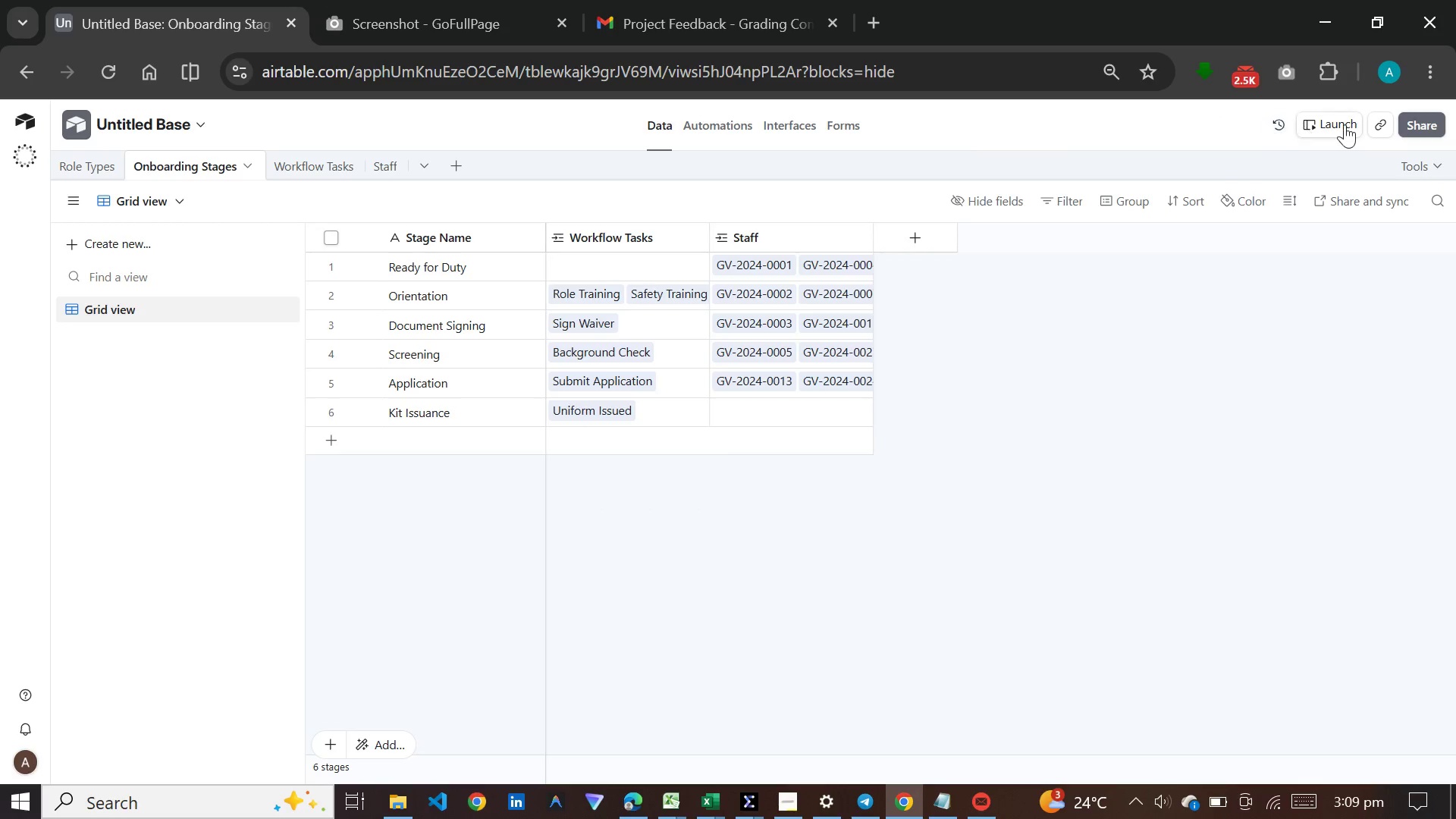 
left_click([1282, 82])
 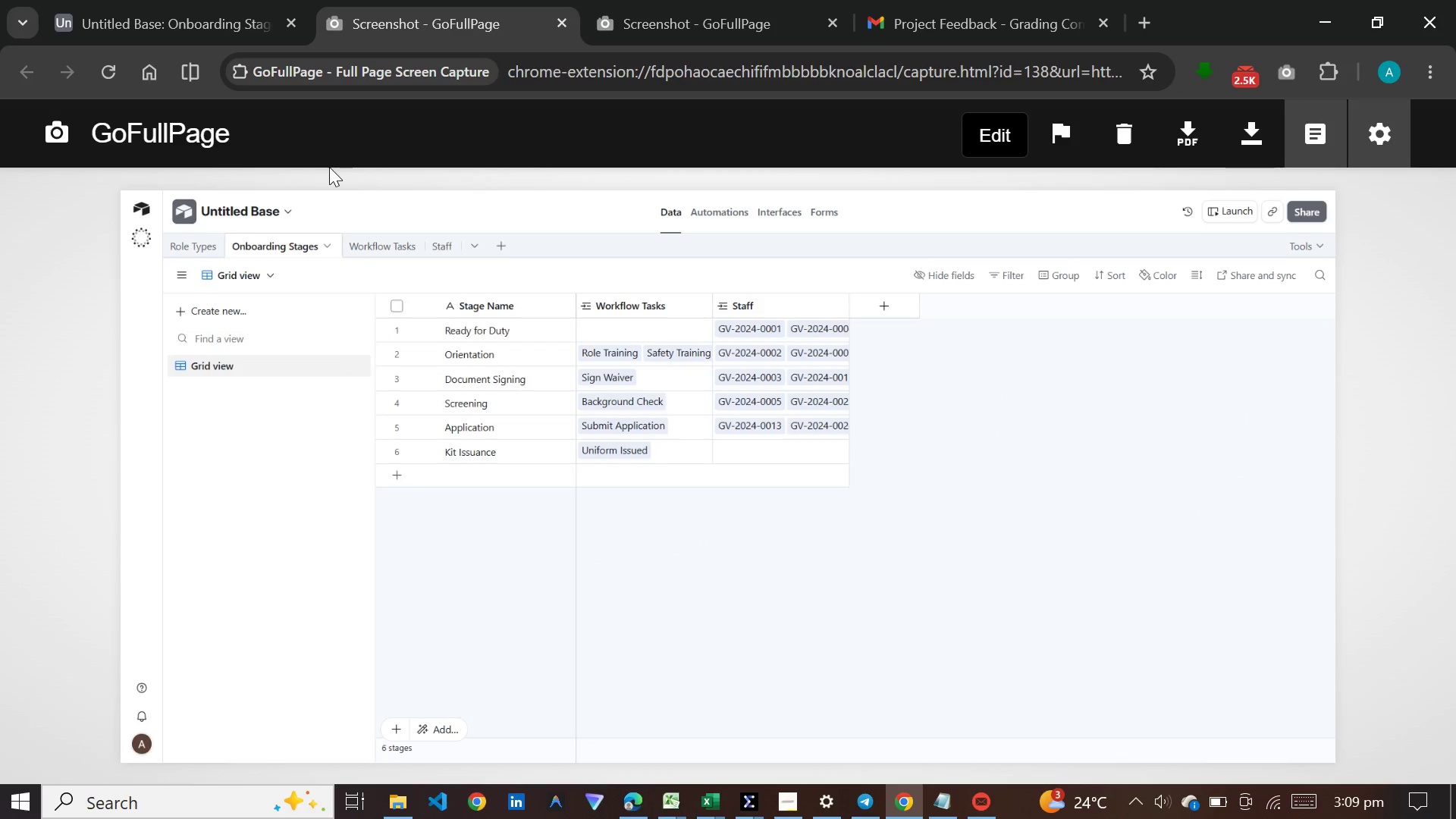 
left_click([131, 4])
 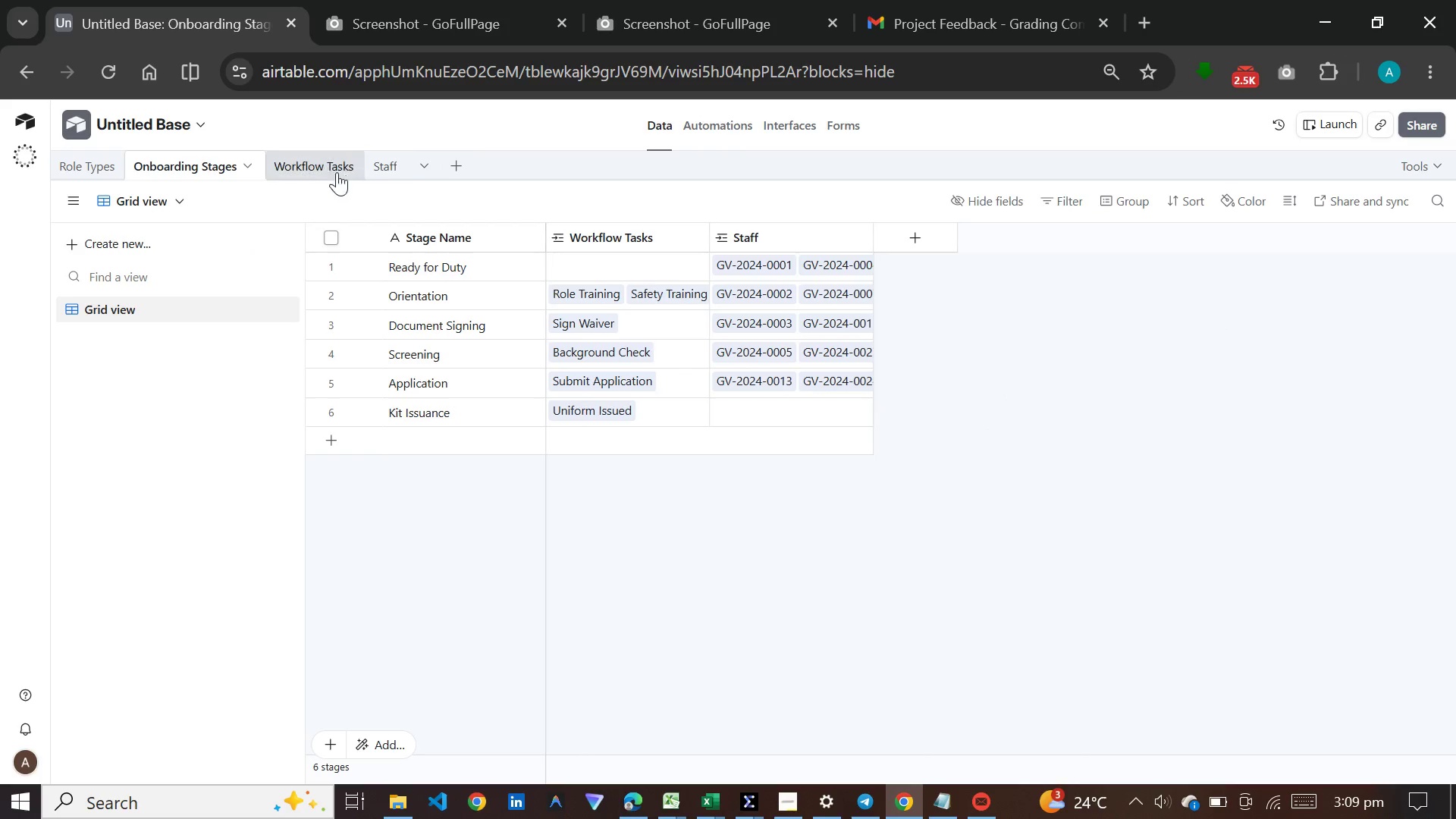 
left_click([328, 171])
 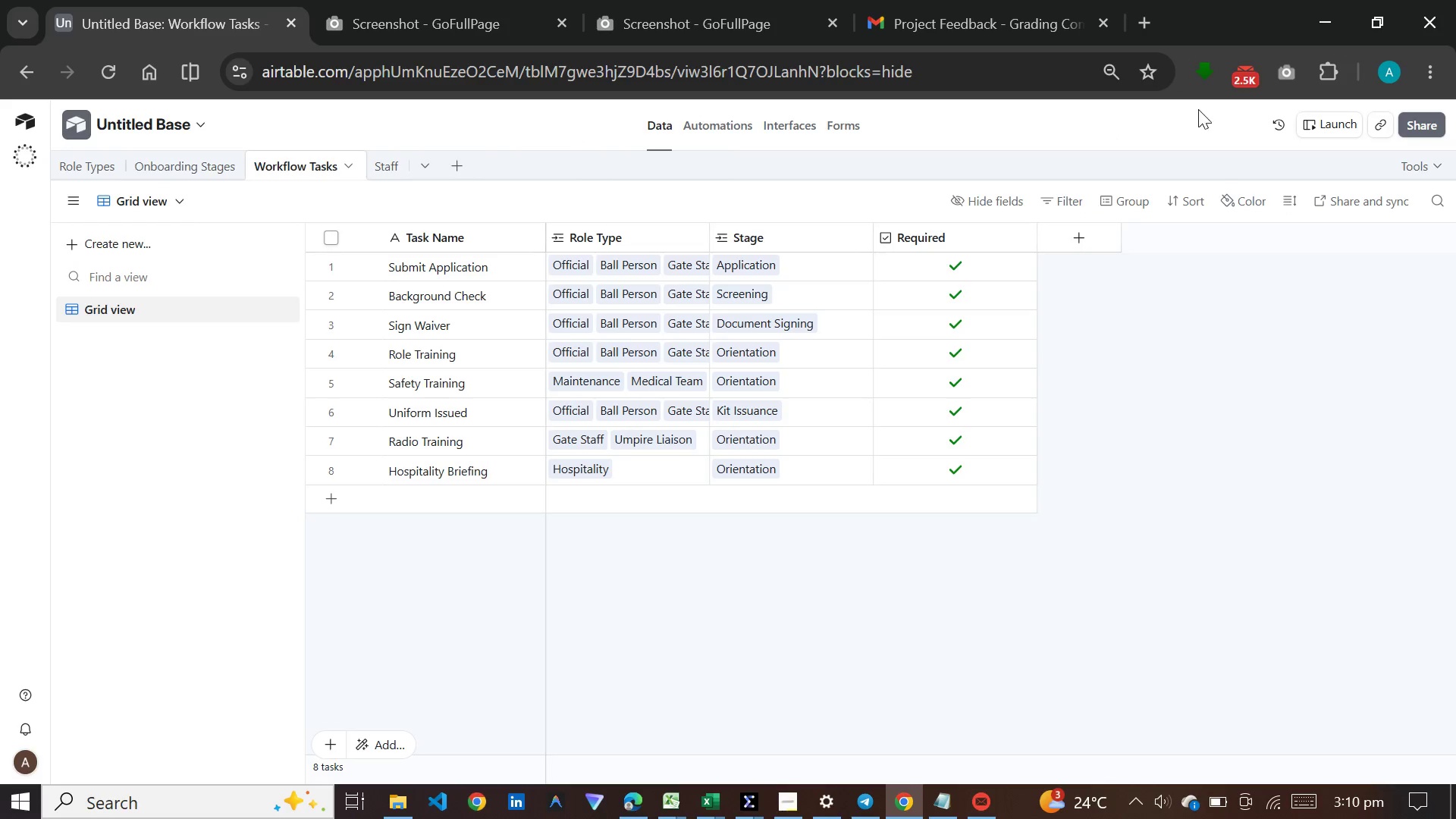 
left_click([1285, 78])
 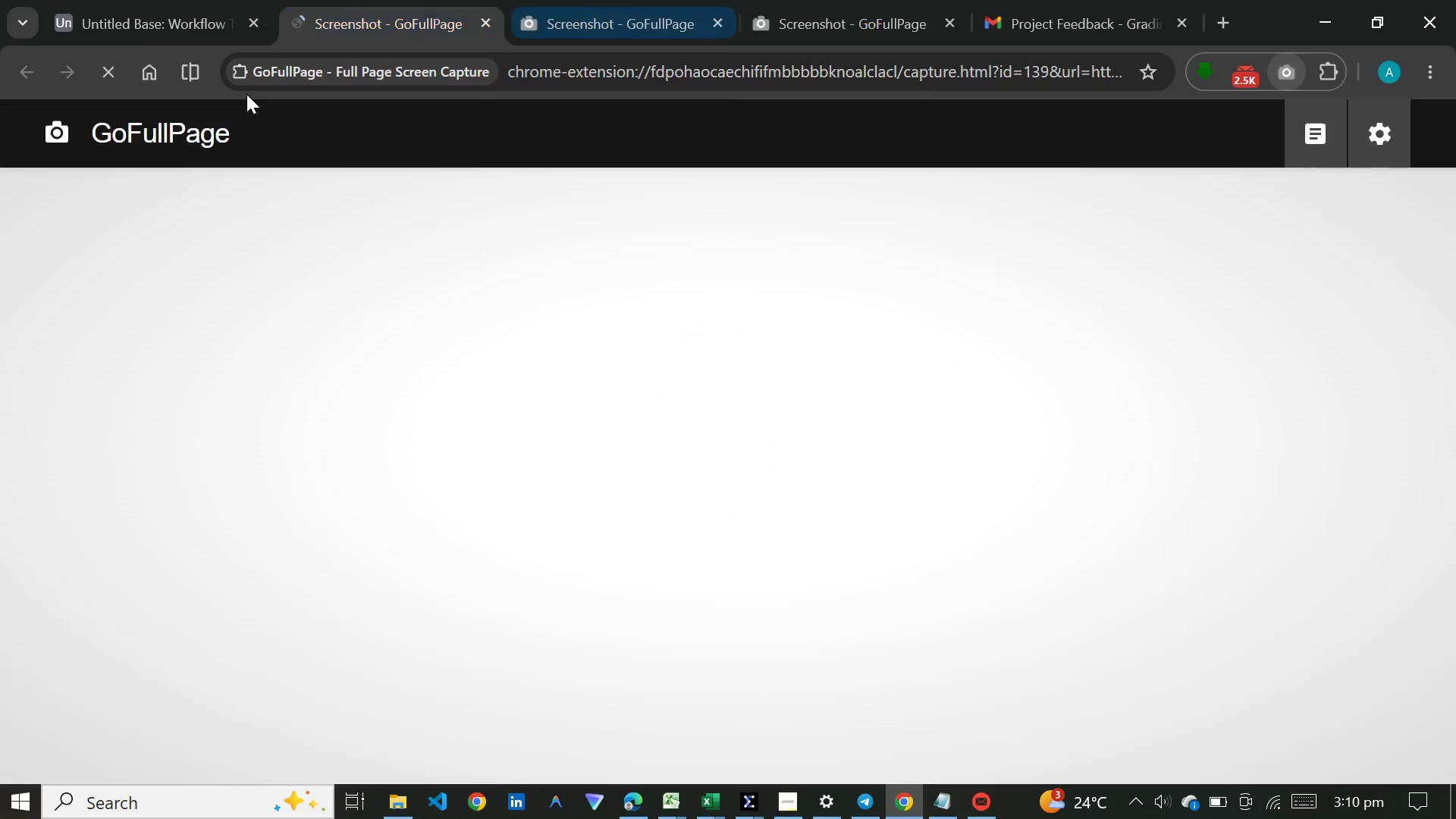 
left_click([172, 20])
 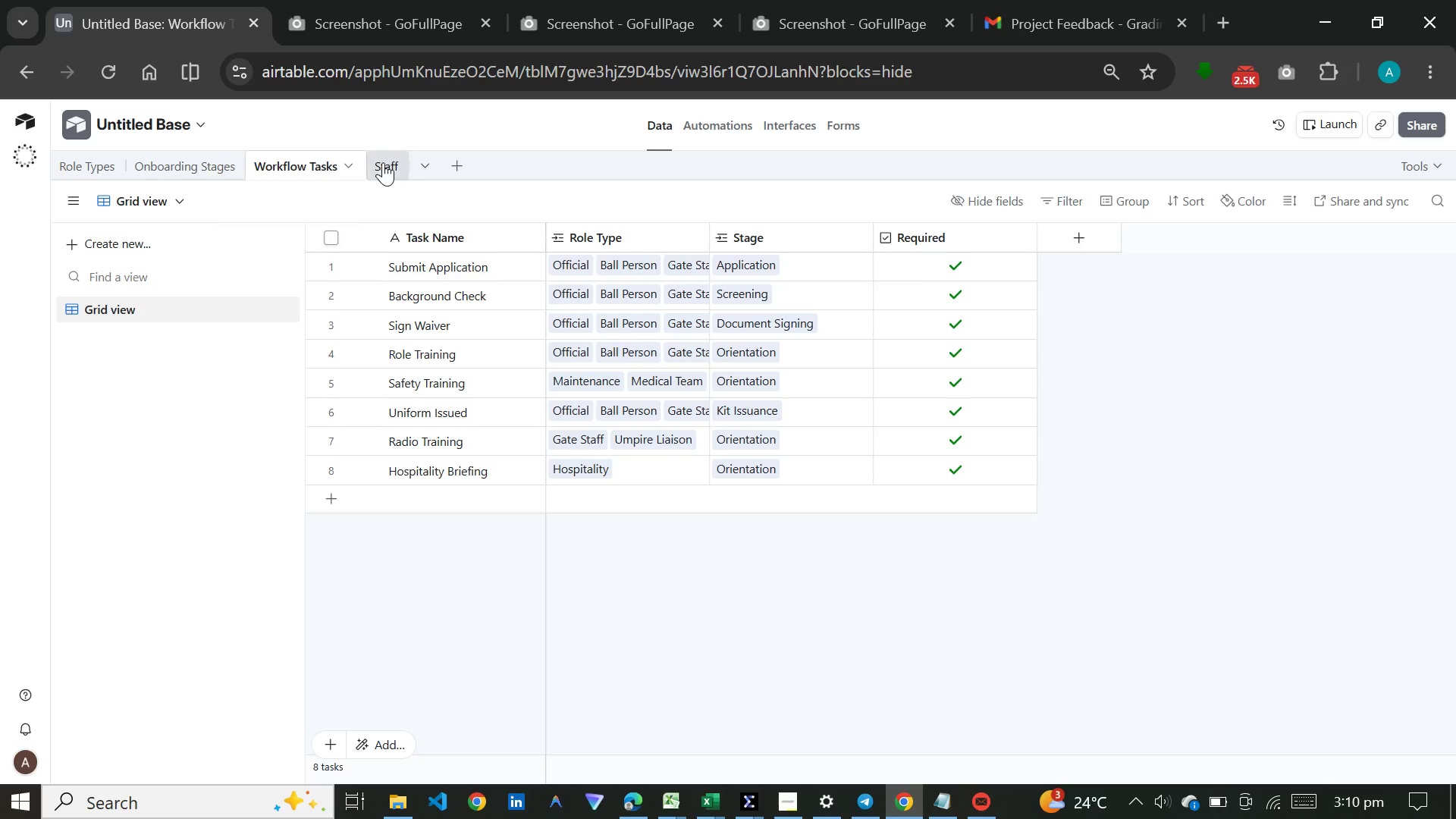 
left_click([383, 164])
 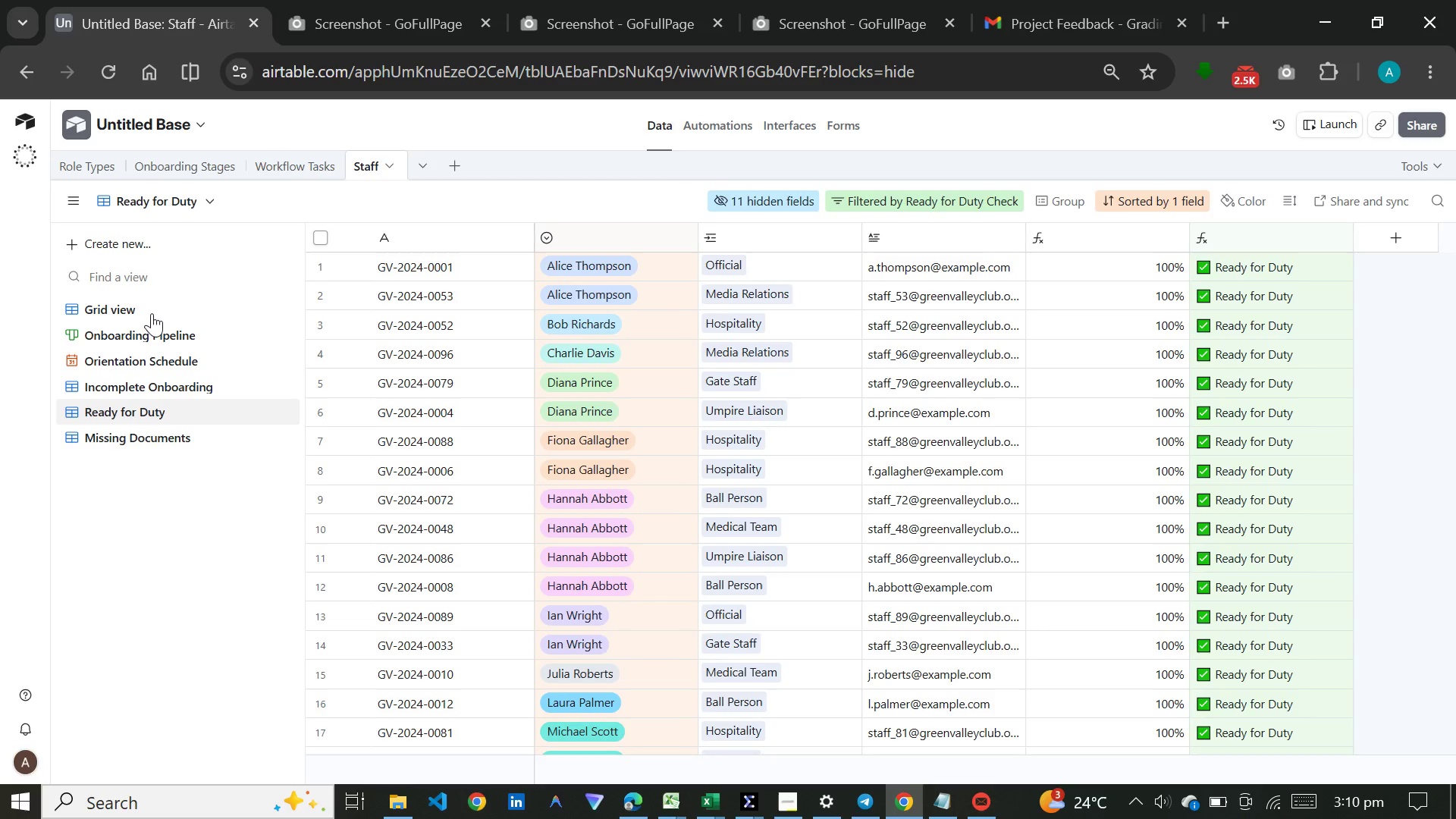 
left_click([146, 311])
 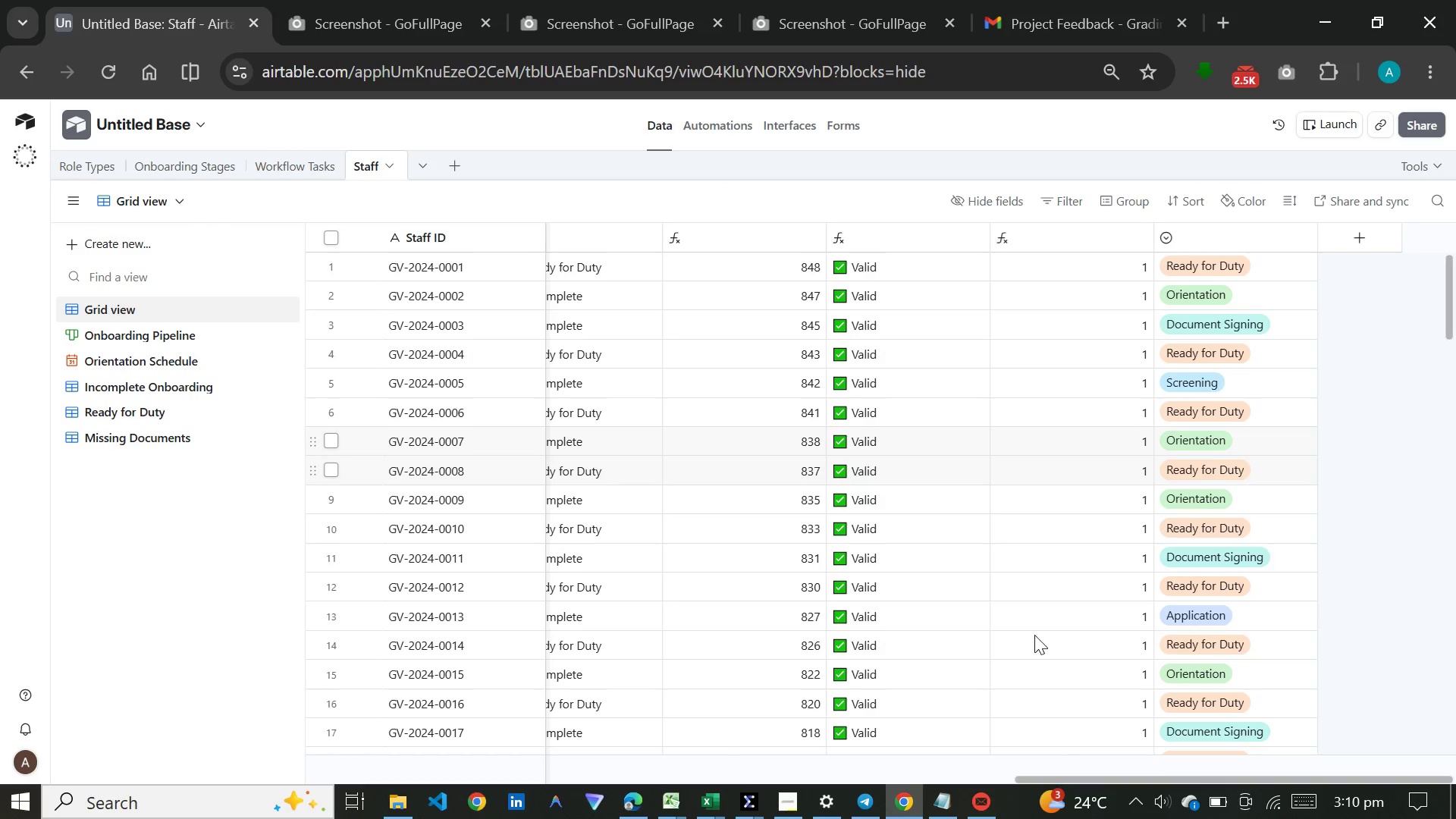 
wait(7.58)
 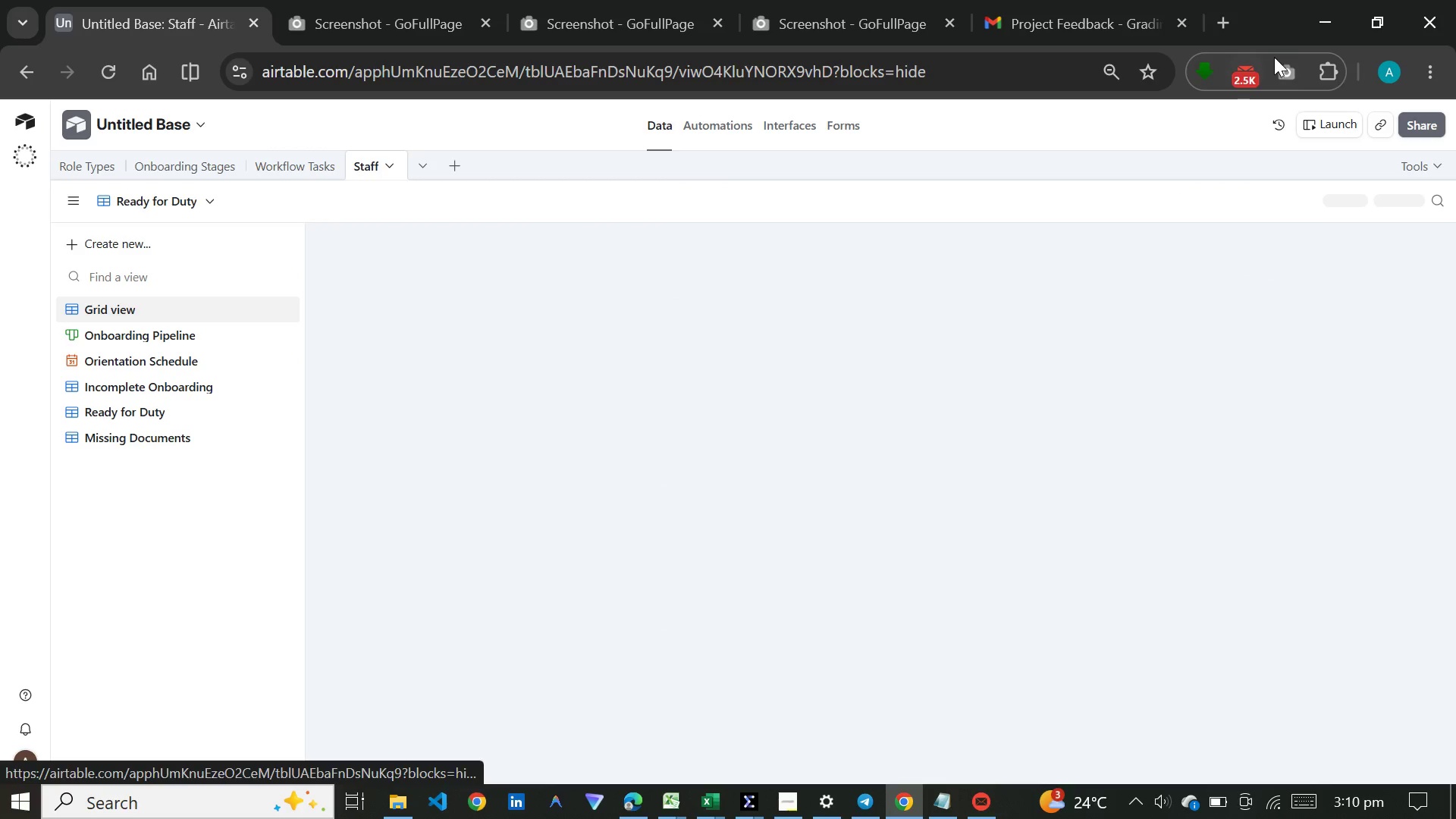 
left_click_drag(start_coordinate=[1055, 774], to_coordinate=[977, 774])
 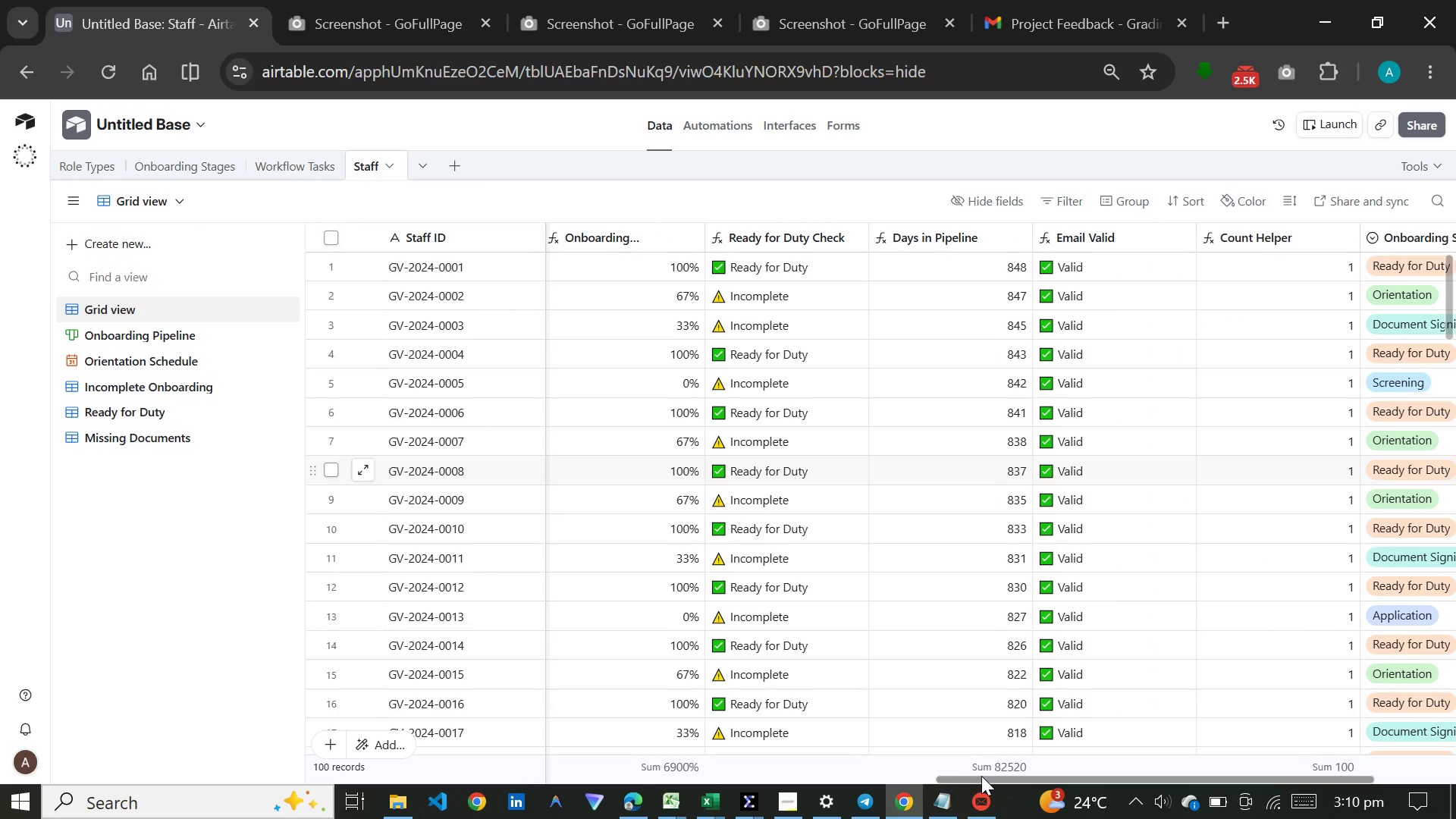 
left_click_drag(start_coordinate=[982, 774], to_coordinate=[302, 811])
 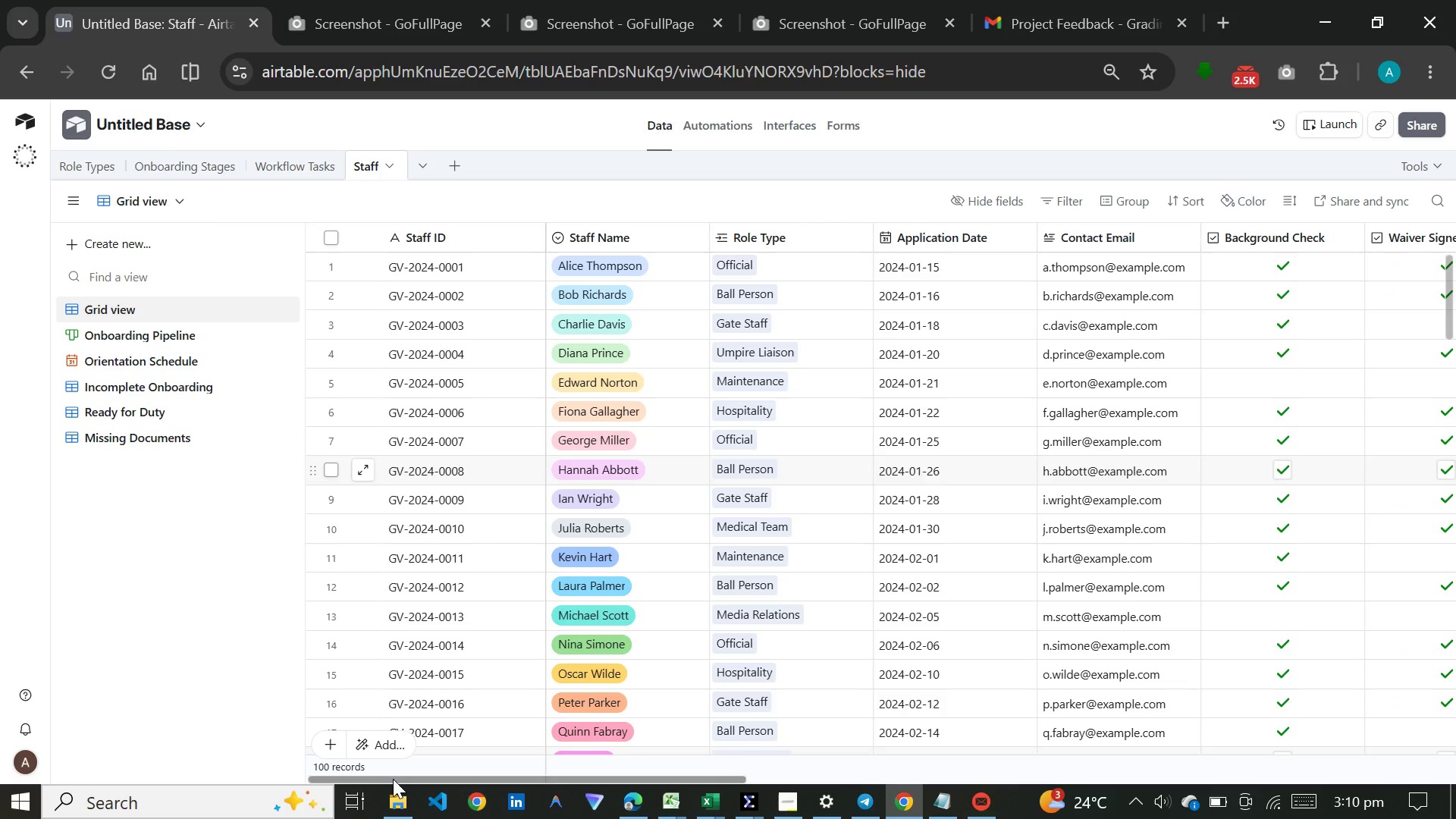 
left_click_drag(start_coordinate=[393, 779], to_coordinate=[804, 780])
 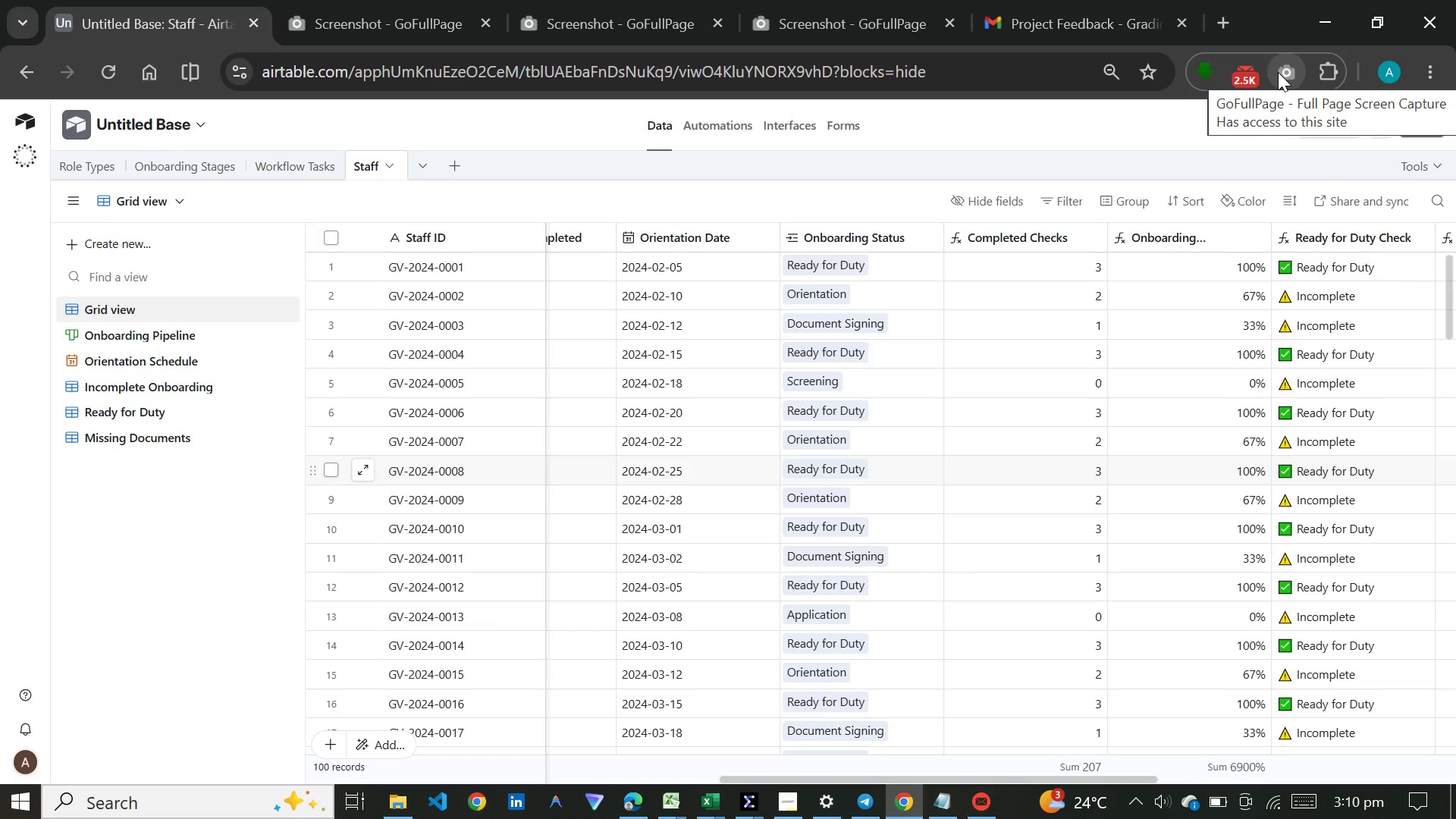 
left_click([1278, 72])
 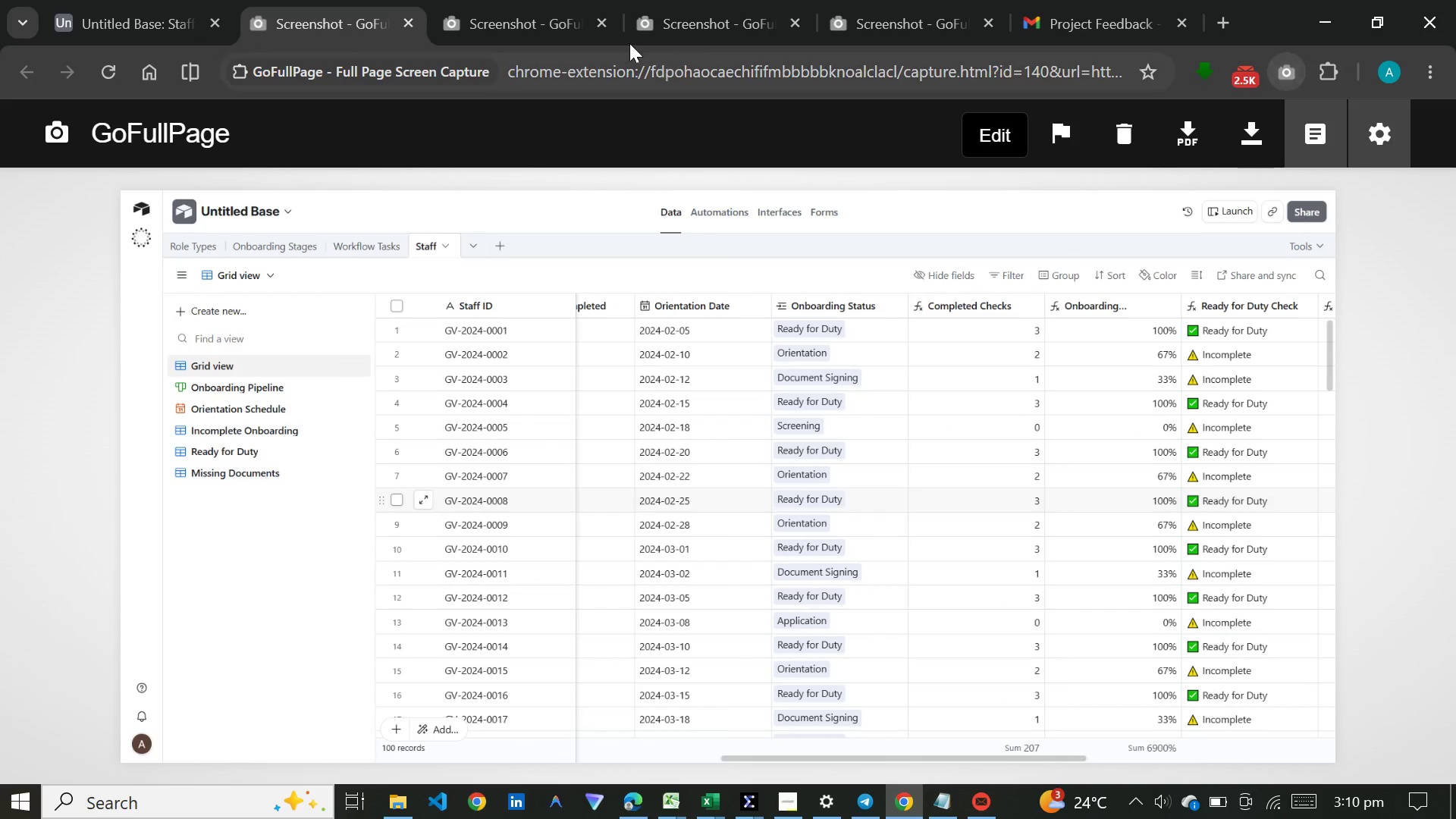 
left_click([196, 12])
 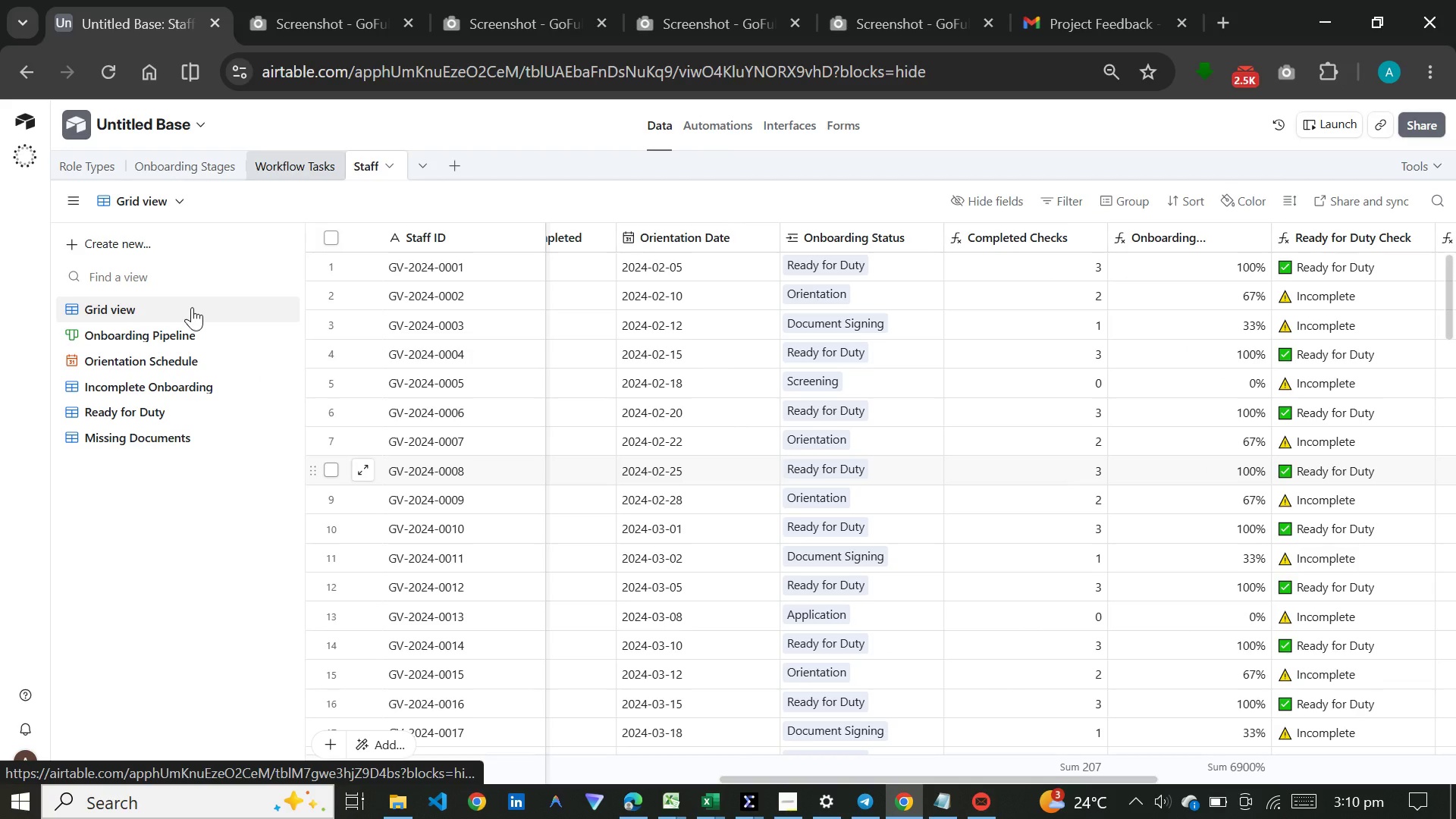 
left_click([175, 335])
 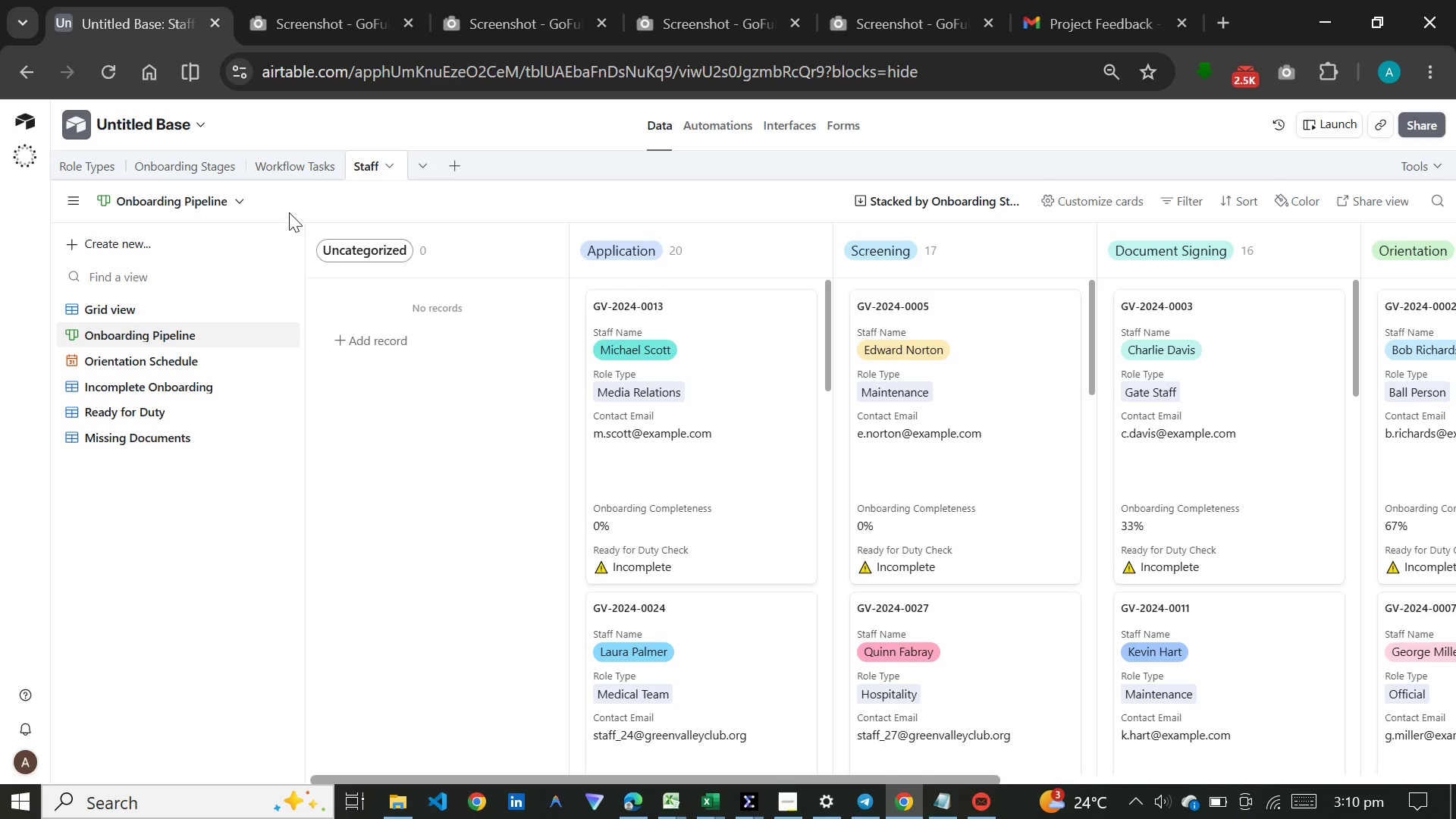 
wait(7.99)
 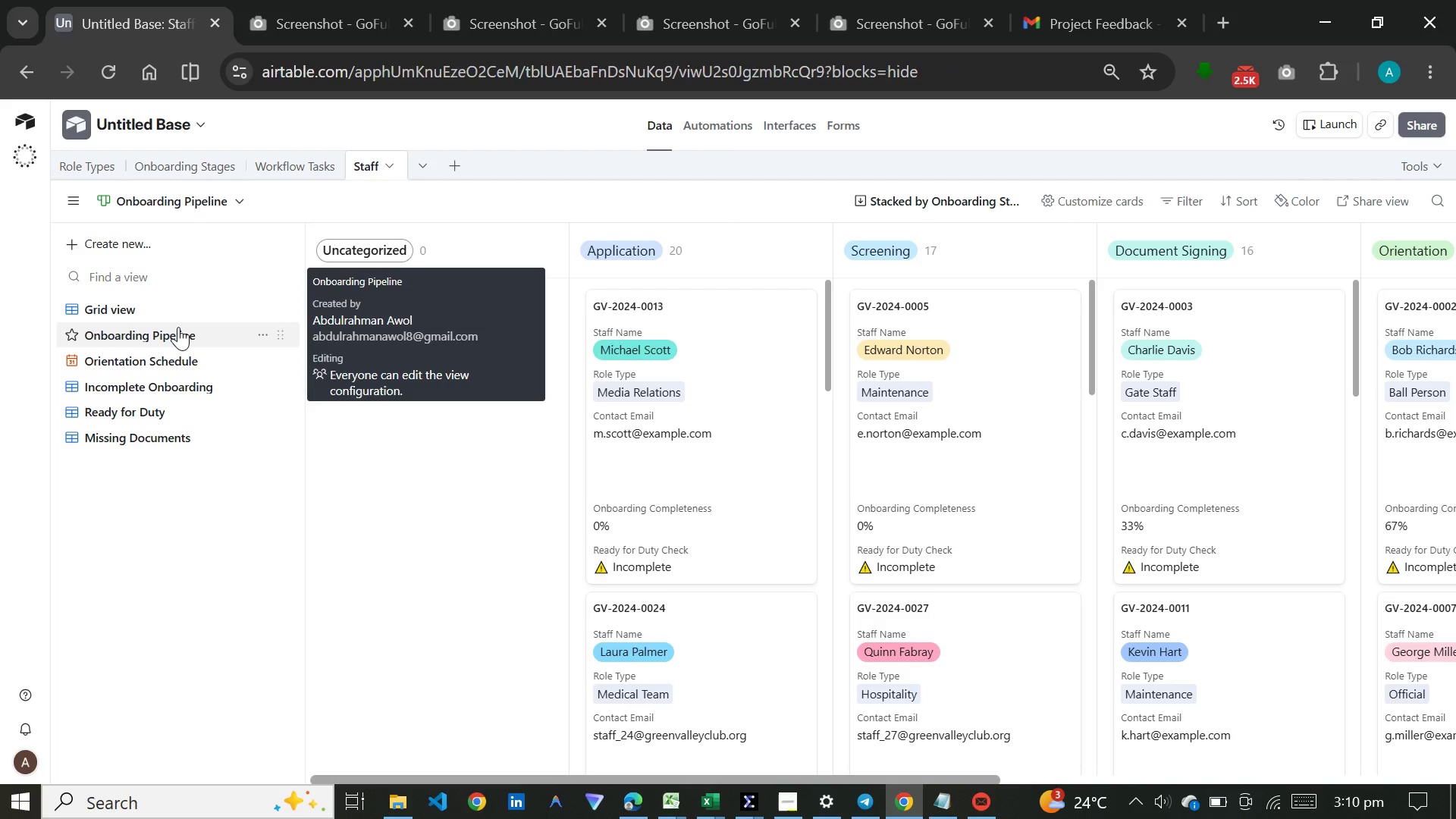 
left_click_drag(start_coordinate=[585, 779], to_coordinate=[711, 787])
 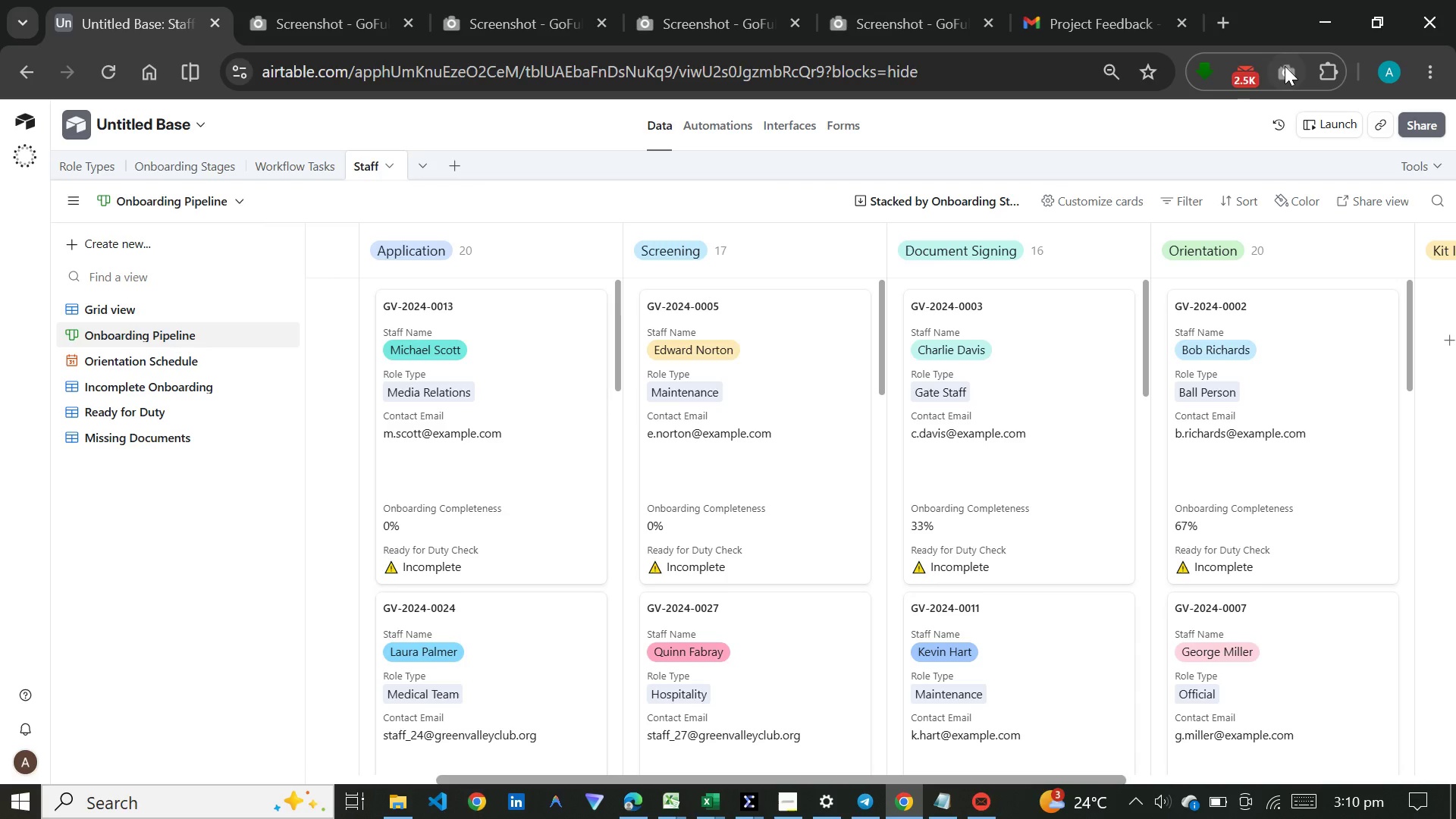 
left_click([1285, 66])
 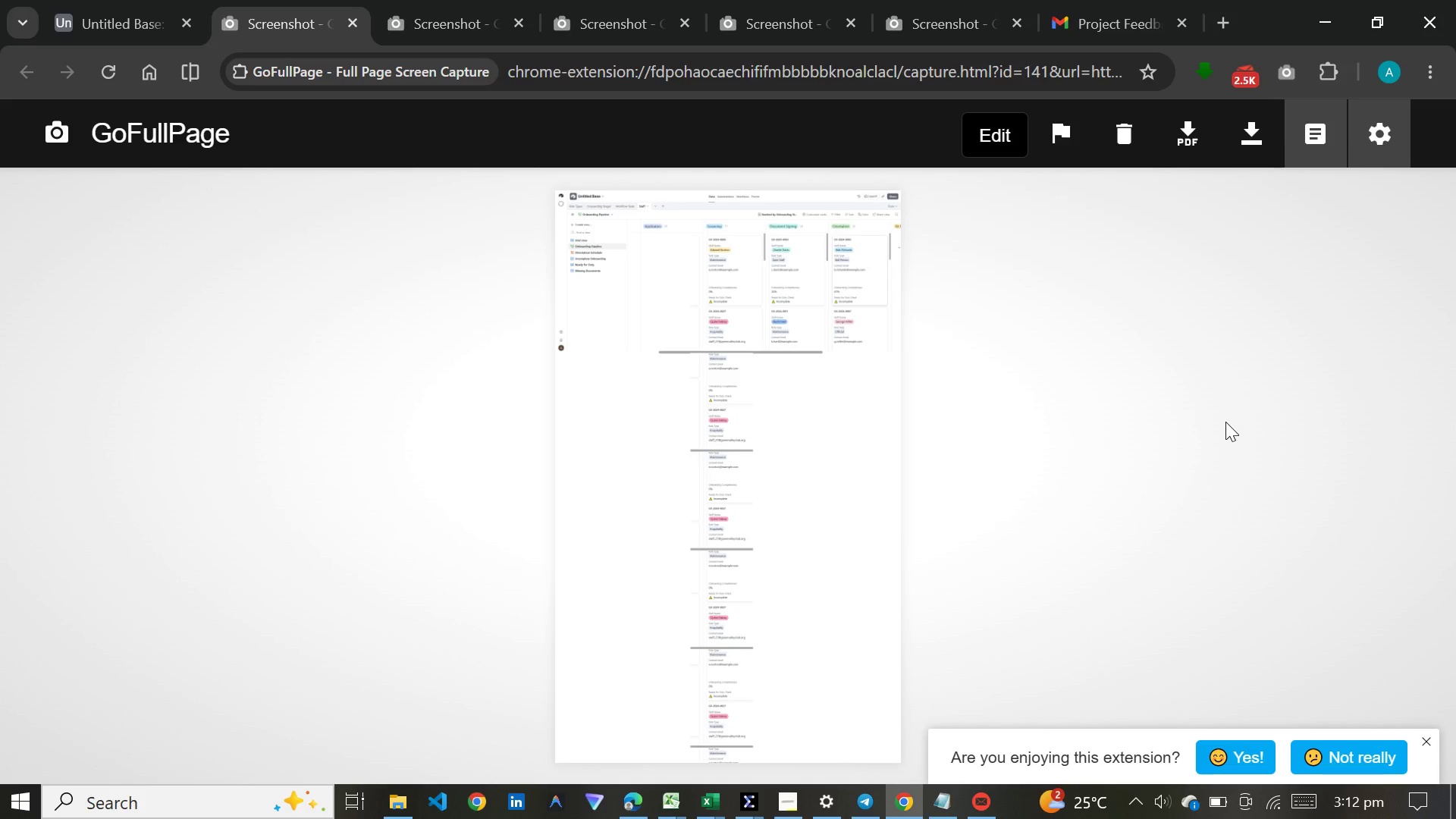 
wait(82.24)
 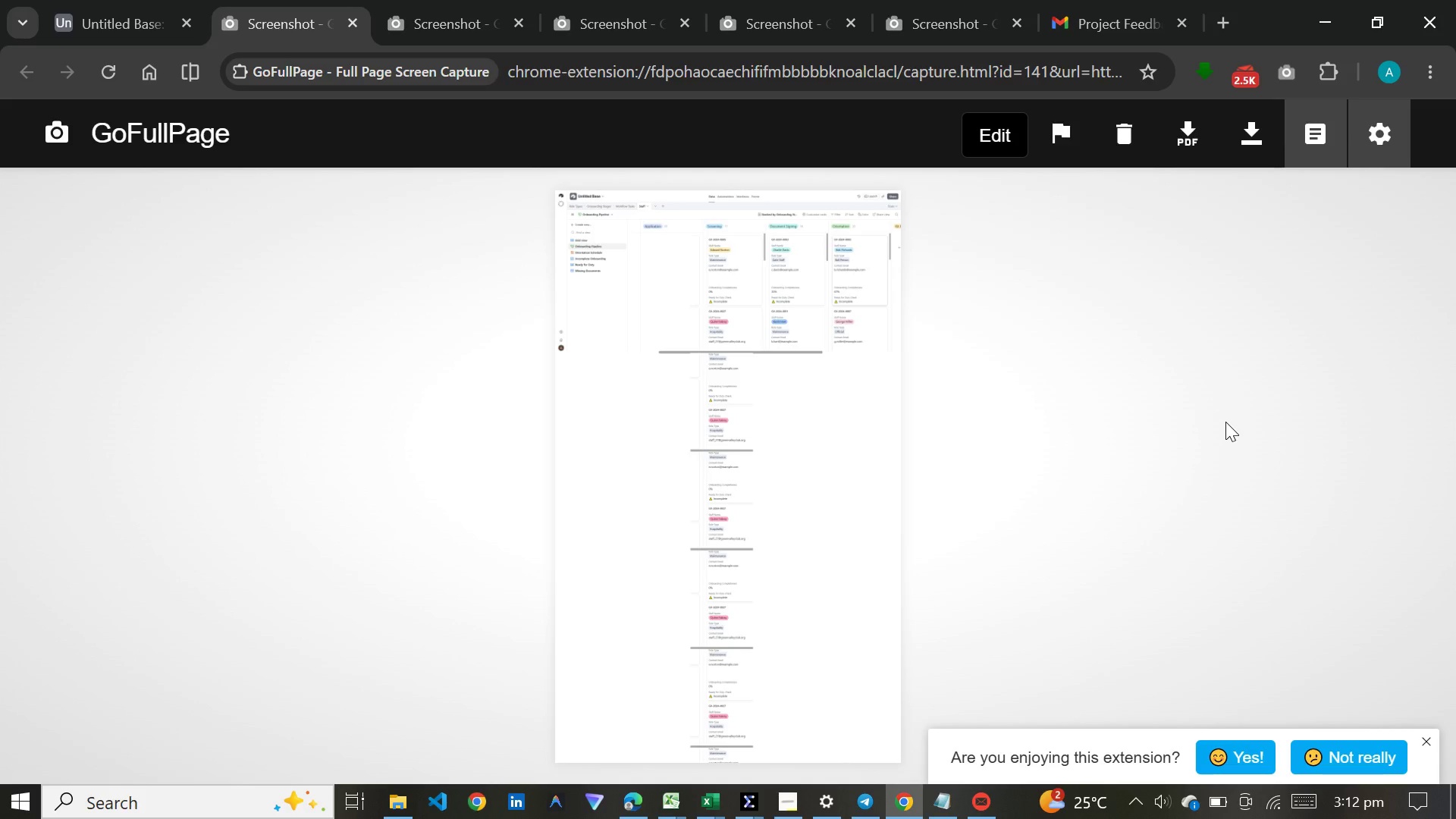 
left_click([112, 0])
 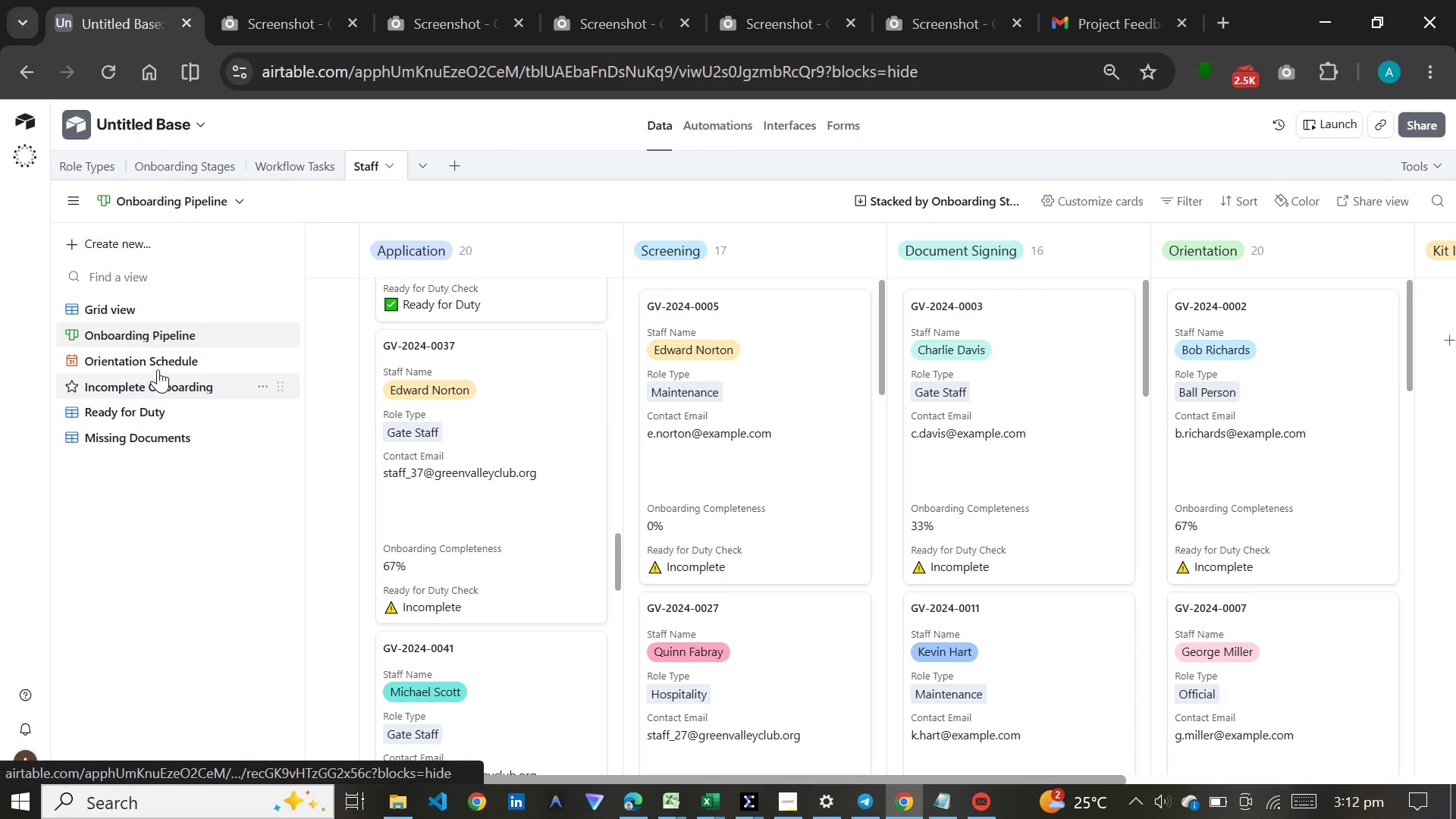 
left_click([159, 366])
 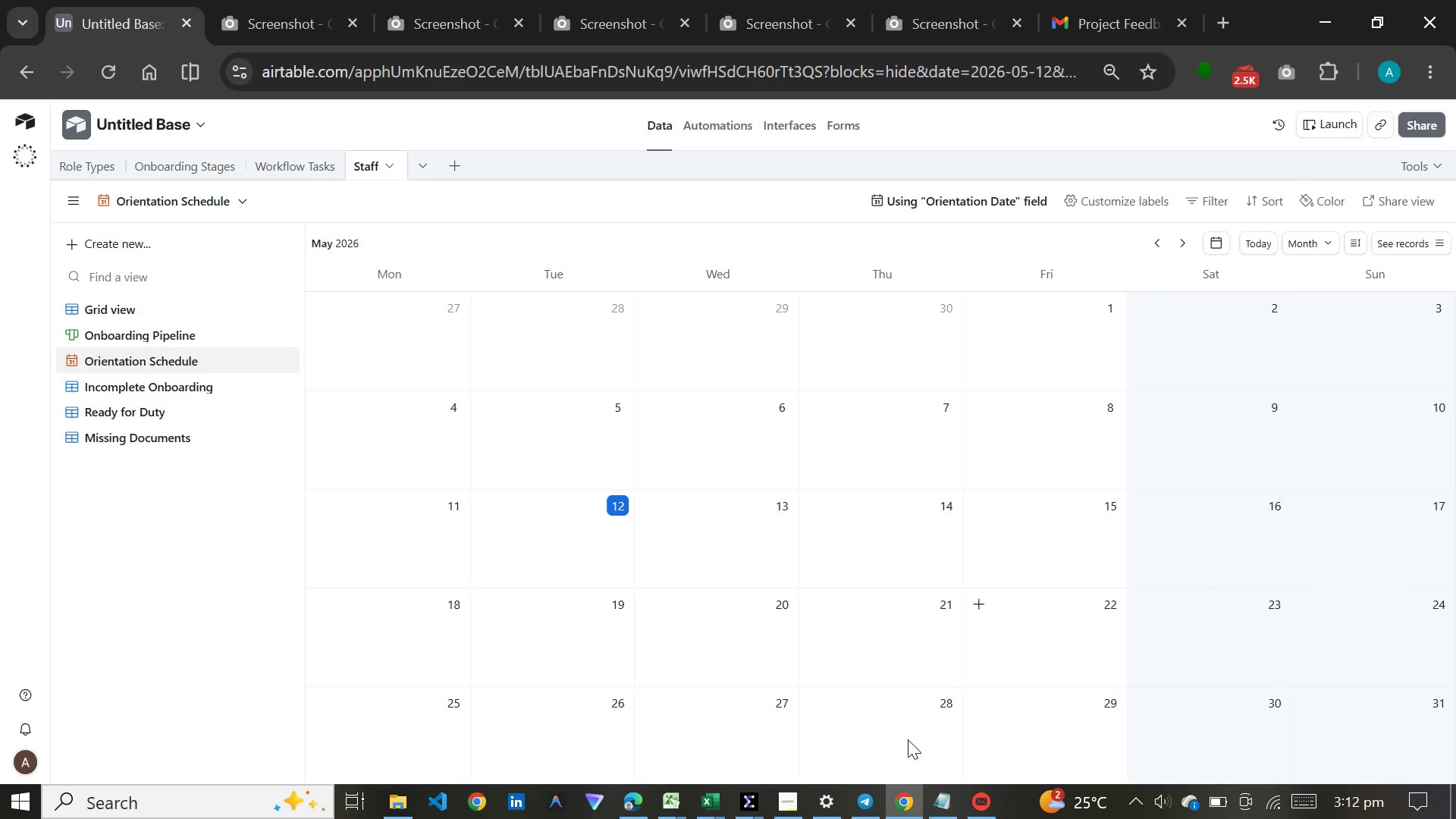 
mouse_move([1285, 80])
 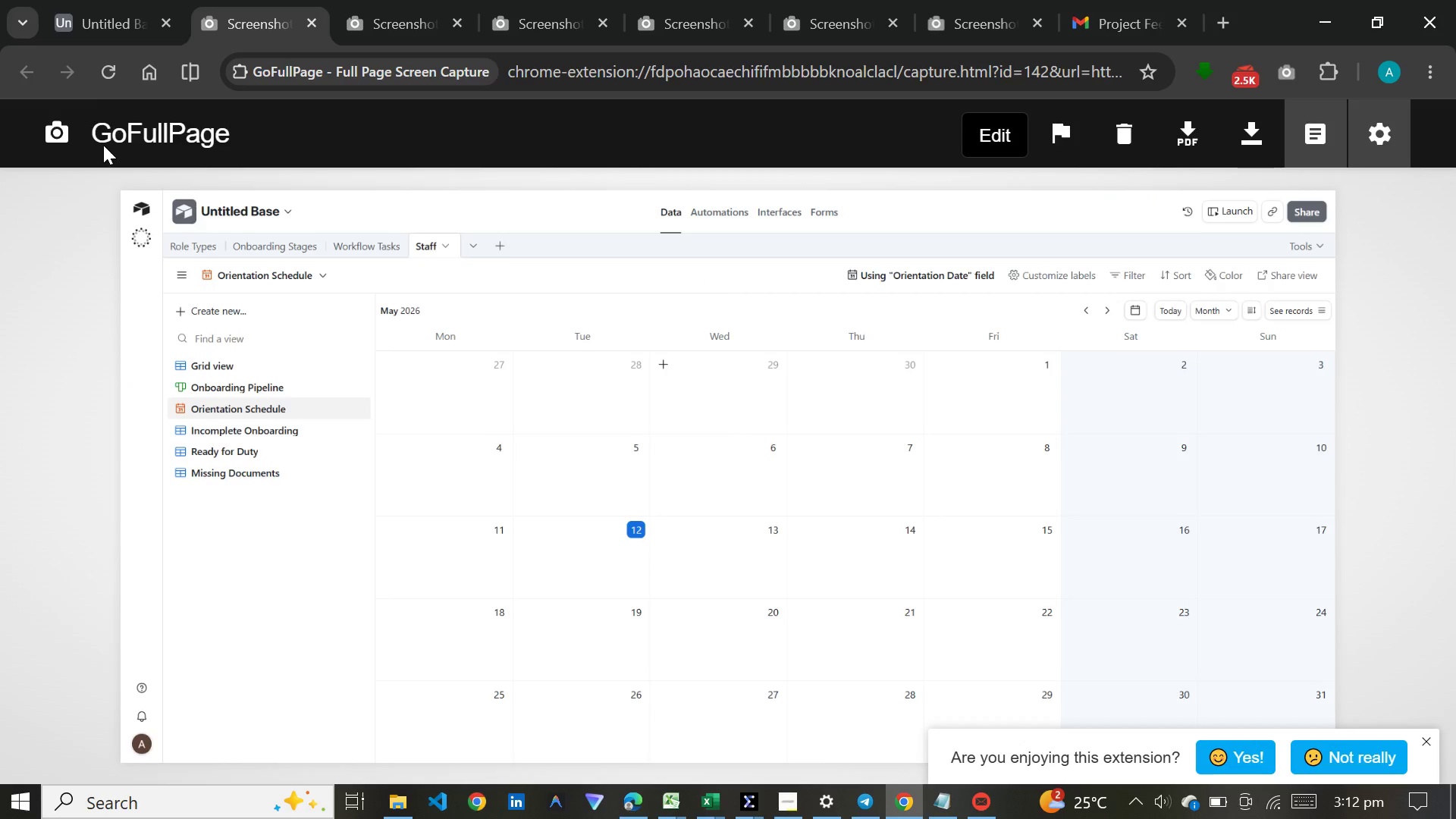 
left_click([92, 12])
 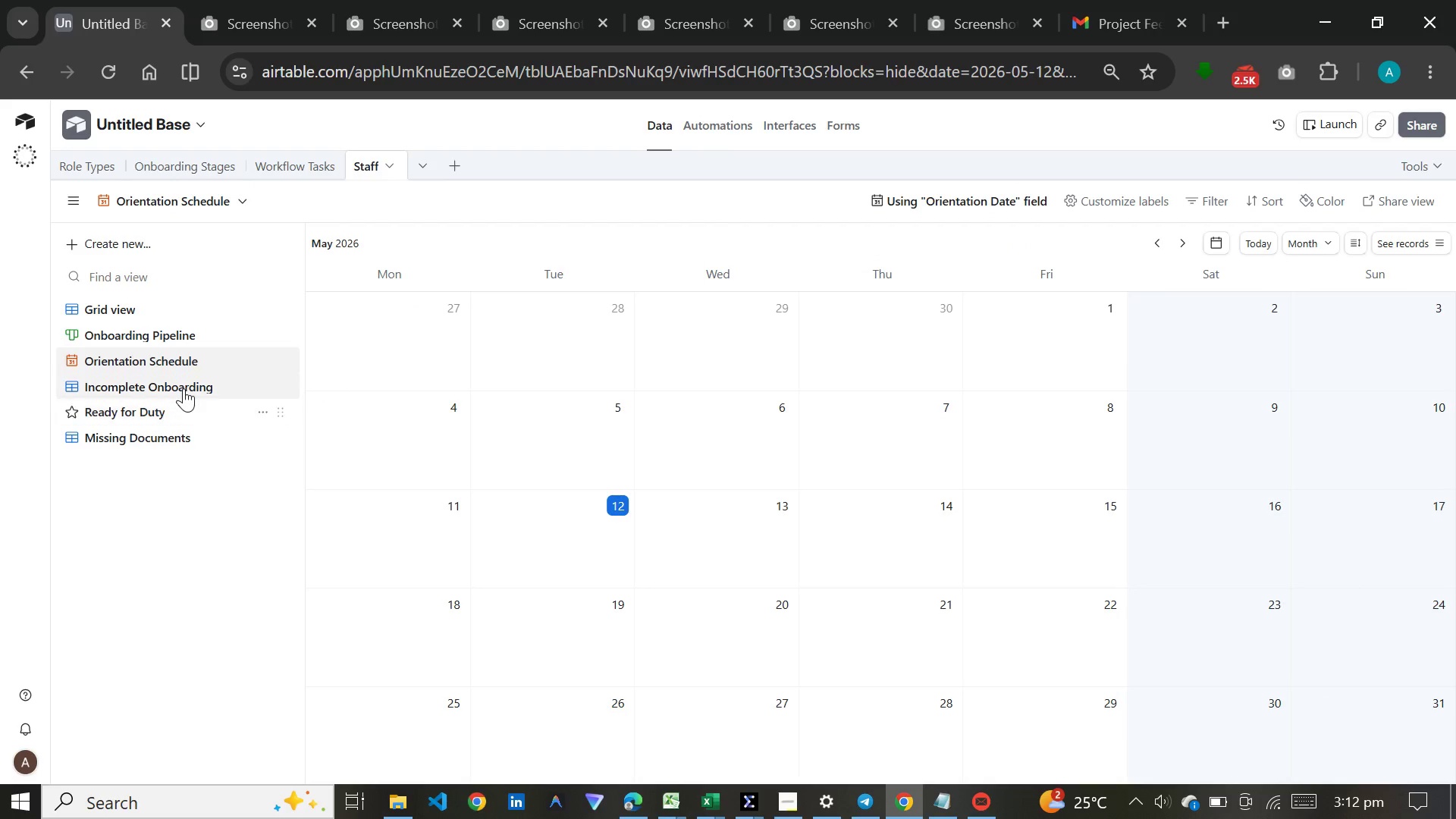 
left_click([184, 388])
 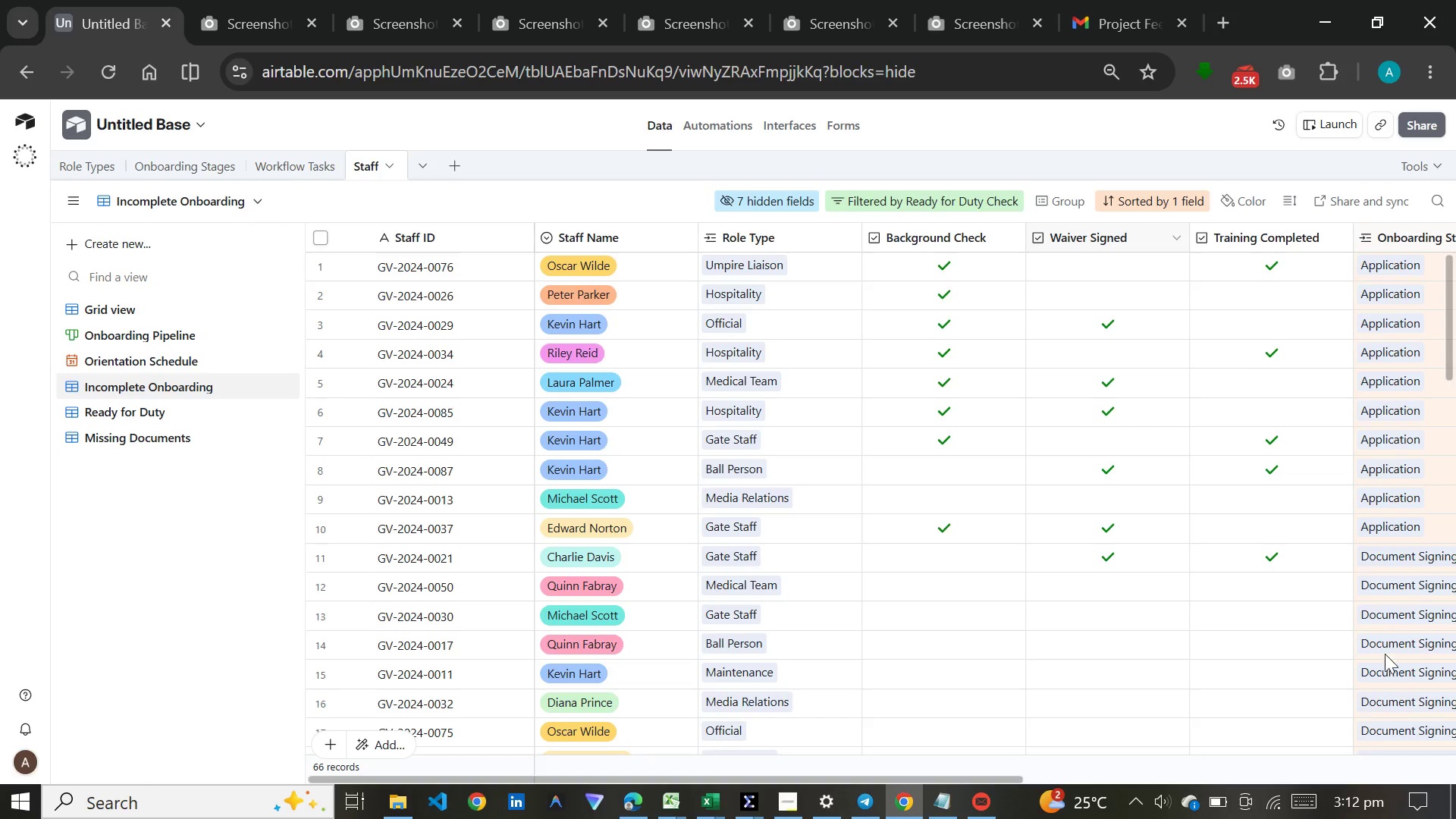 
wait(7.48)
 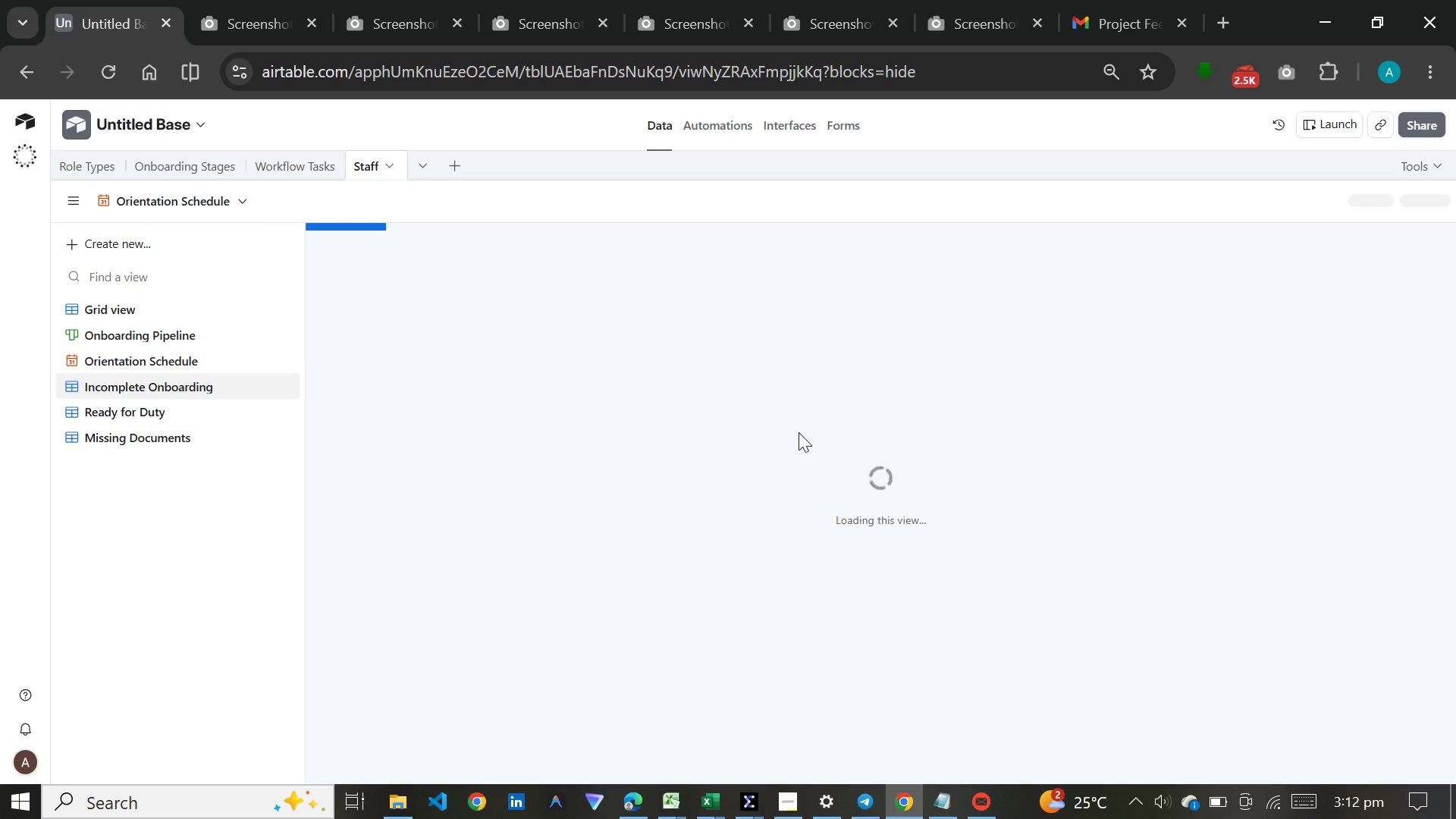 
left_click_drag(start_coordinate=[1018, 776], to_coordinate=[1382, 818])
 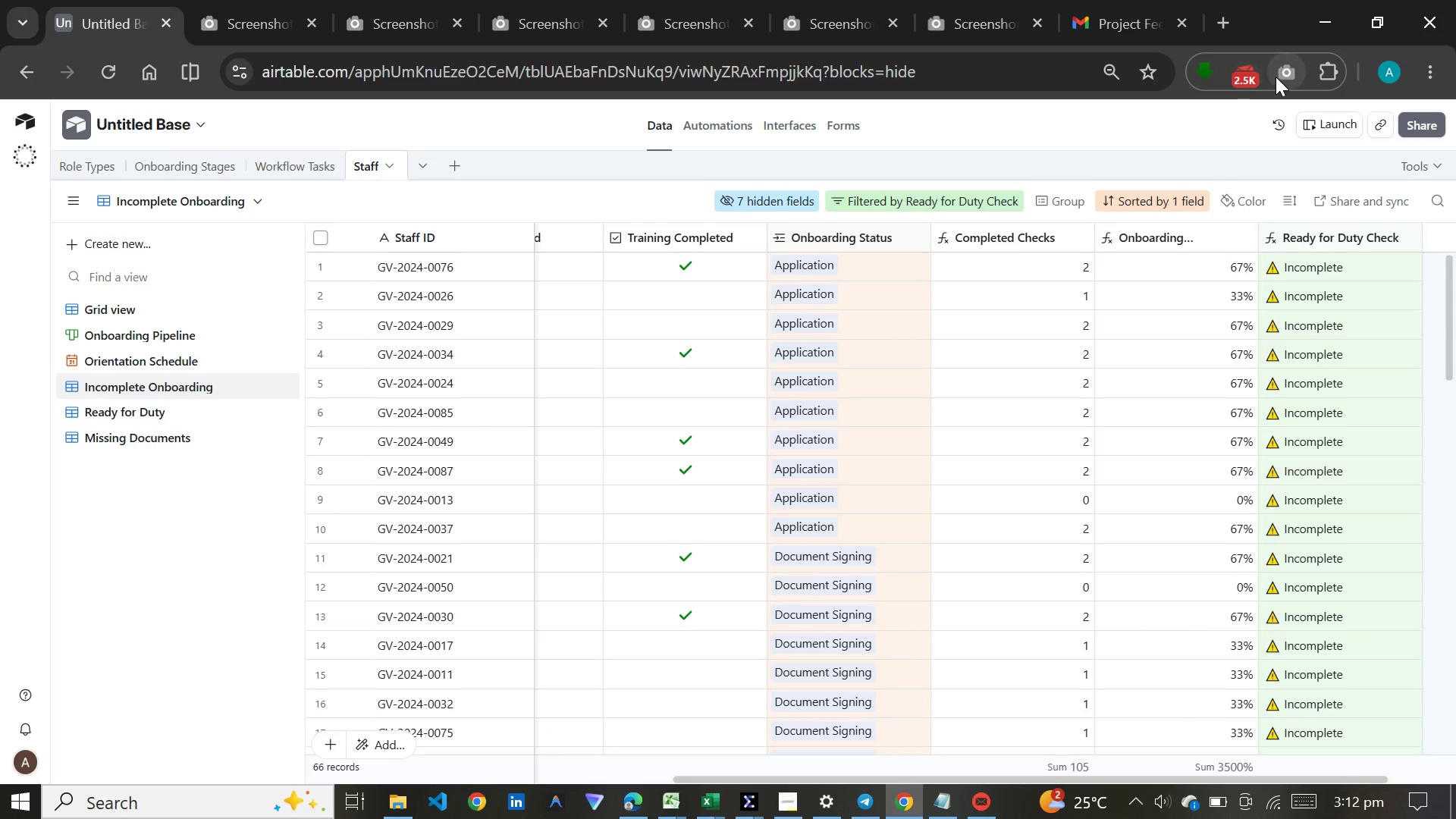 
left_click([1284, 73])
 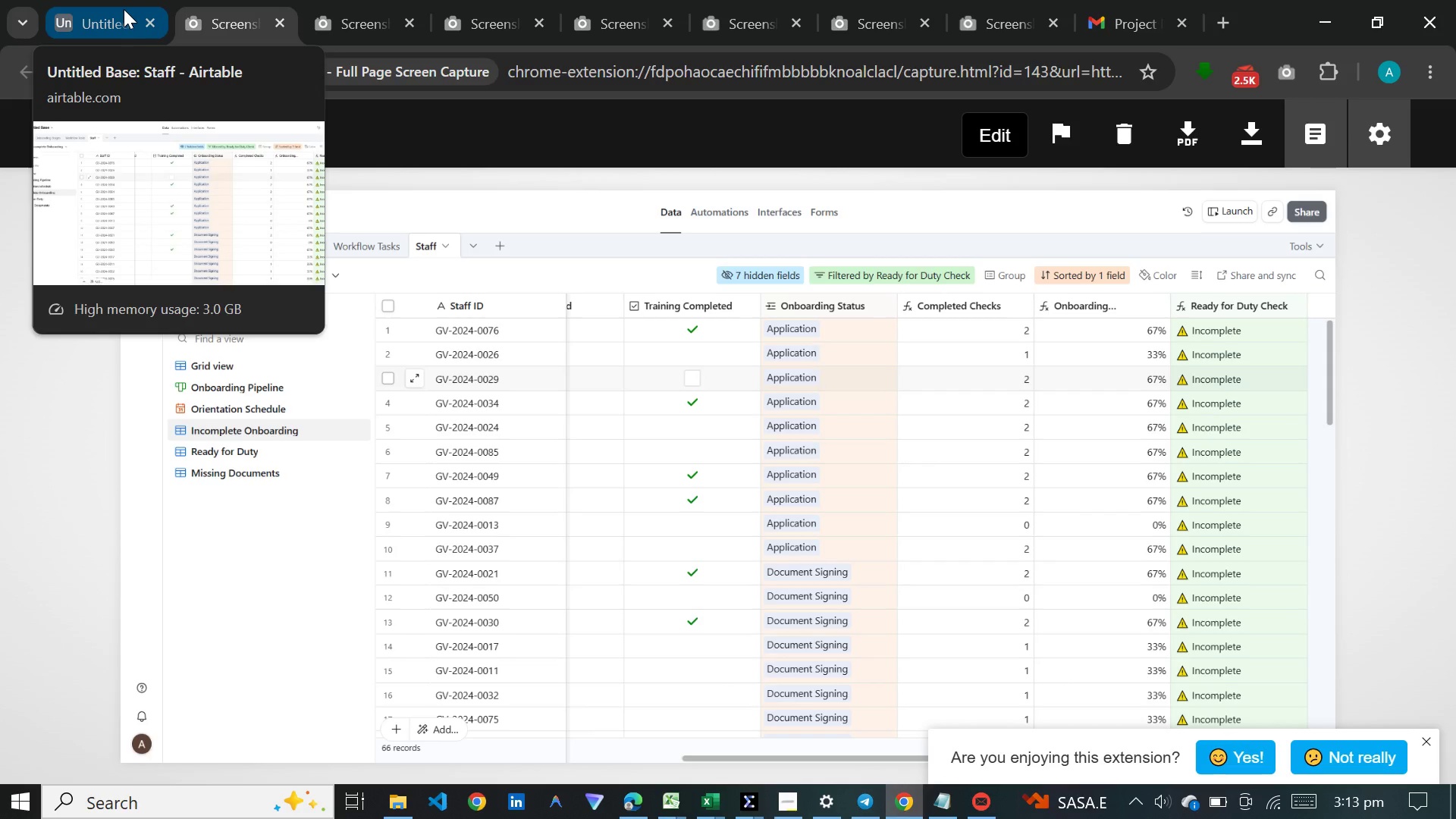 
wait(47.12)
 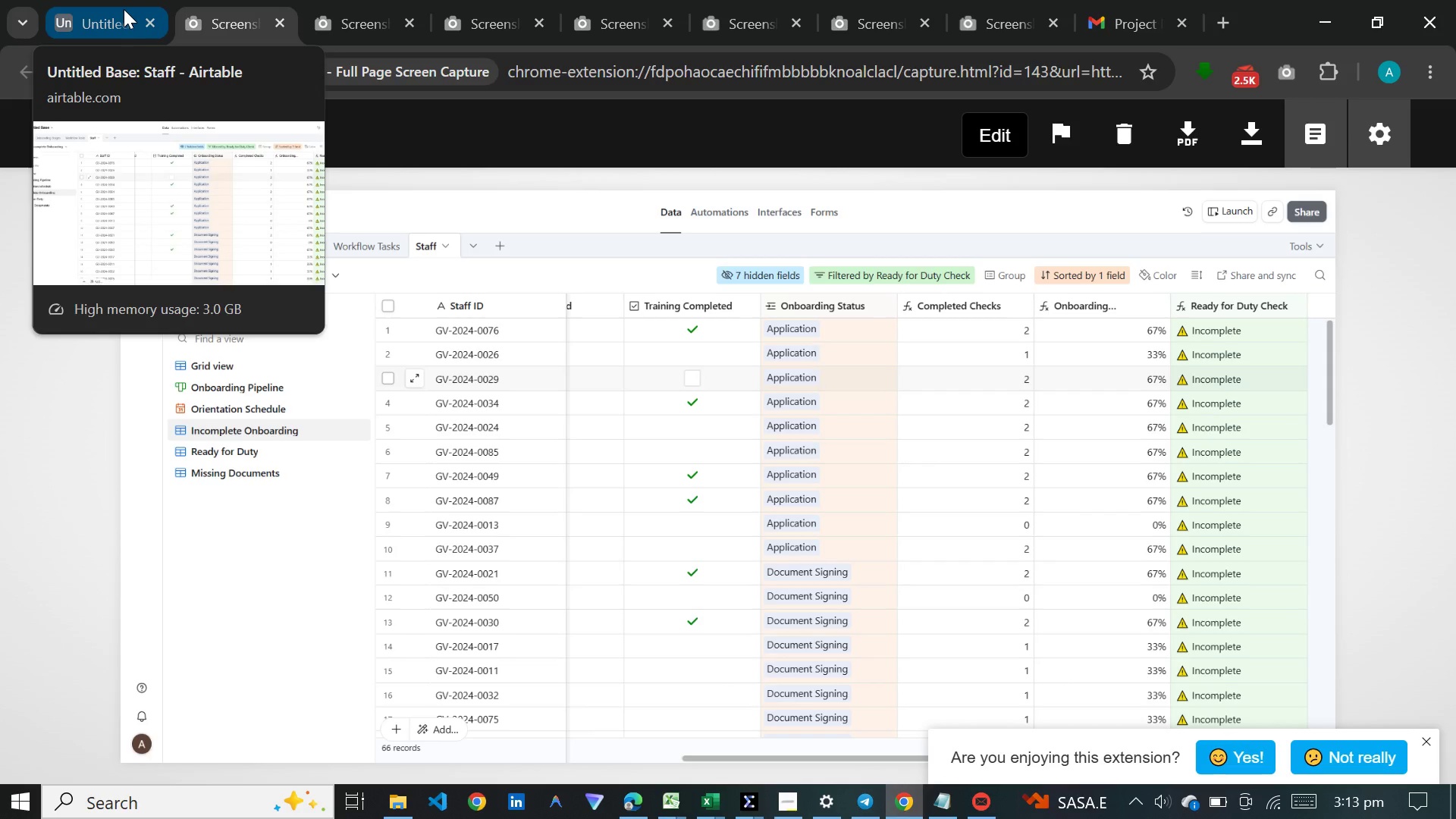 
left_click([145, 406])
 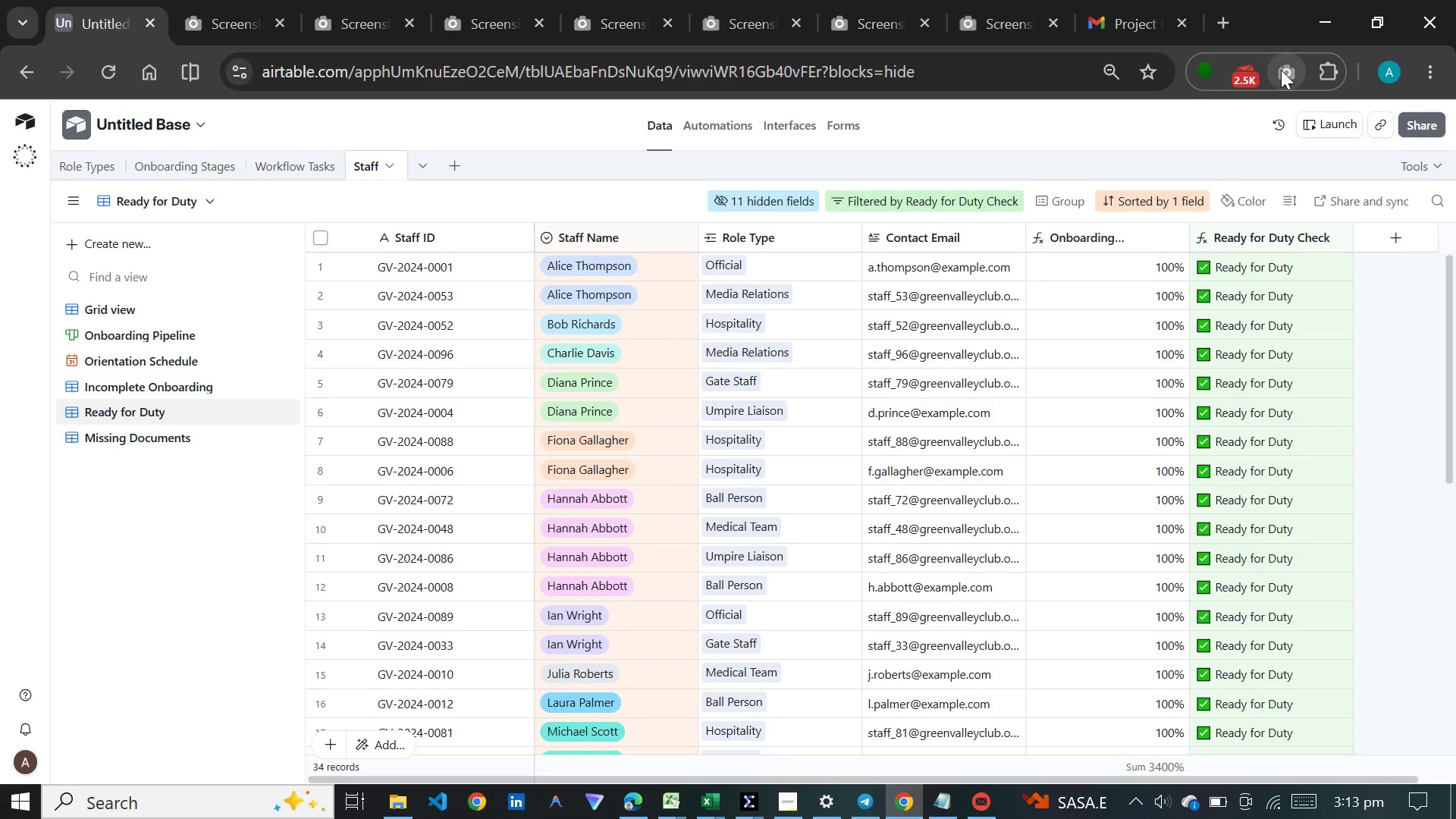 
wait(5.67)
 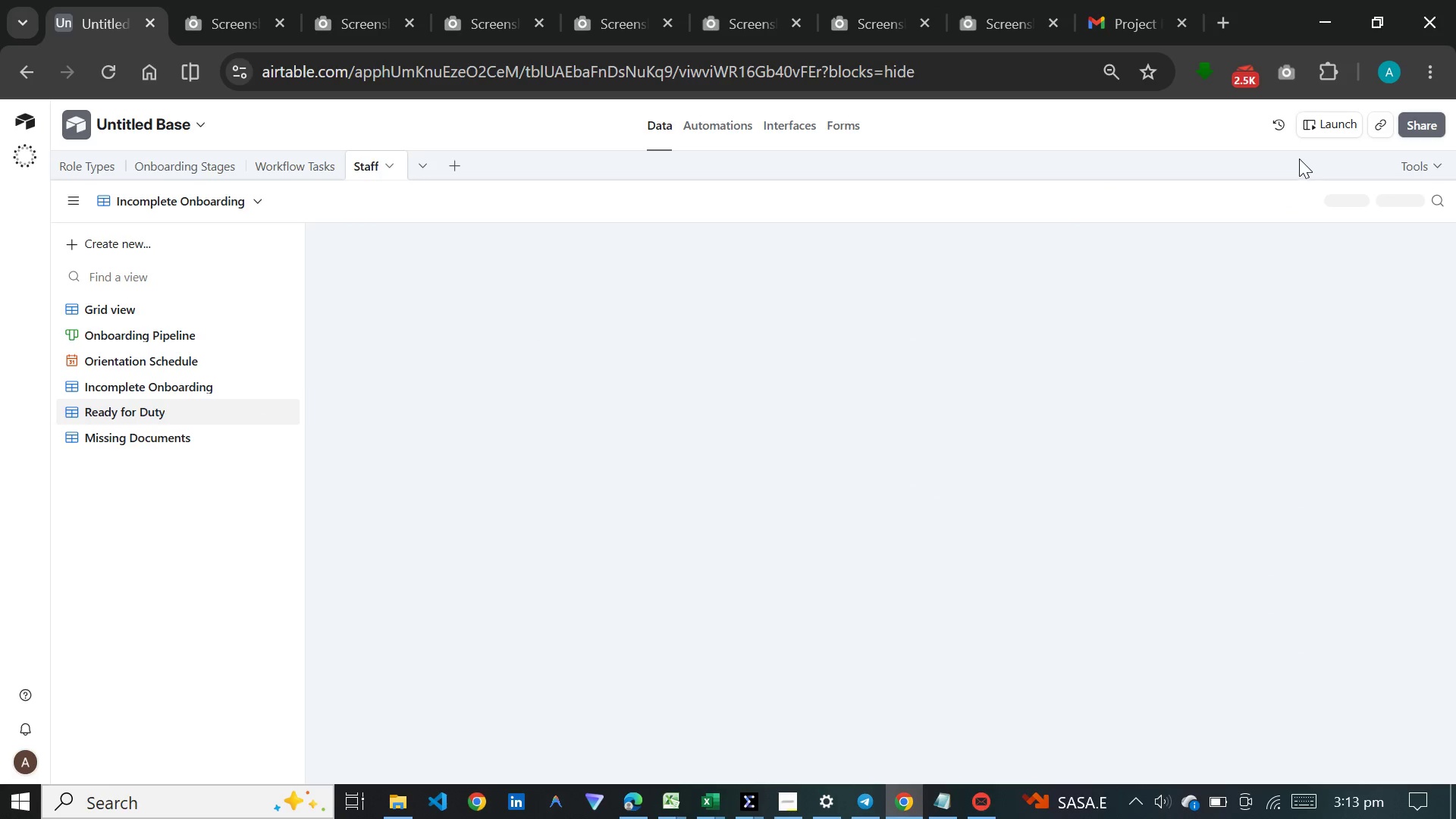 
left_click([1281, 70])
 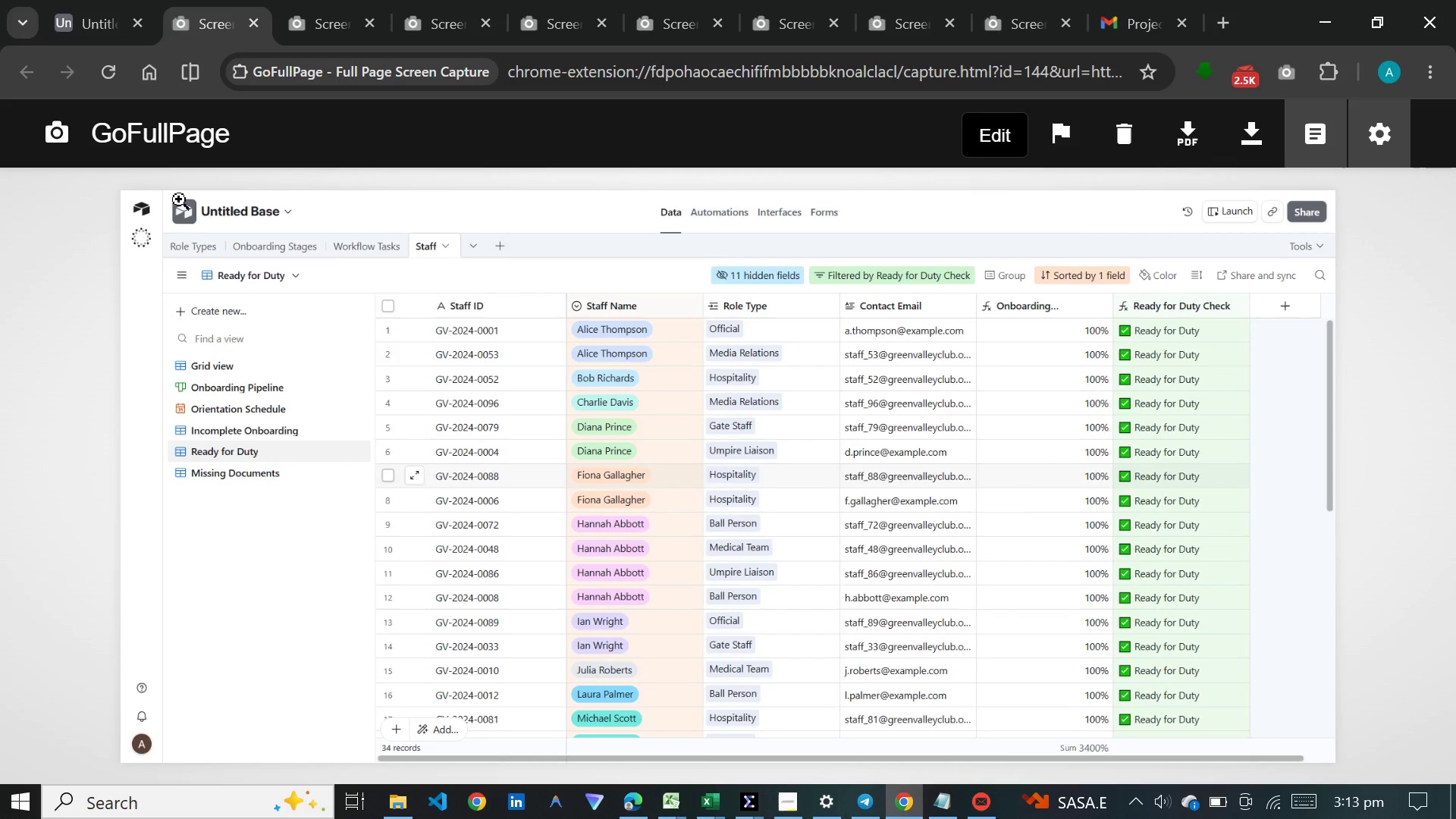 
left_click([96, 25])
 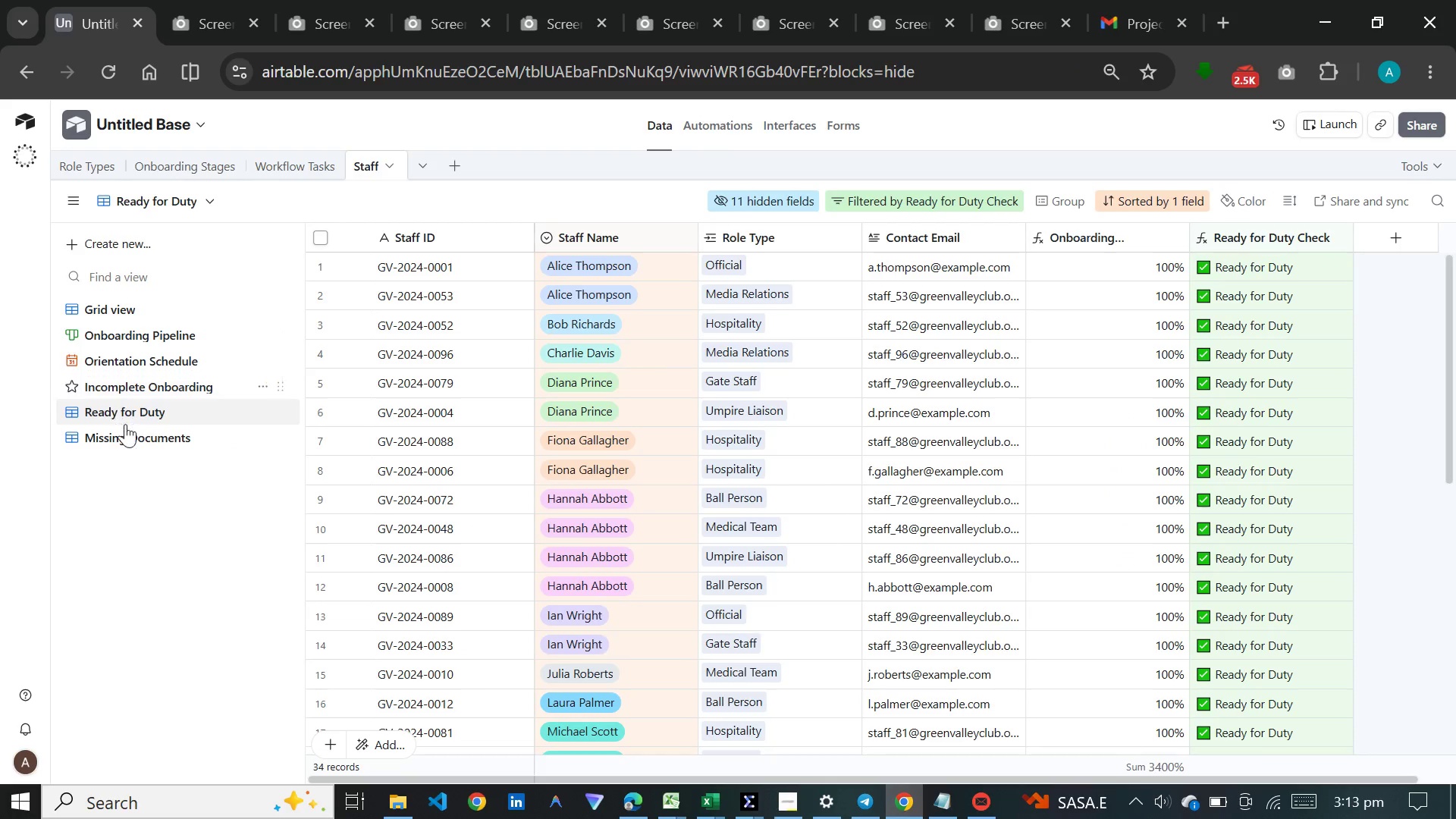 
left_click([128, 431])
 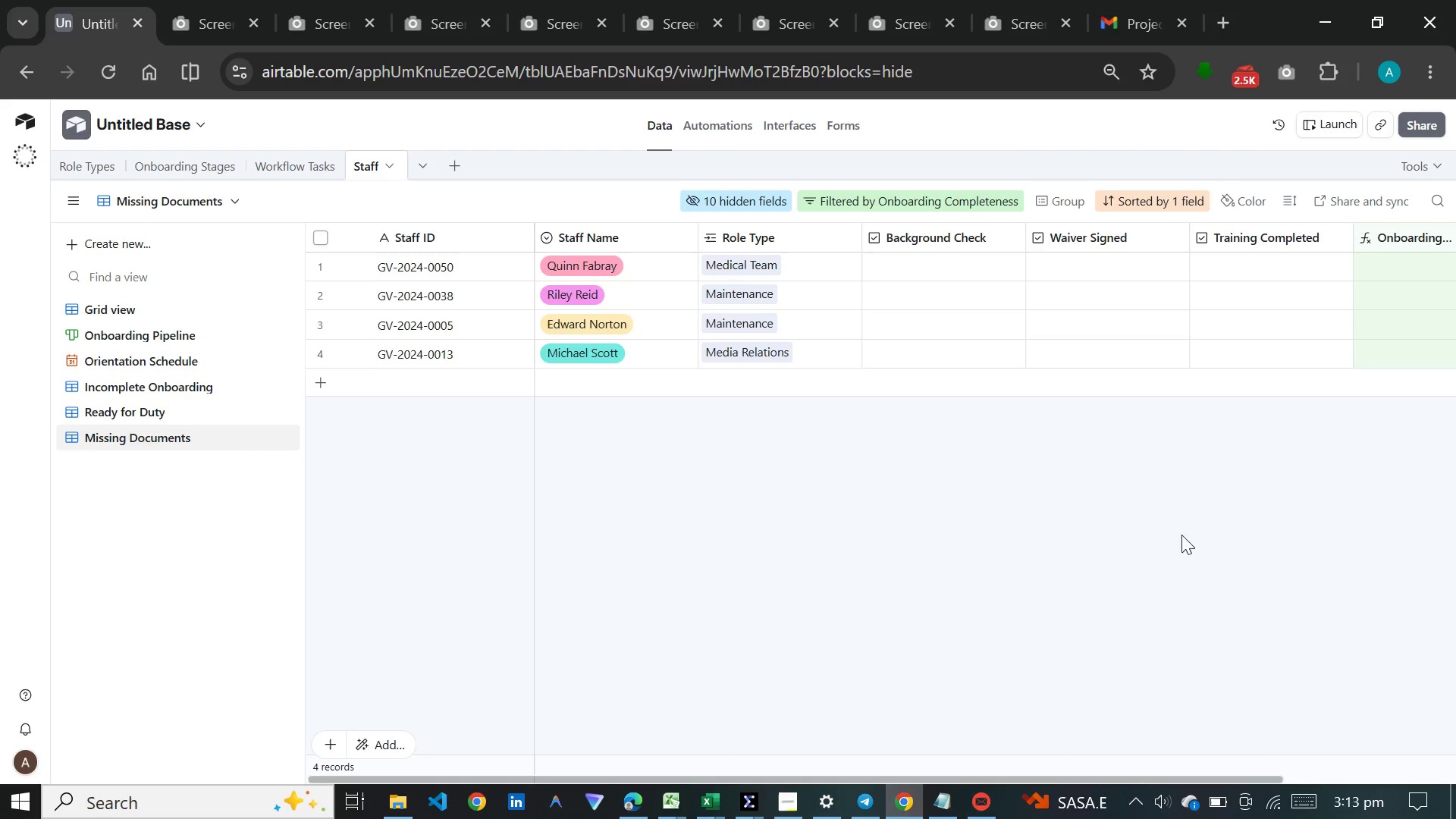 
wait(6.83)
 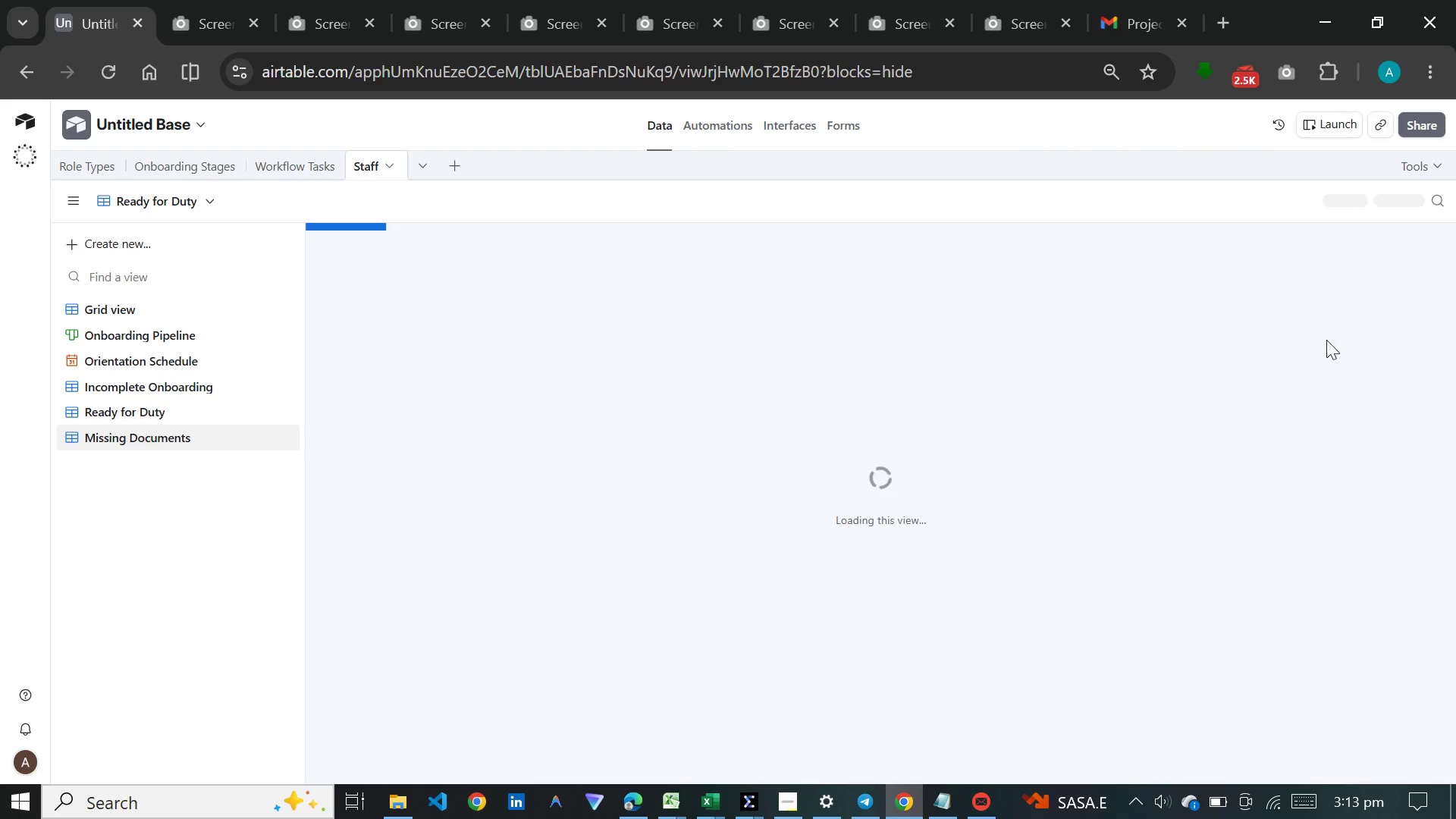 
left_click_drag(start_coordinate=[623, 776], to_coordinate=[656, 754])
 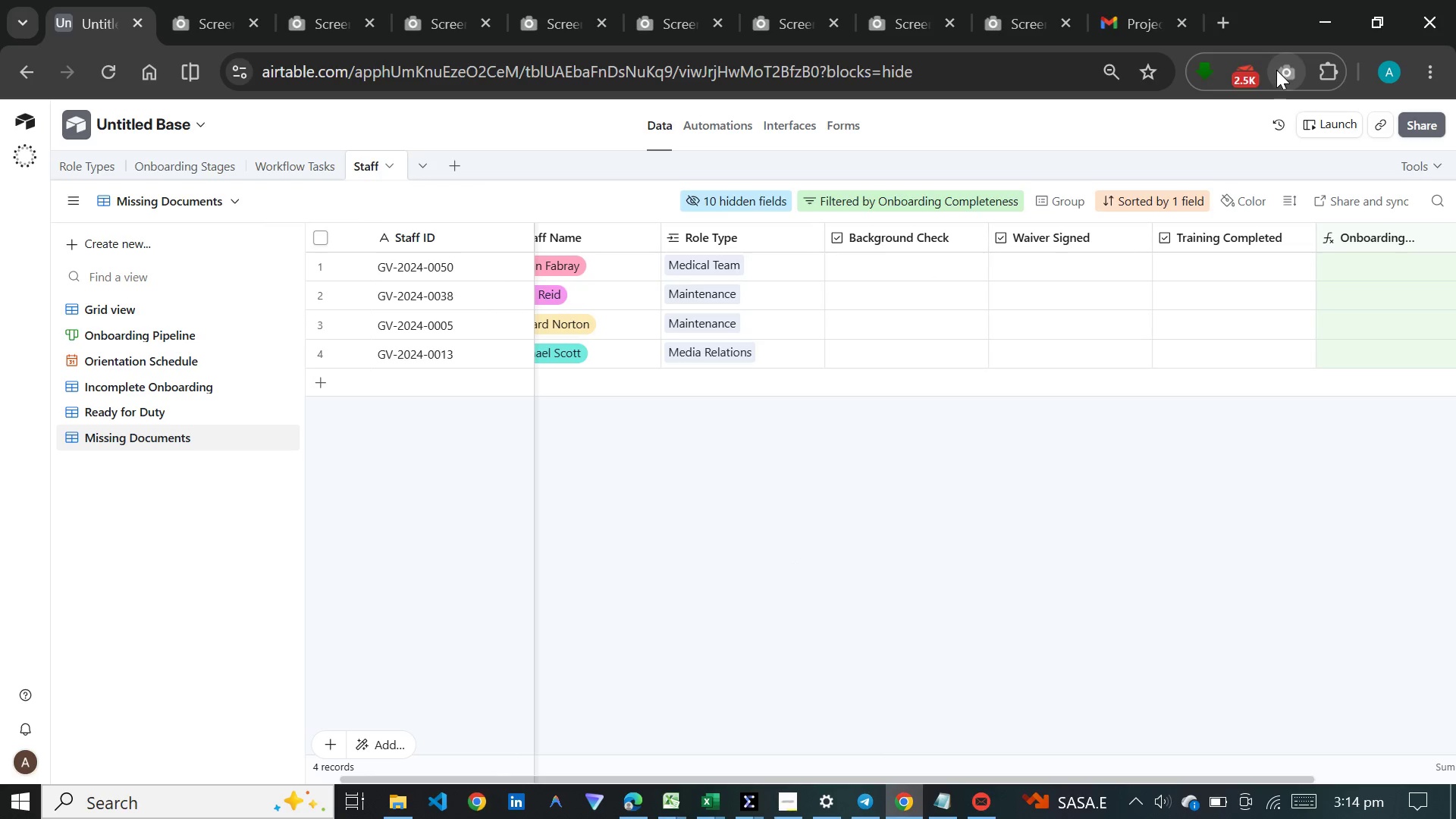 
left_click([1279, 70])
 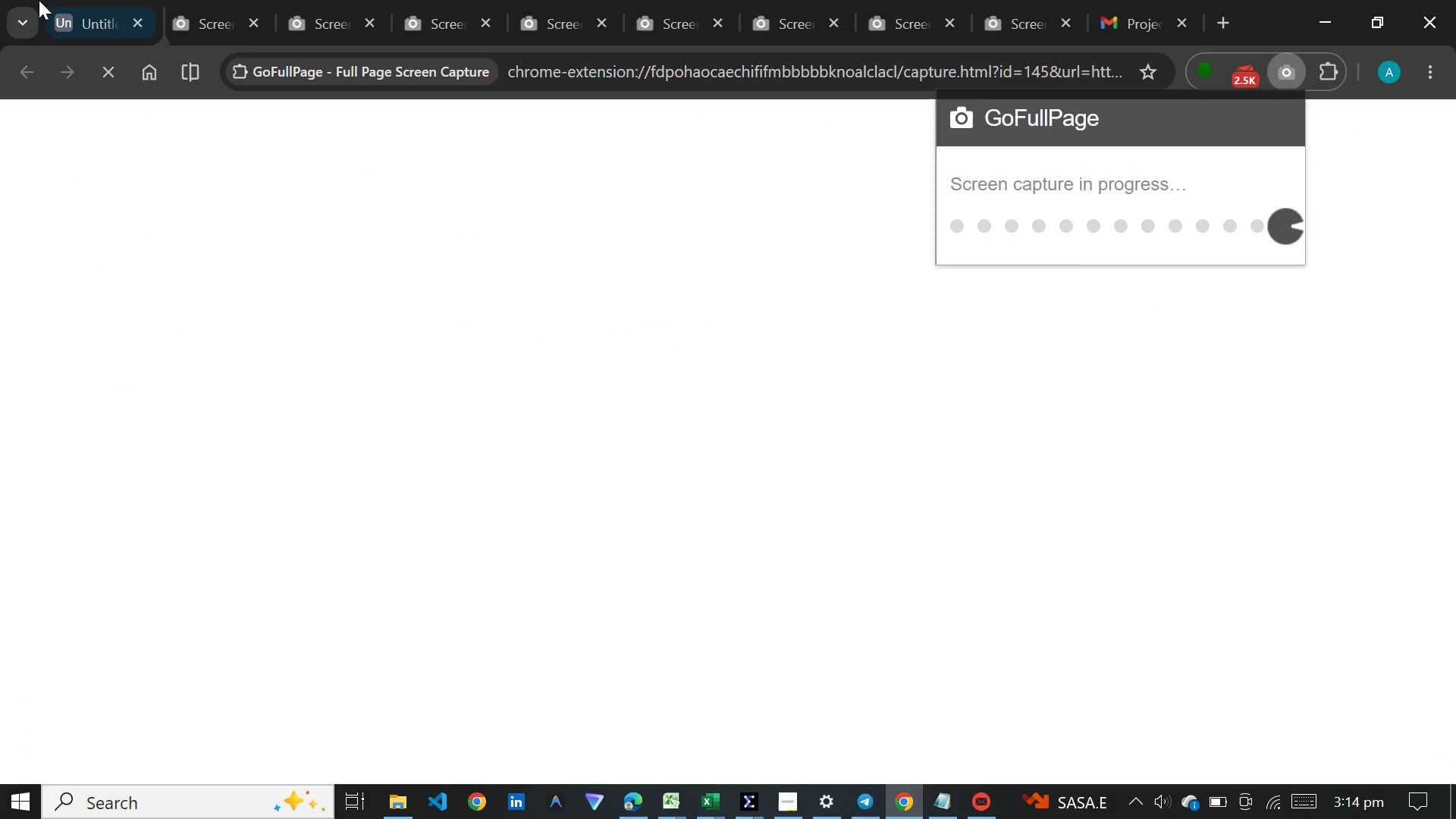 
left_click([105, 20])
 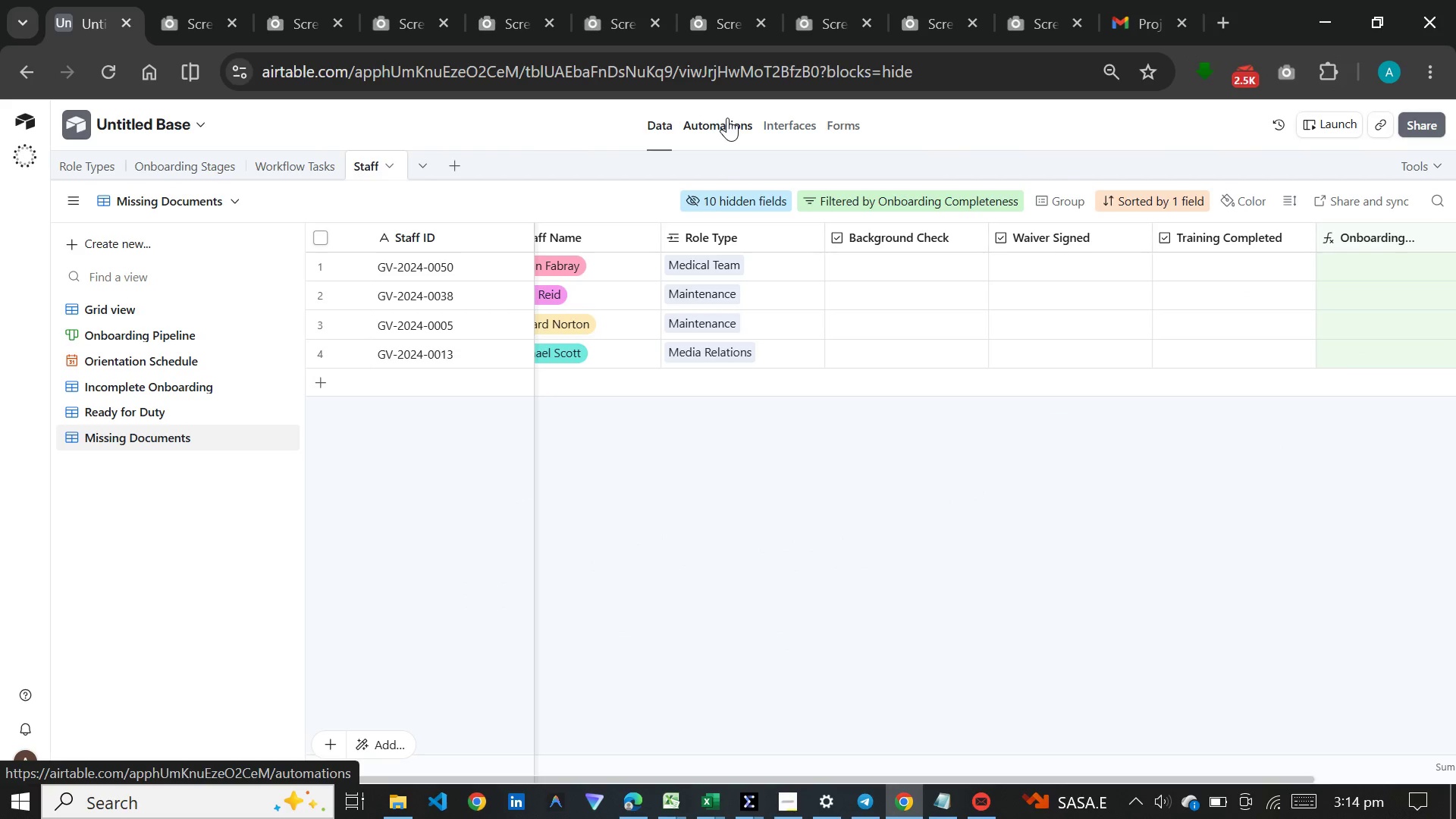 
left_click([727, 118])
 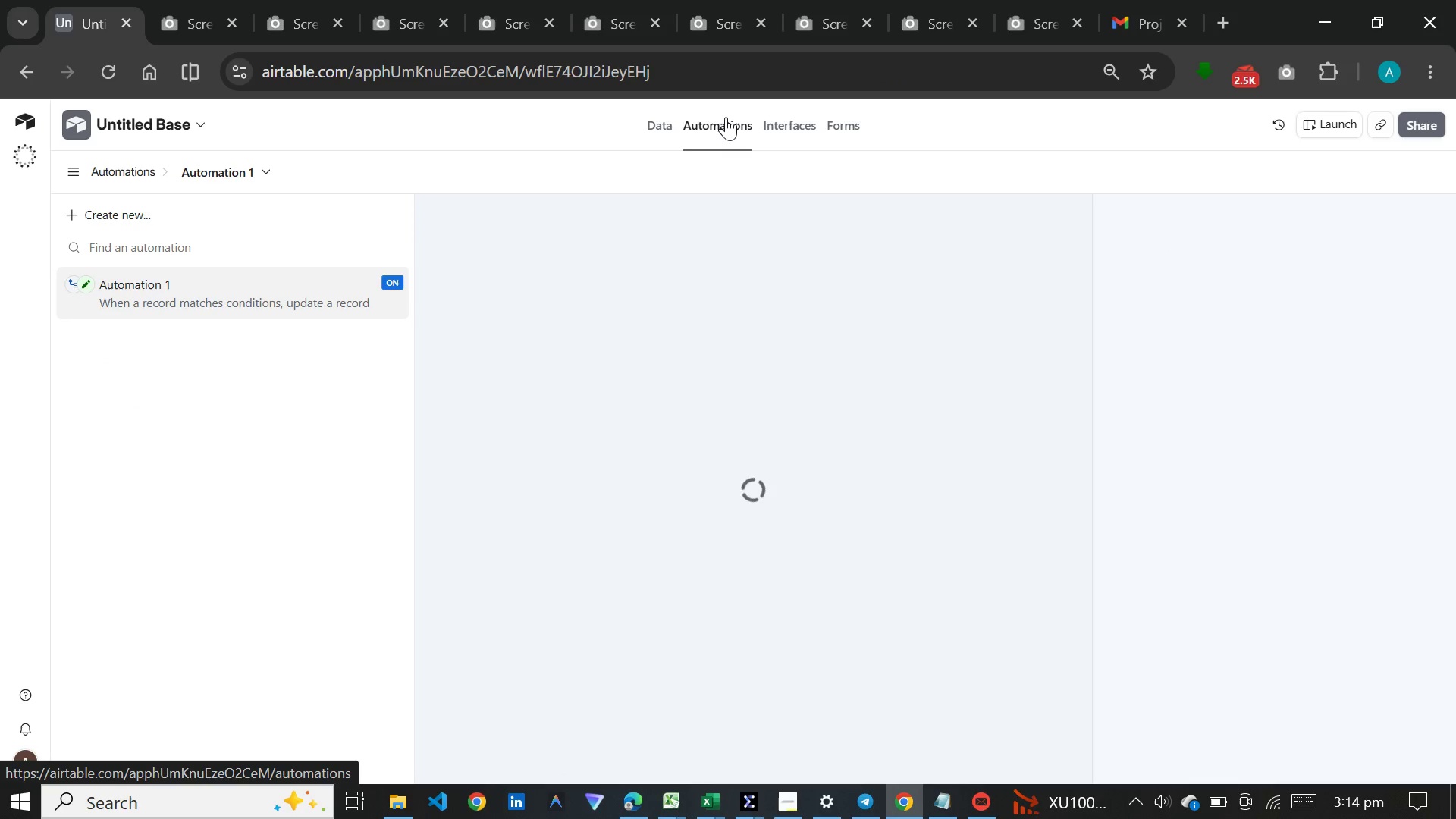 
wait(9.27)
 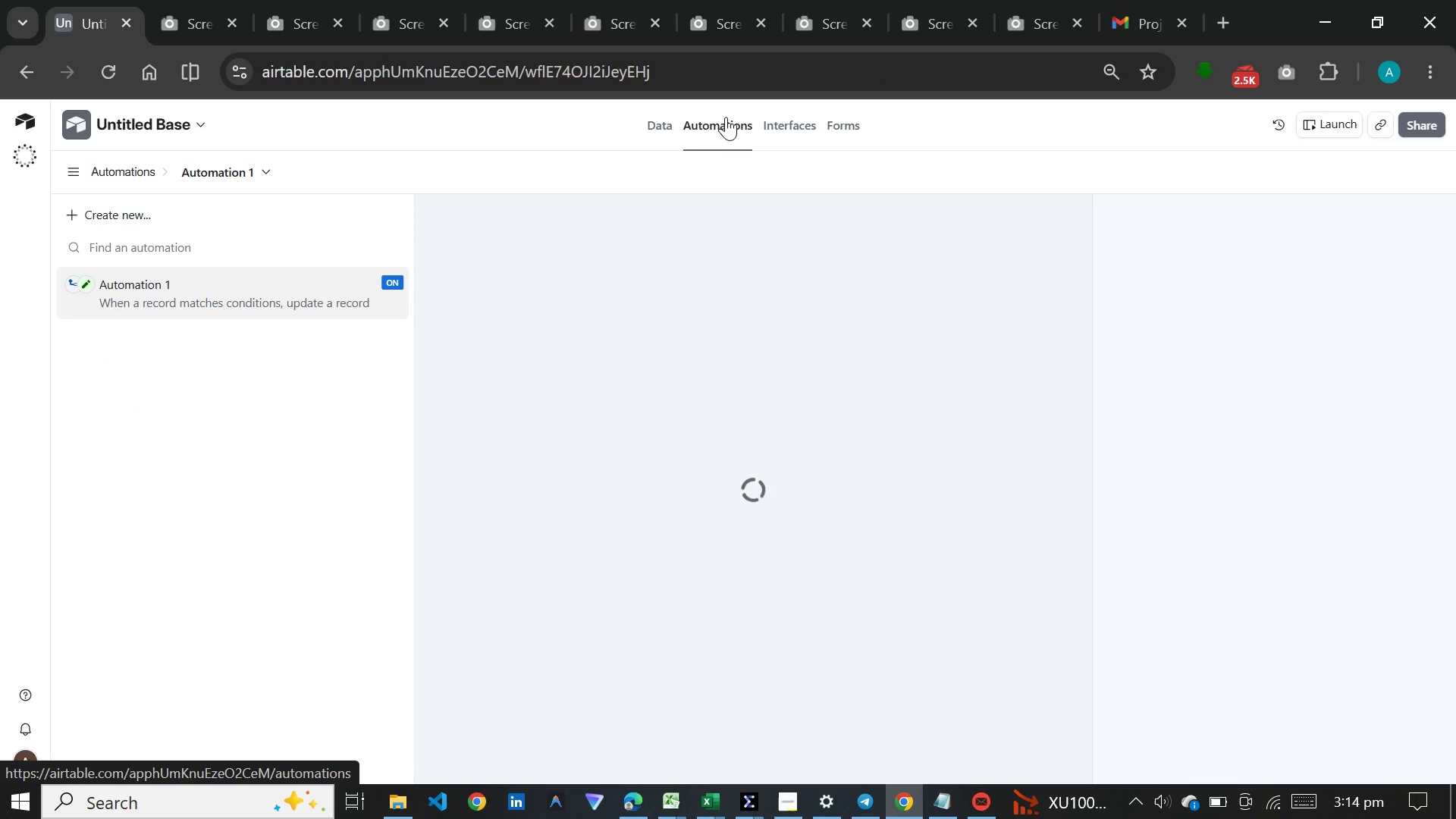 
mouse_move([219, 52])
 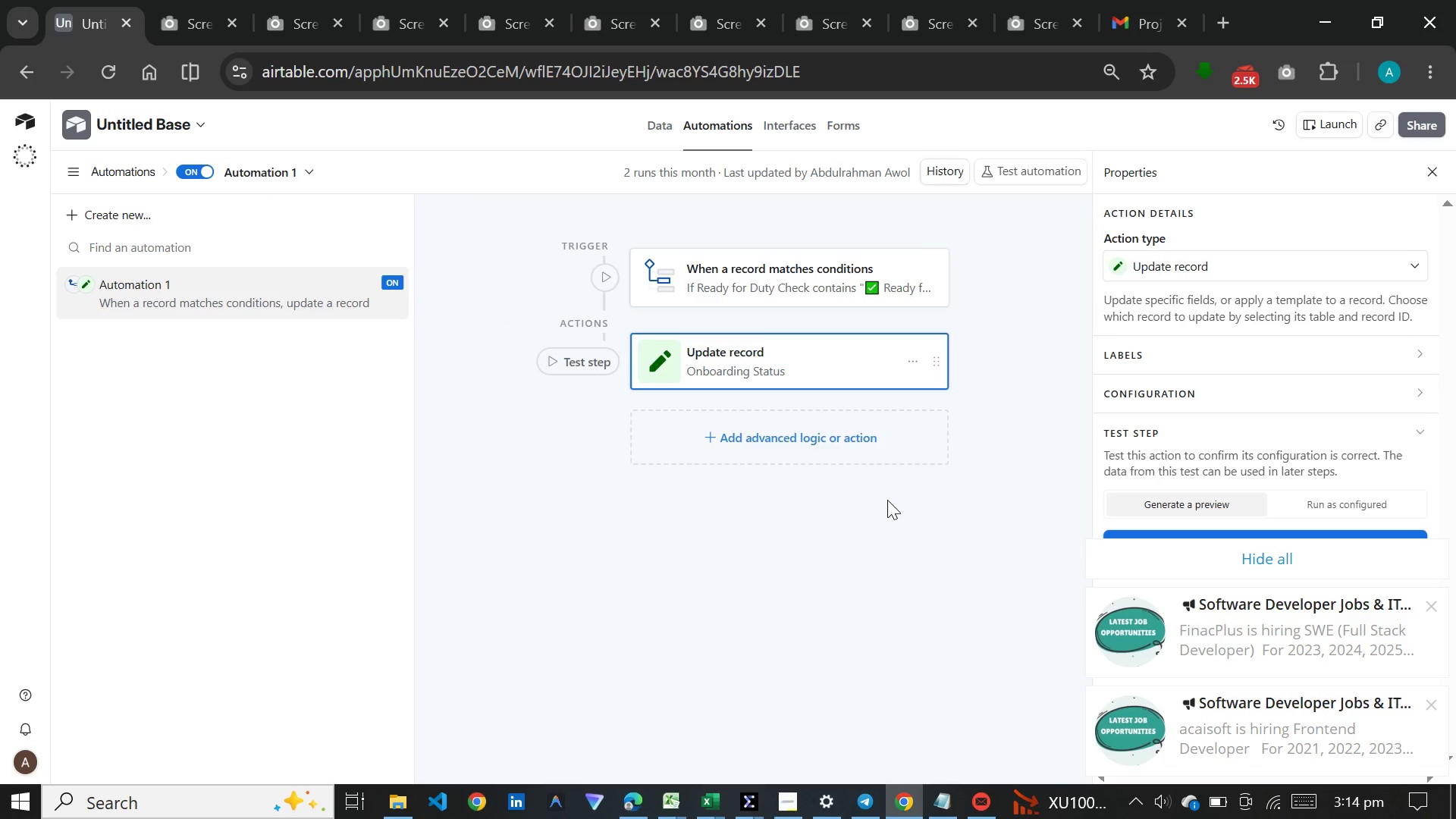 
wait(5.66)
 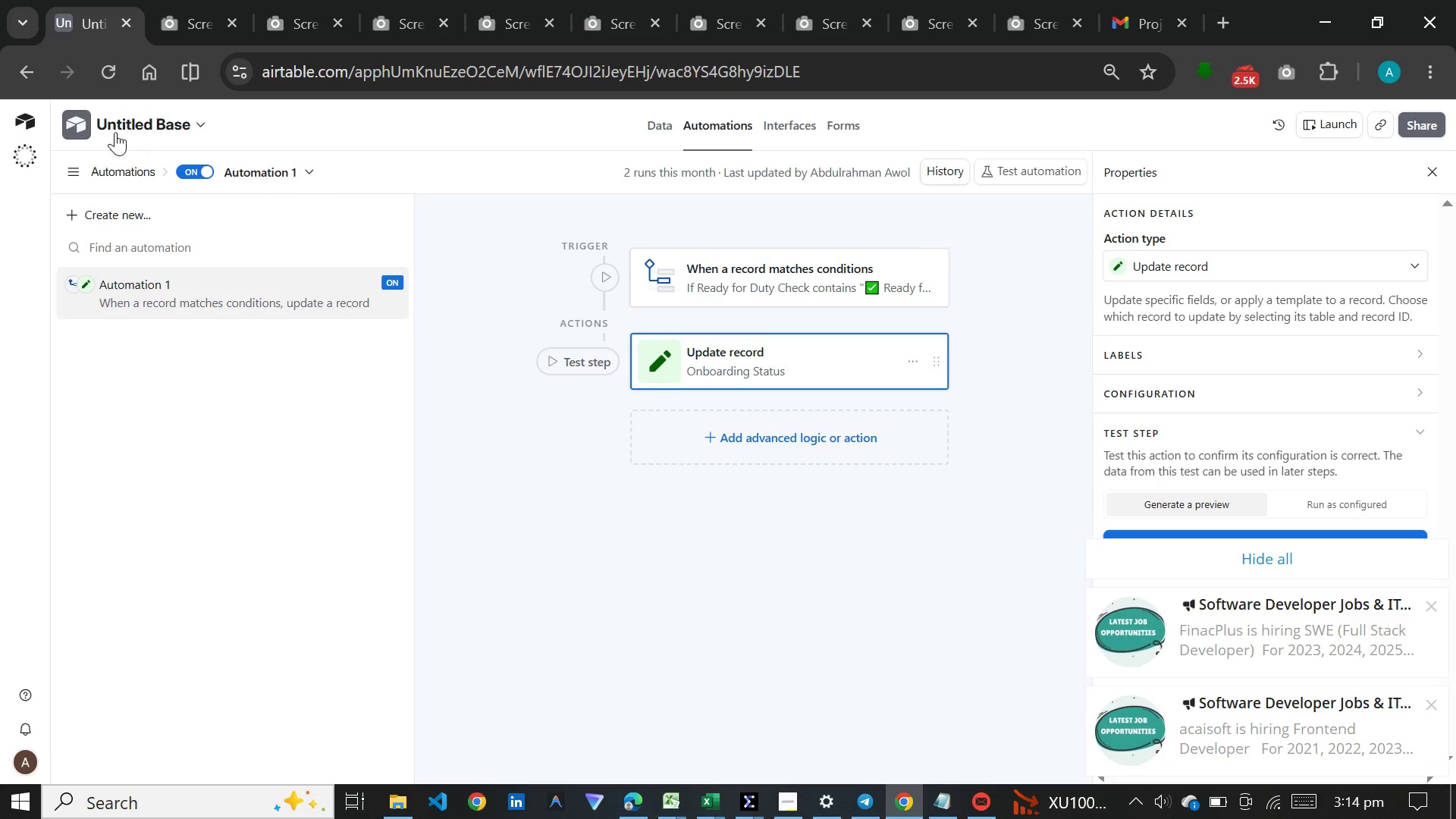 
left_click([1208, 552])
 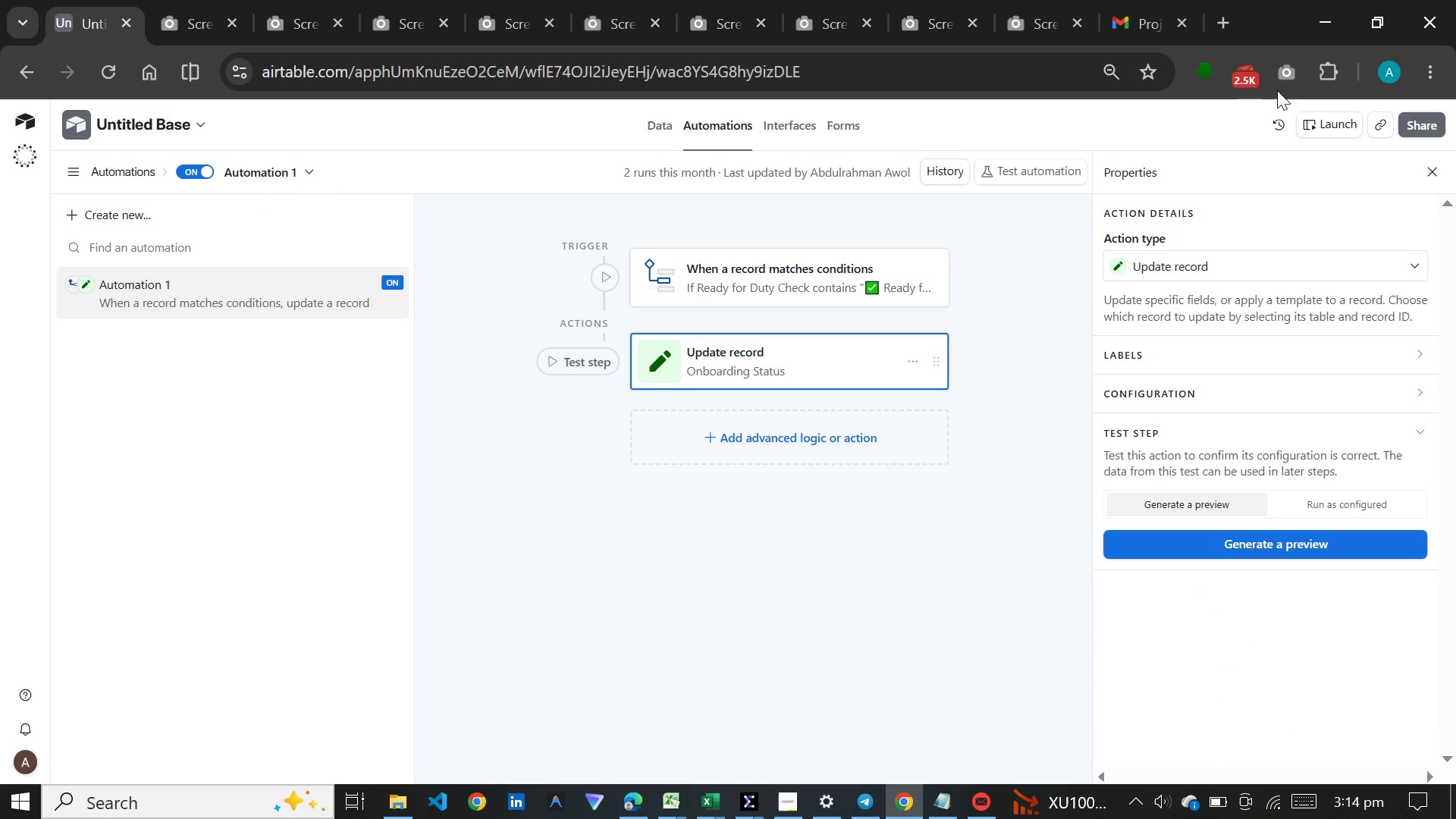 
left_click([1286, 74])
 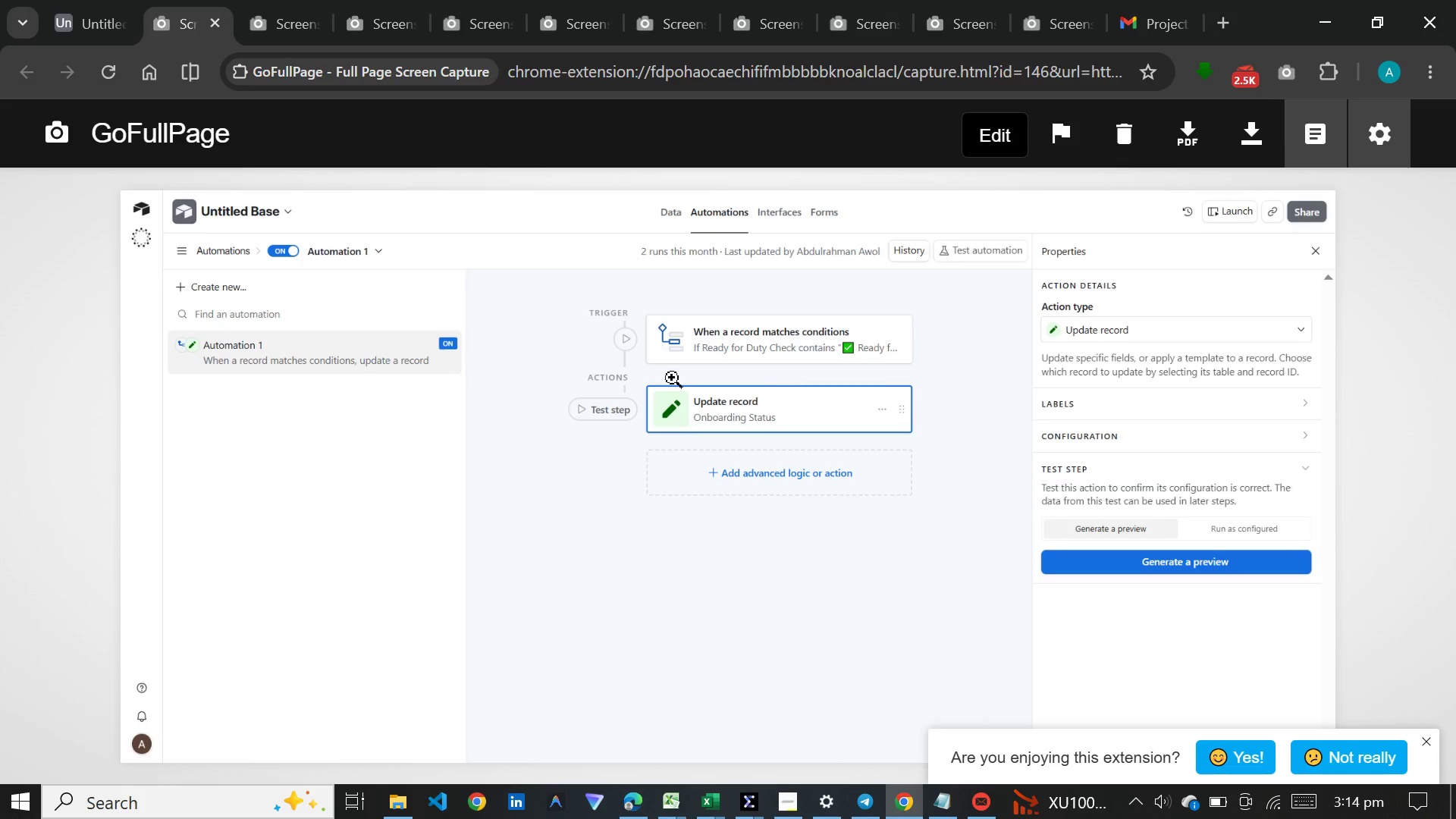 
left_click([87, 19])
 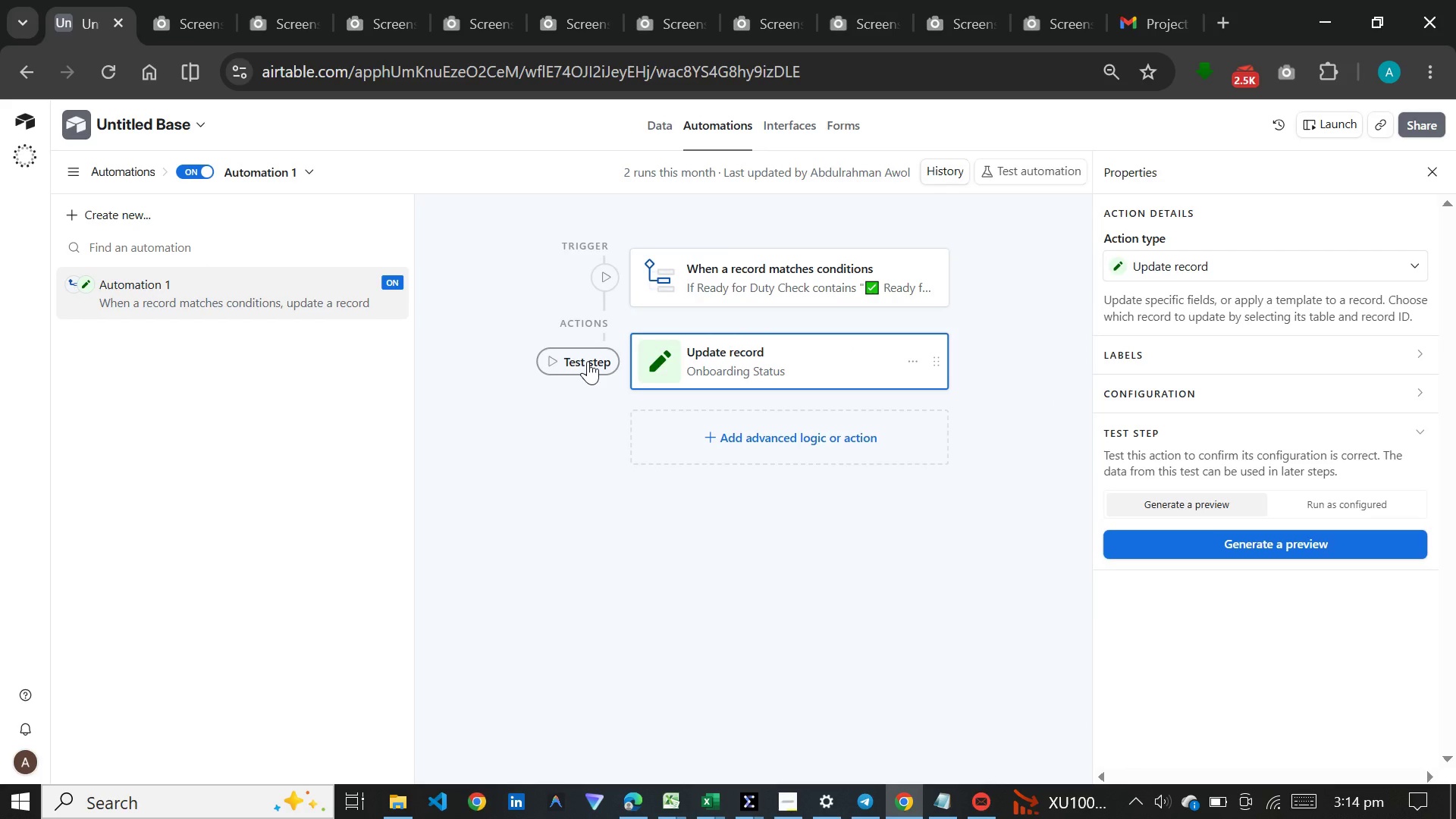 
left_click([588, 361])
 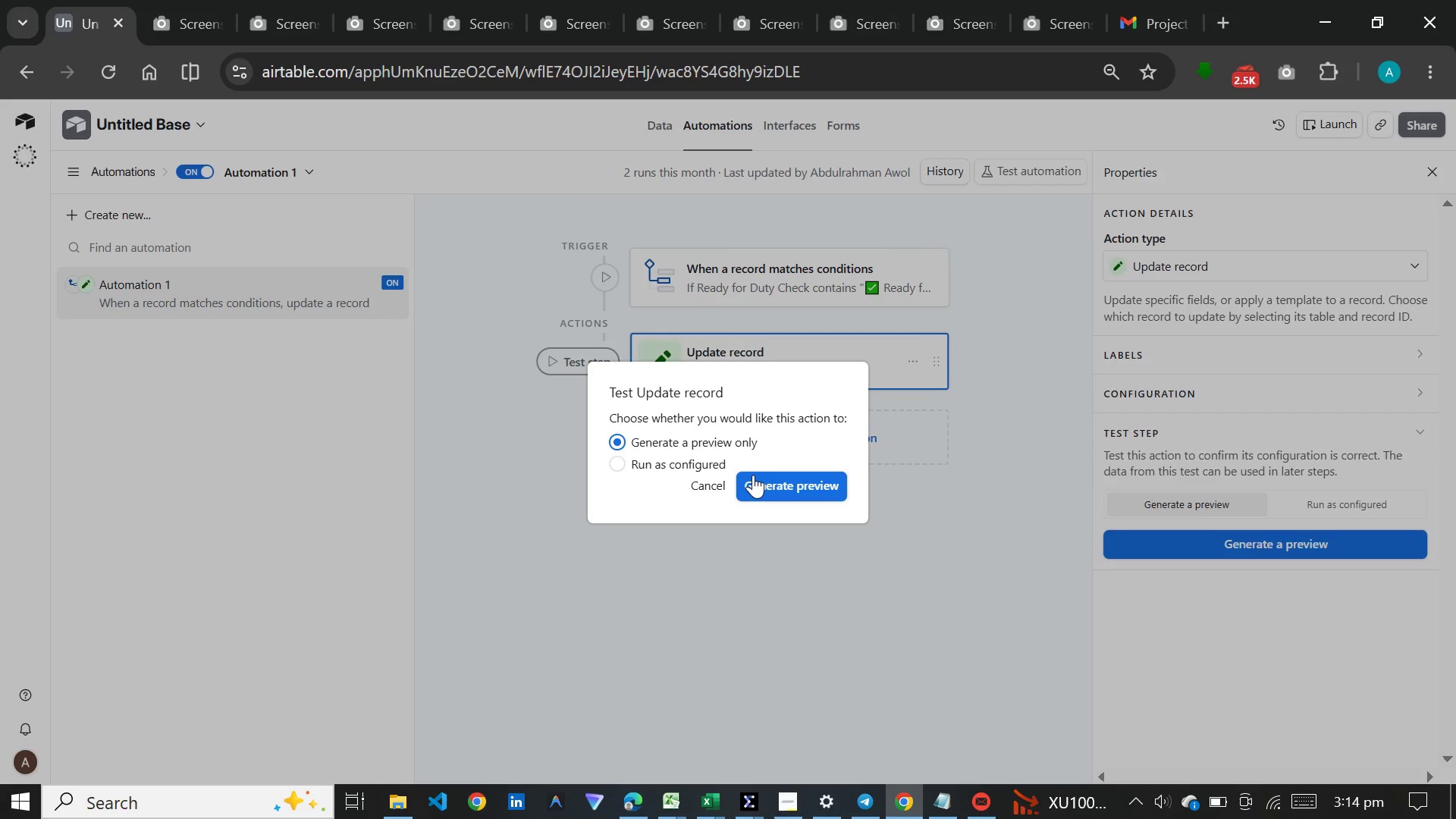 
left_click([753, 475])
 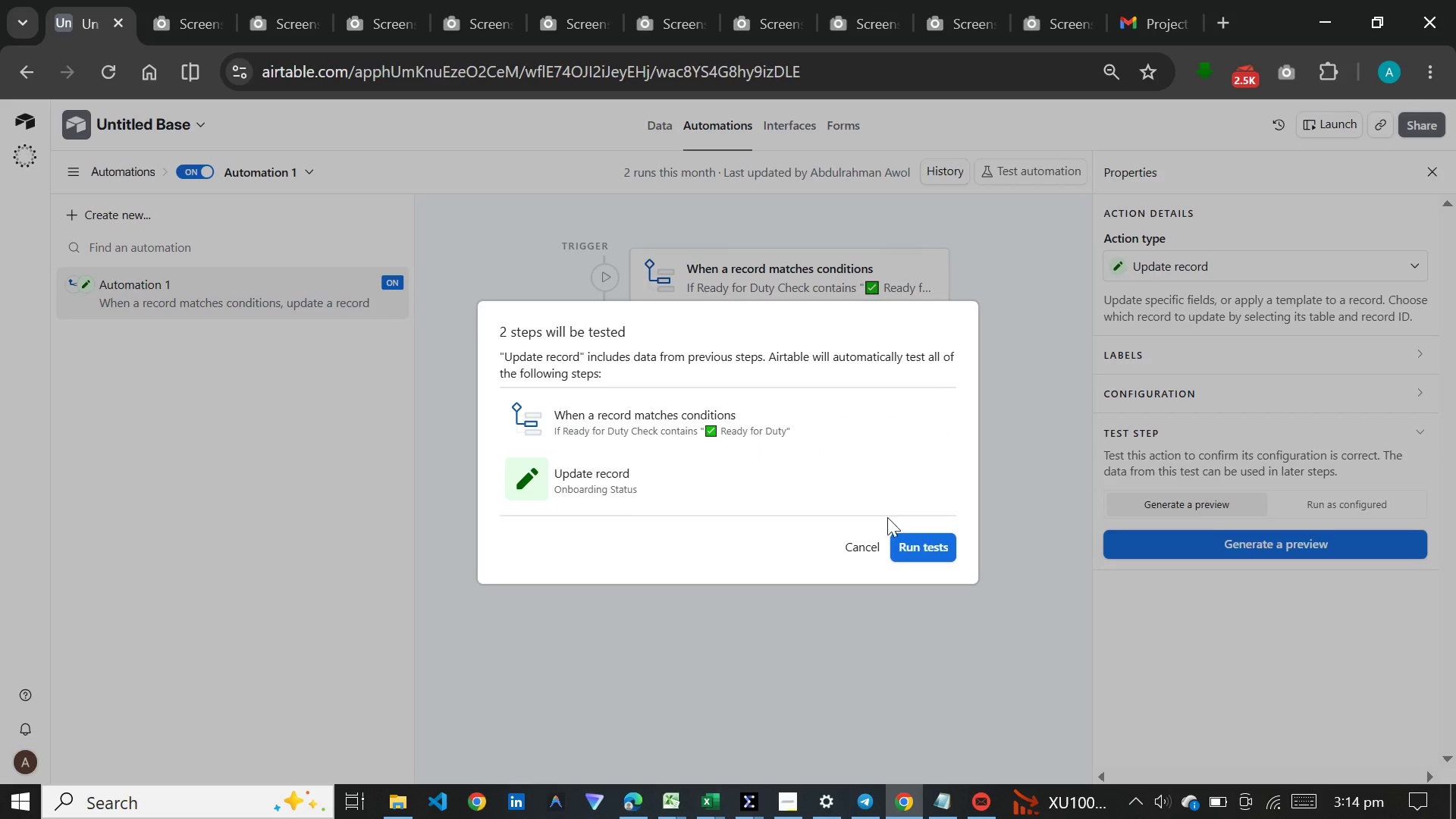 
left_click([930, 540])
 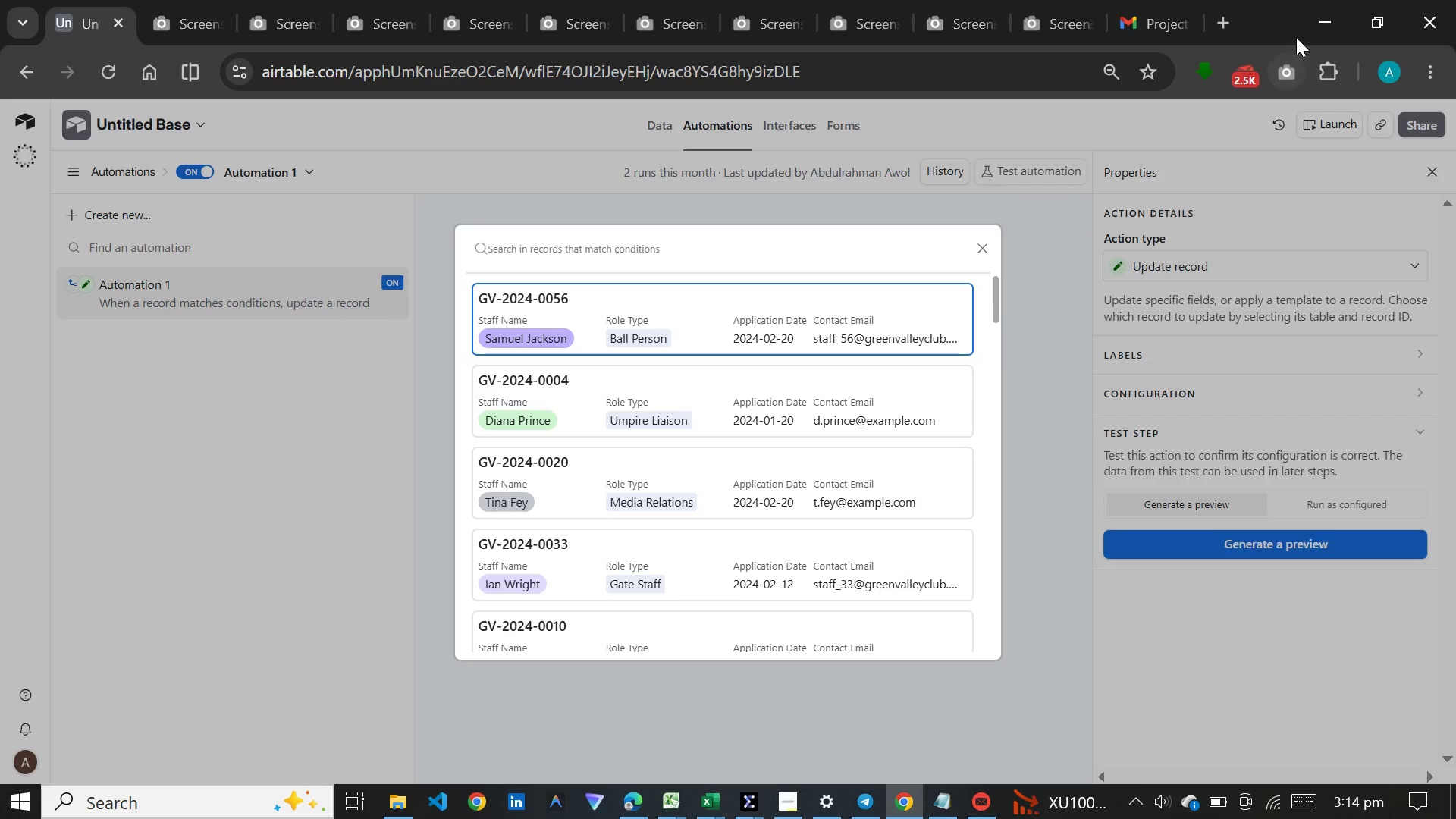 
left_click([1294, 71])
 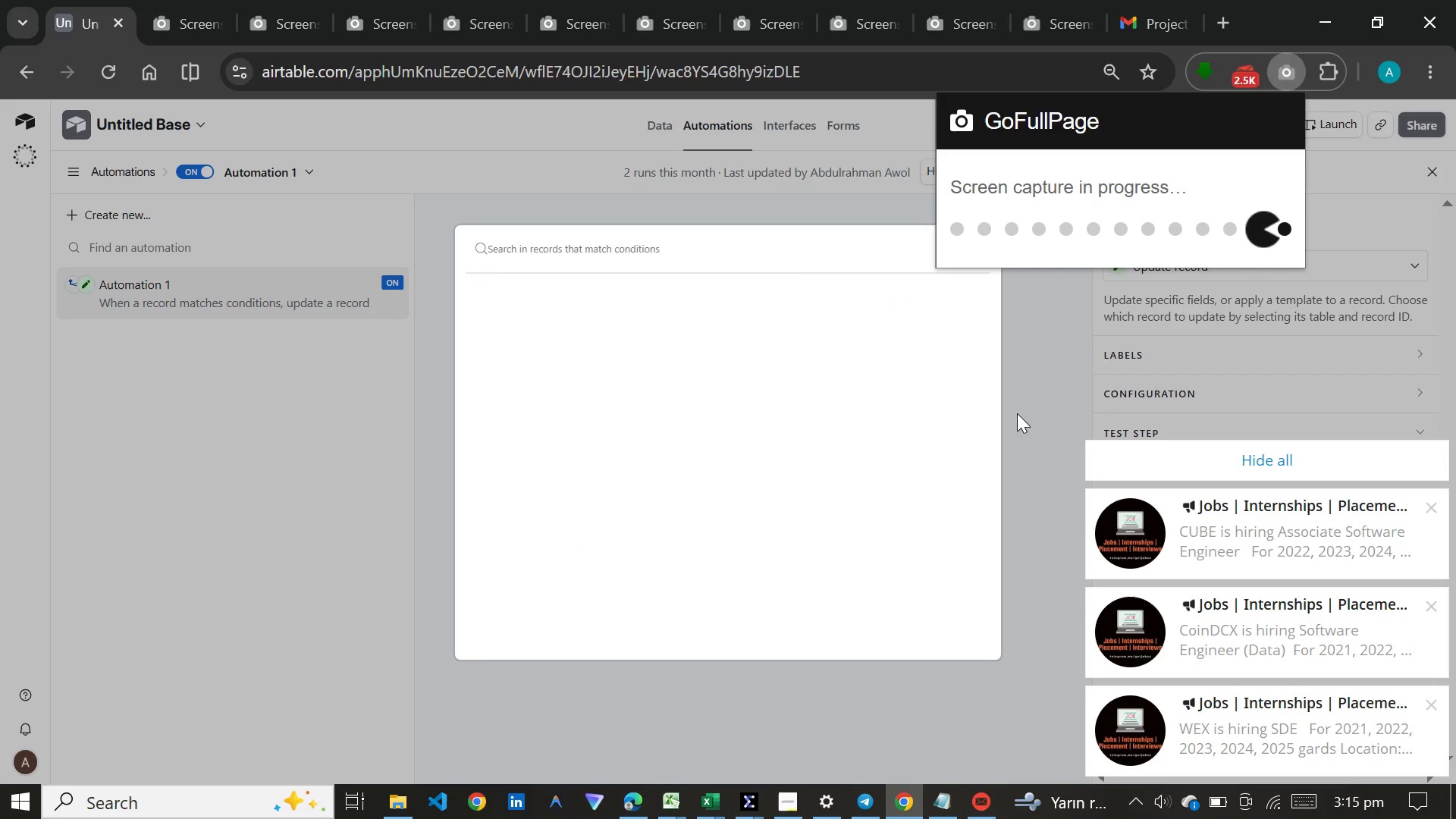 
wait(40.56)
 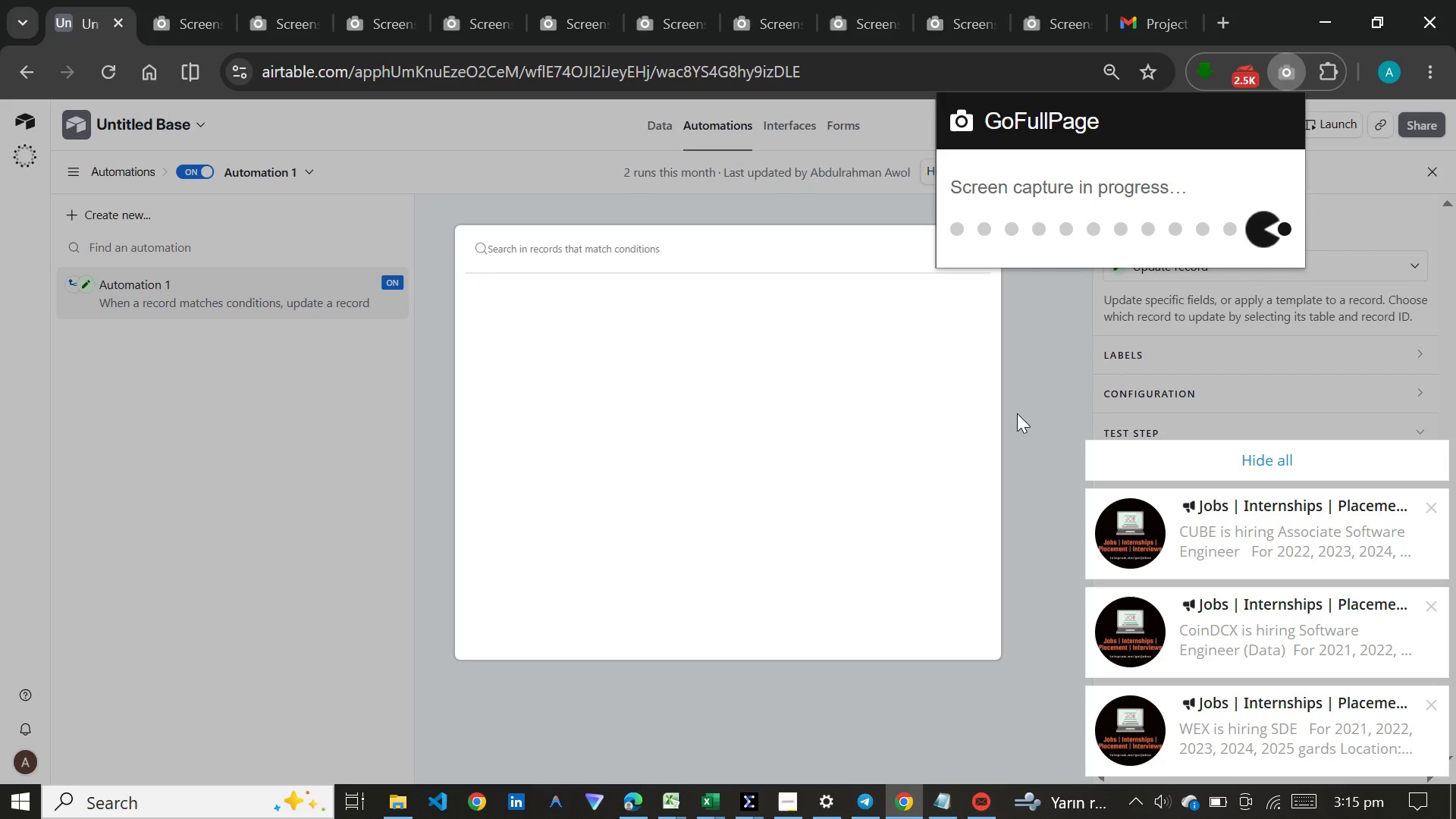 
left_click([84, 15])
 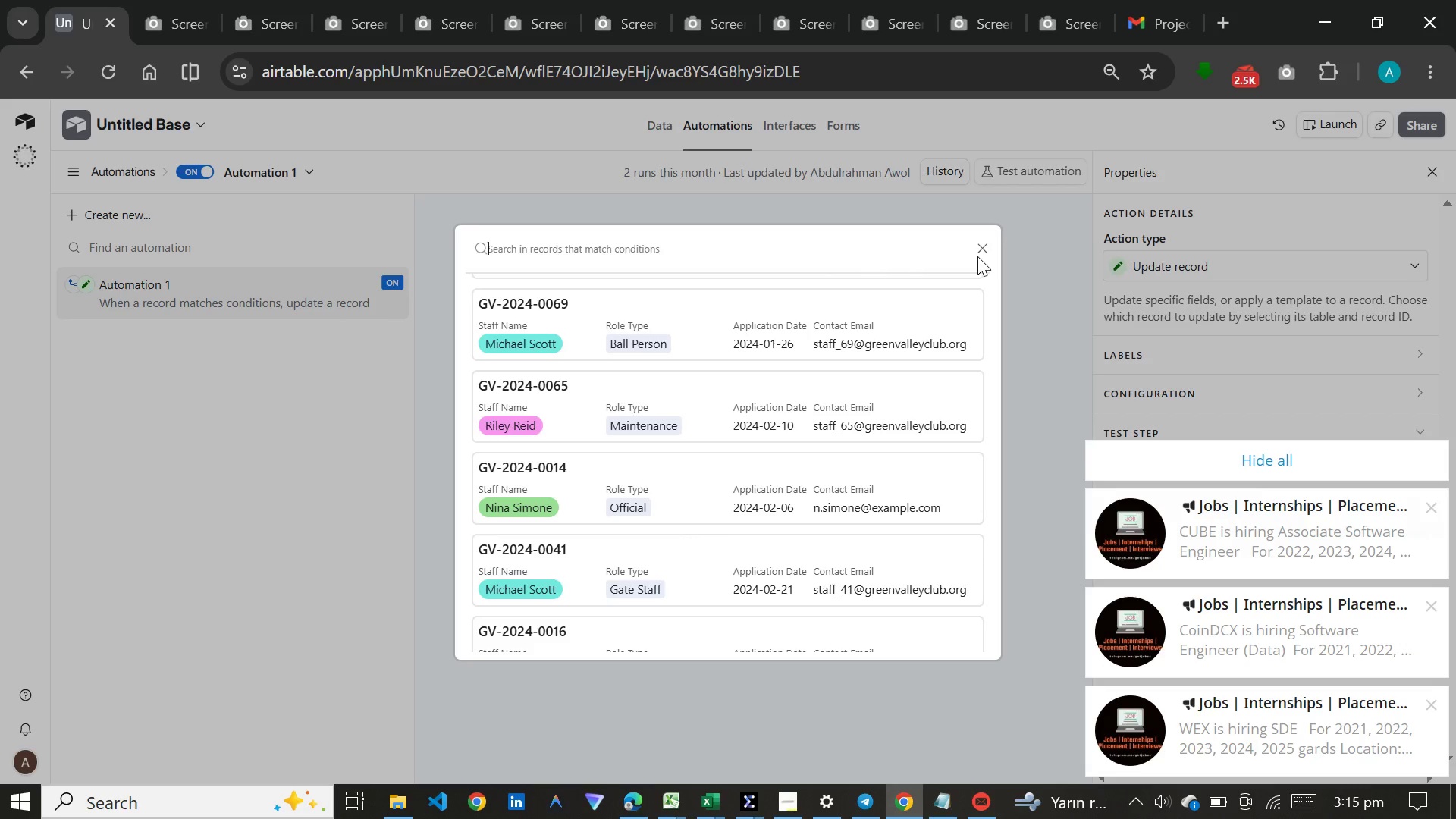 
left_click([984, 246])
 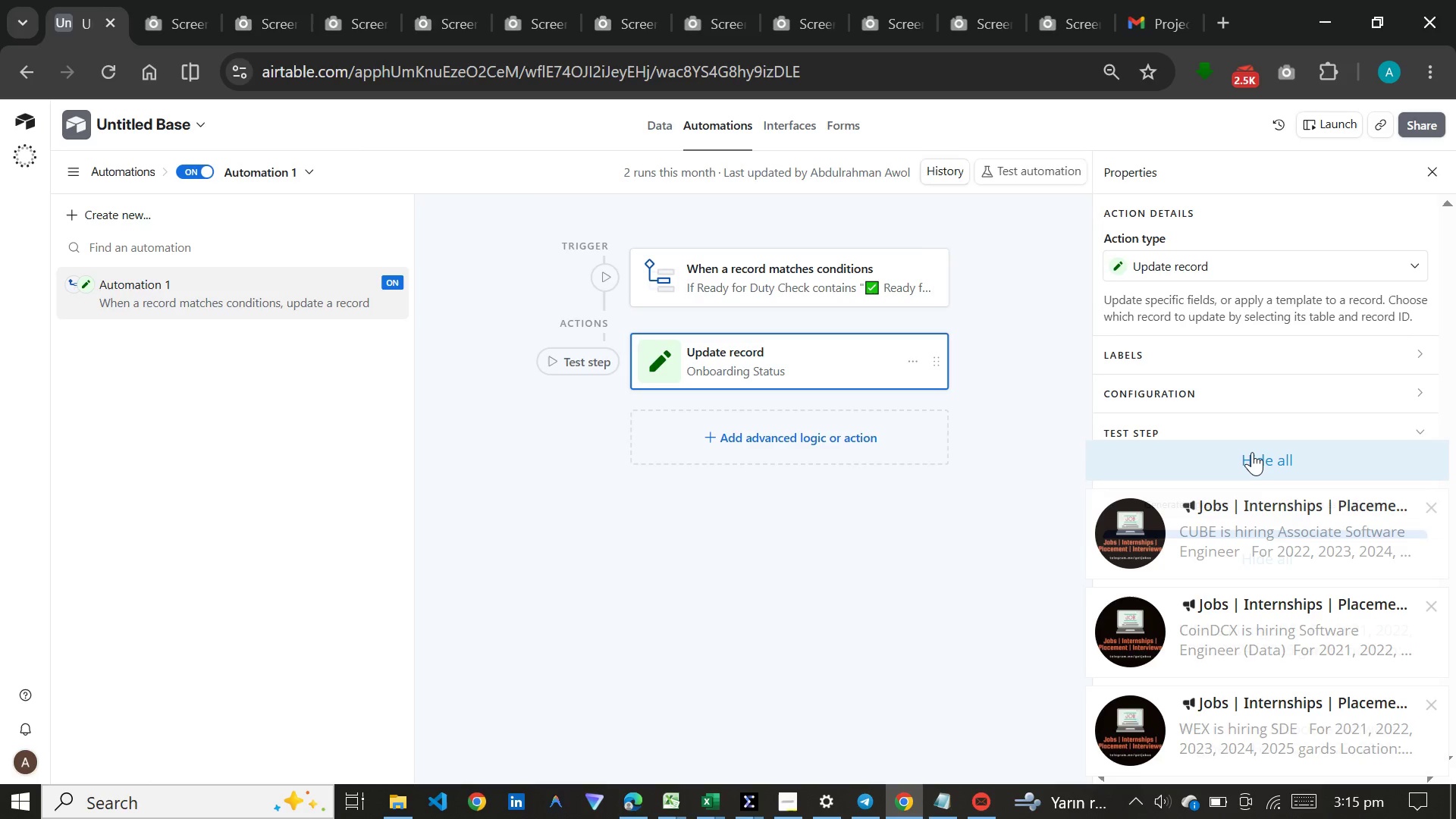 
left_click([1252, 452])
 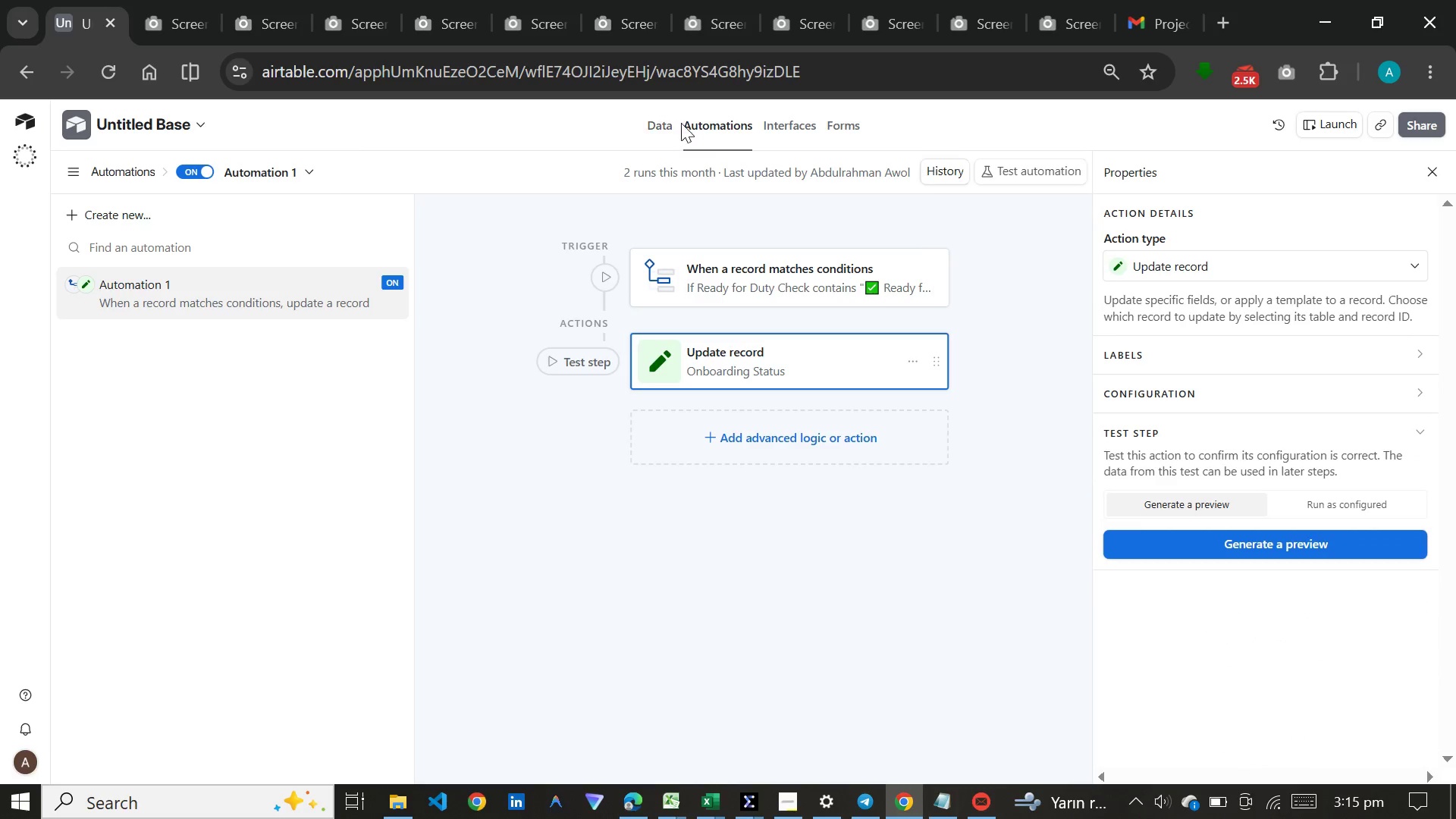 
left_click([667, 123])
 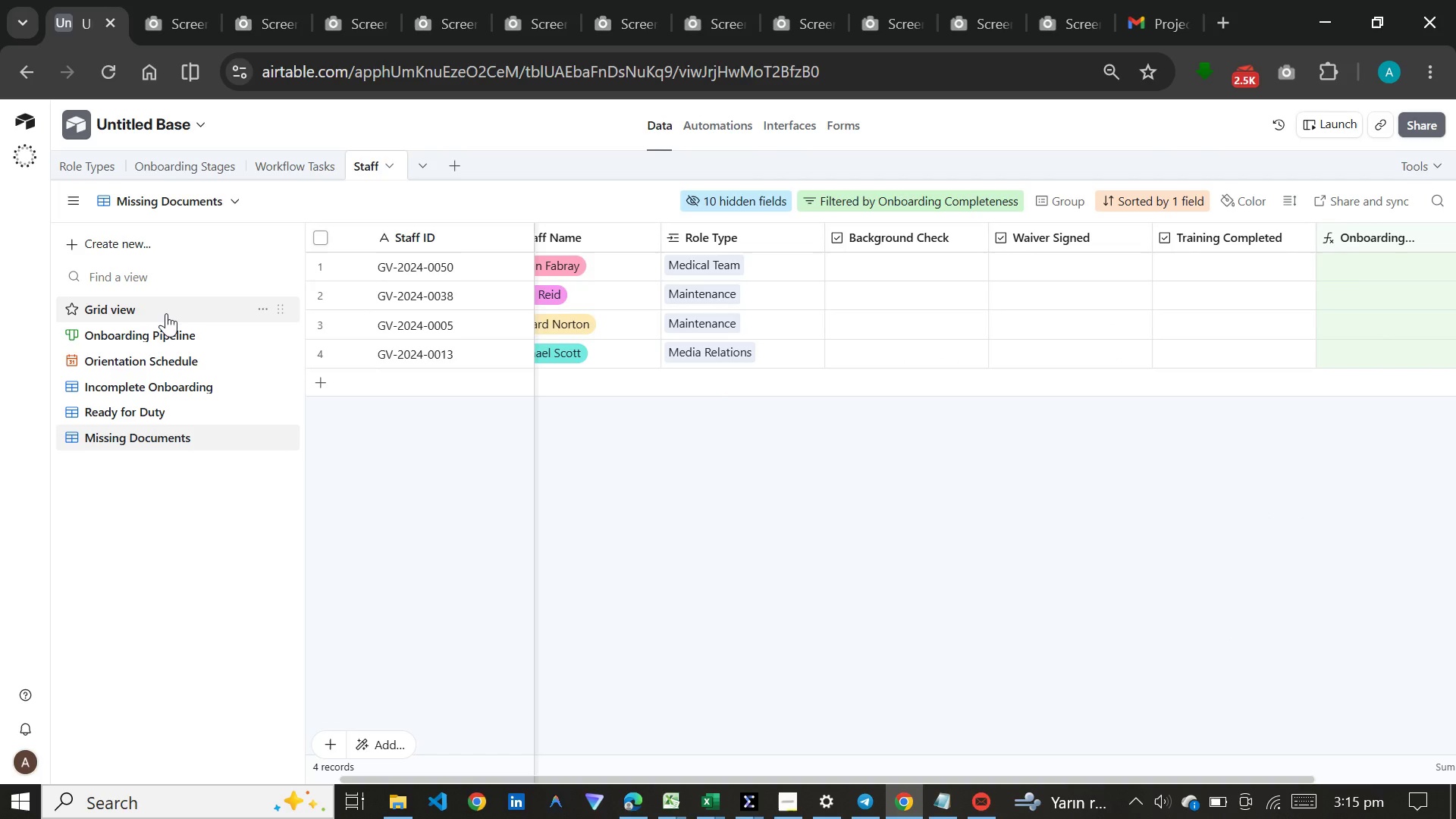 
left_click([168, 313])
 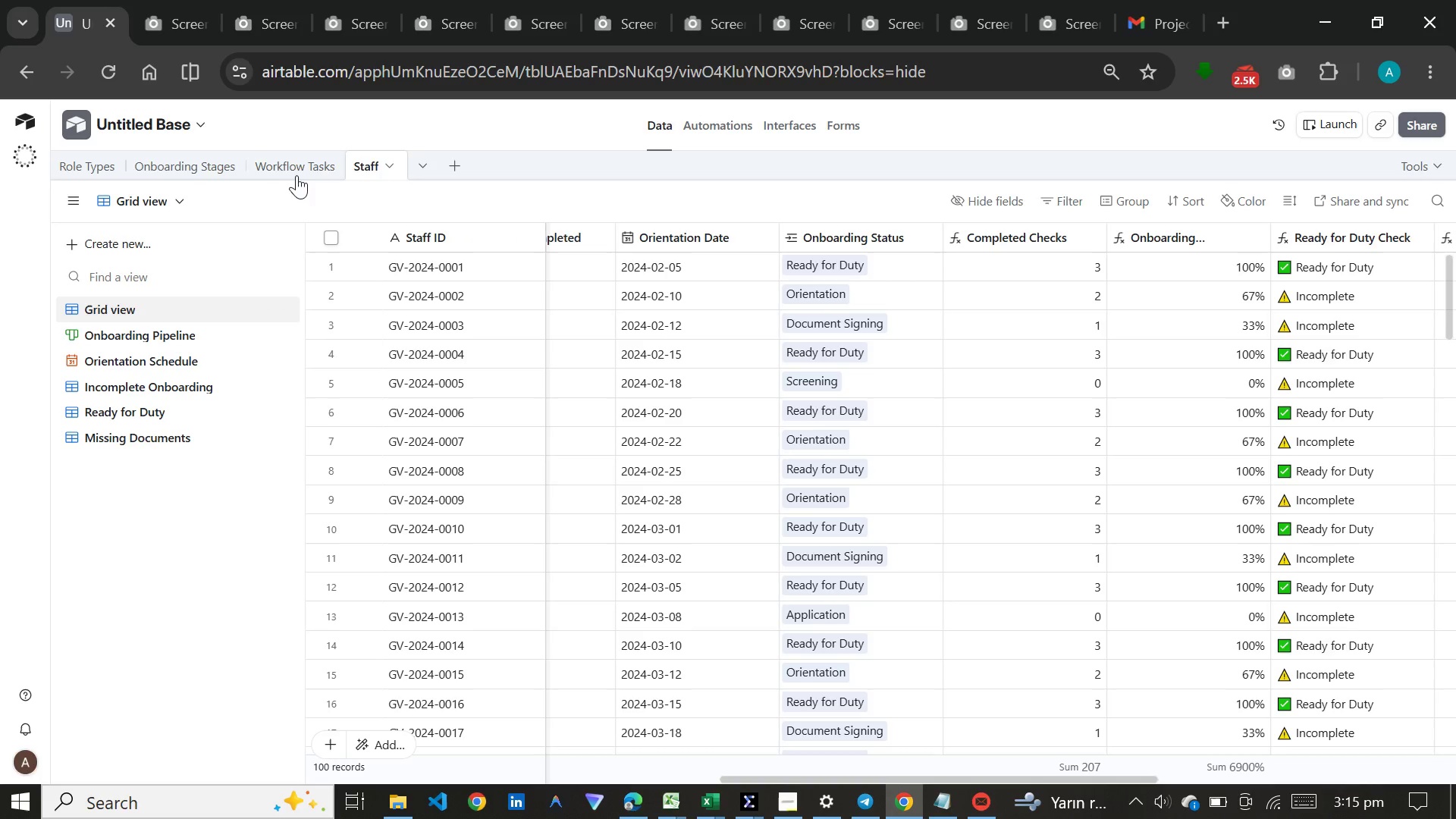 
wait(10.47)
 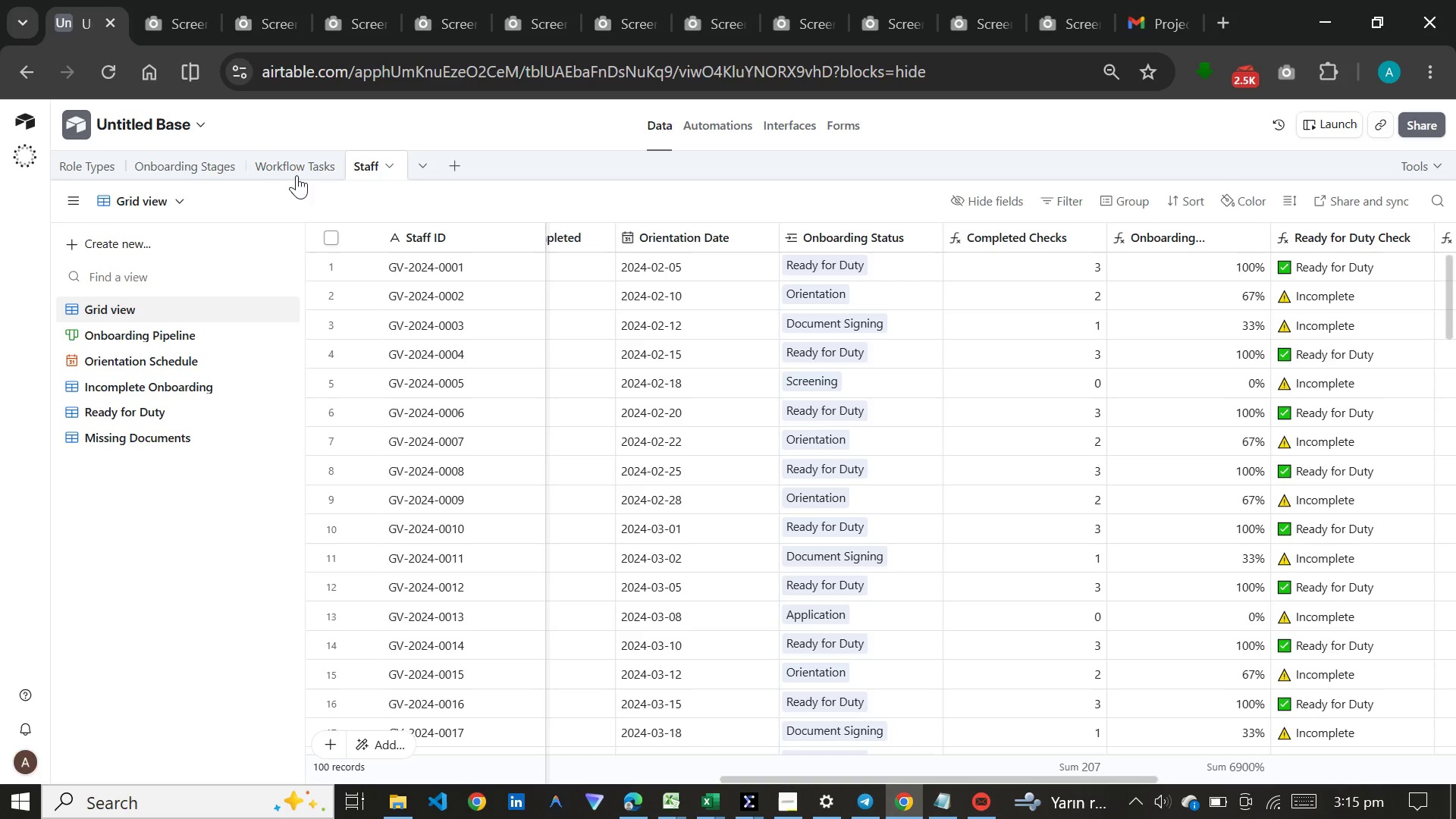 
left_click([180, 209])
 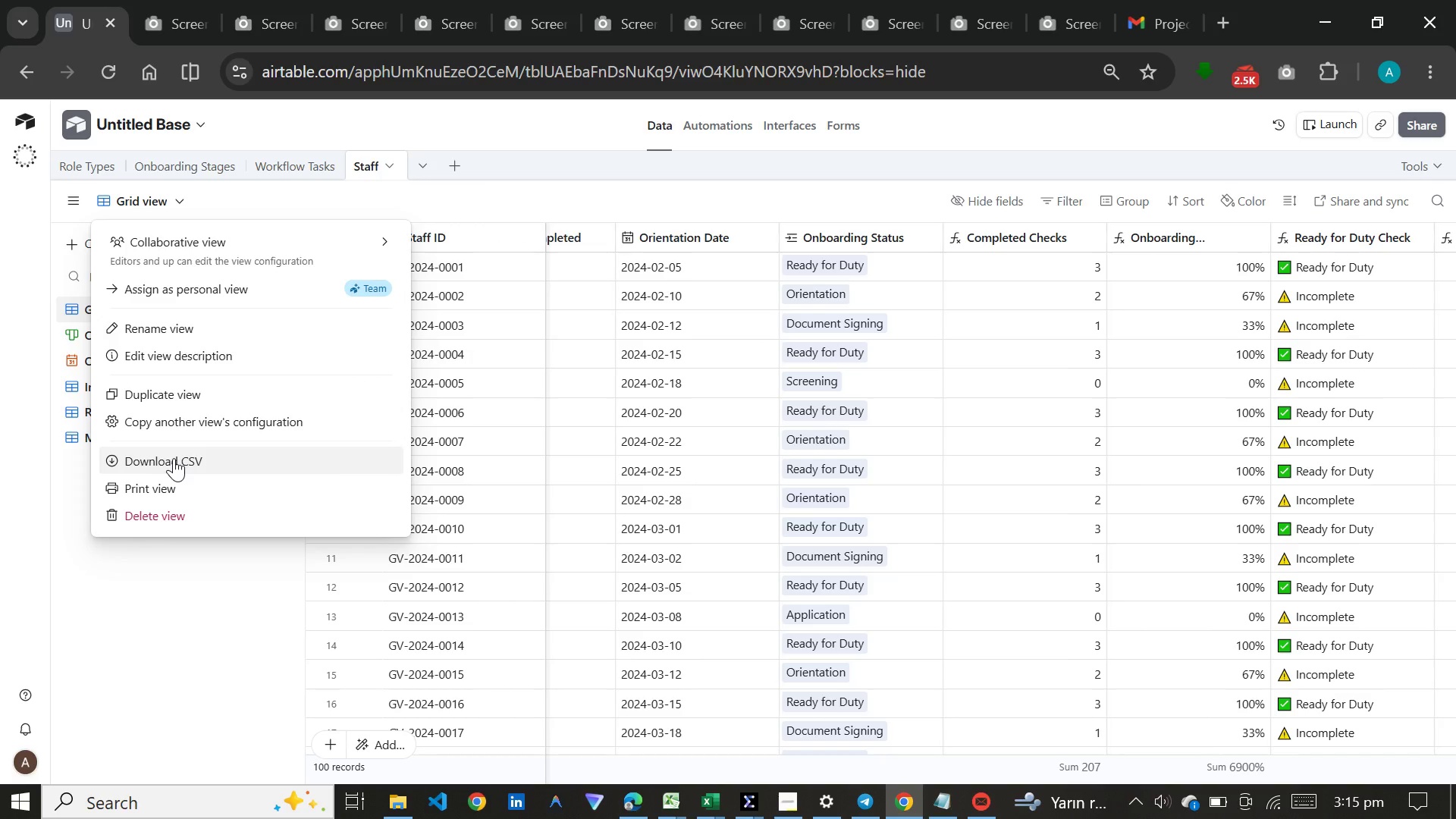 
wait(6.81)
 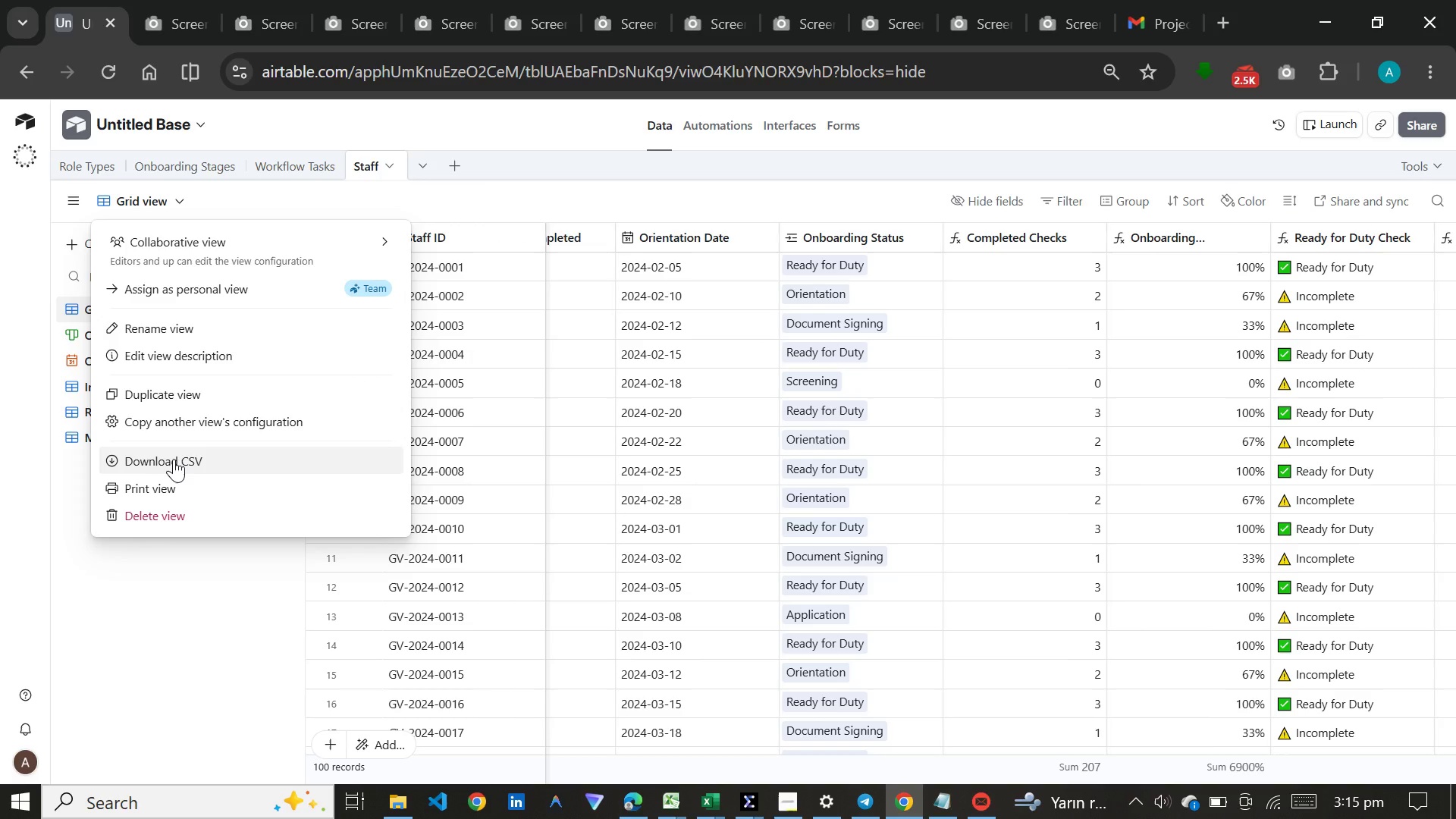 
left_click([174, 458])
 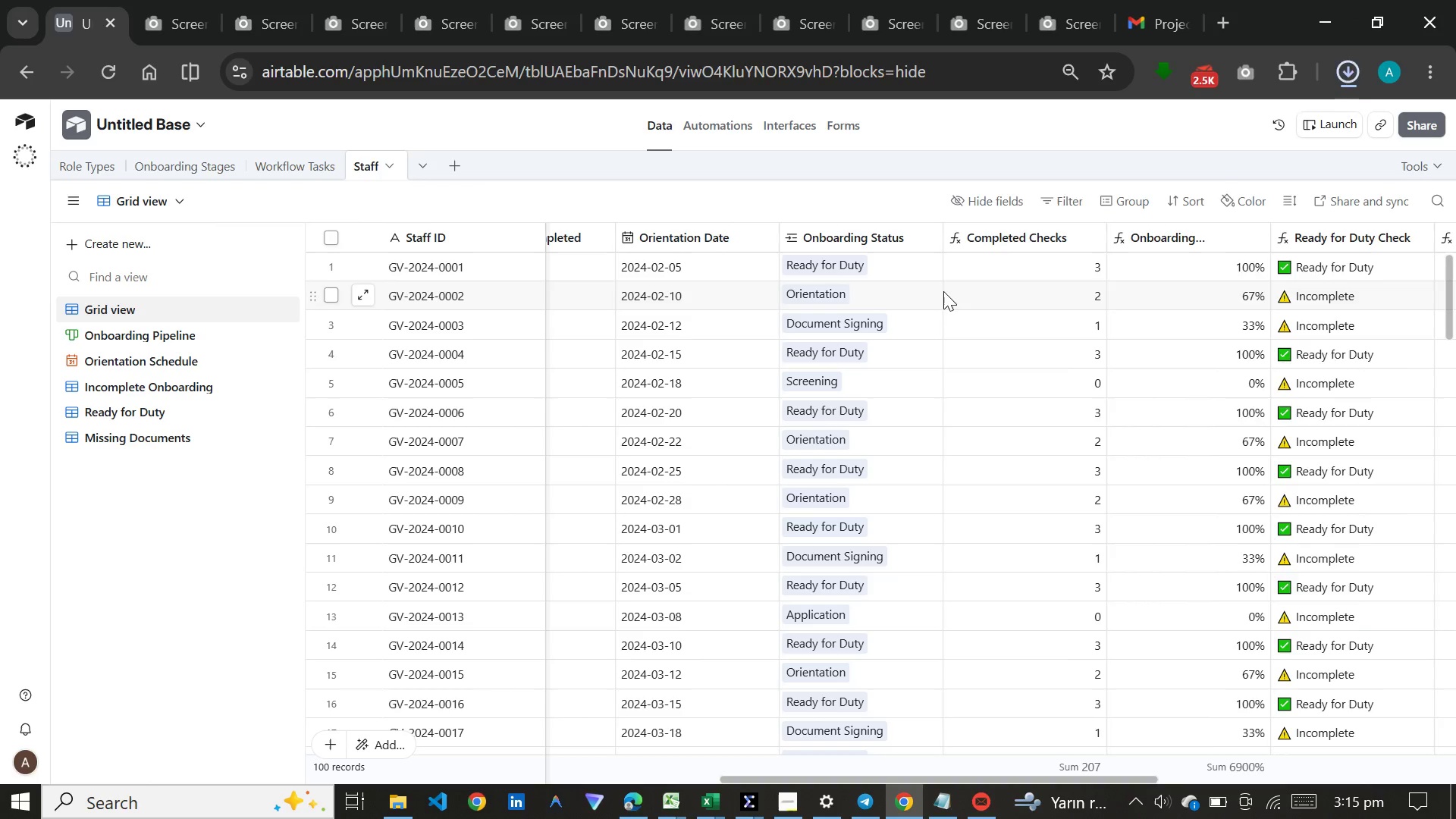 
wait(10.34)
 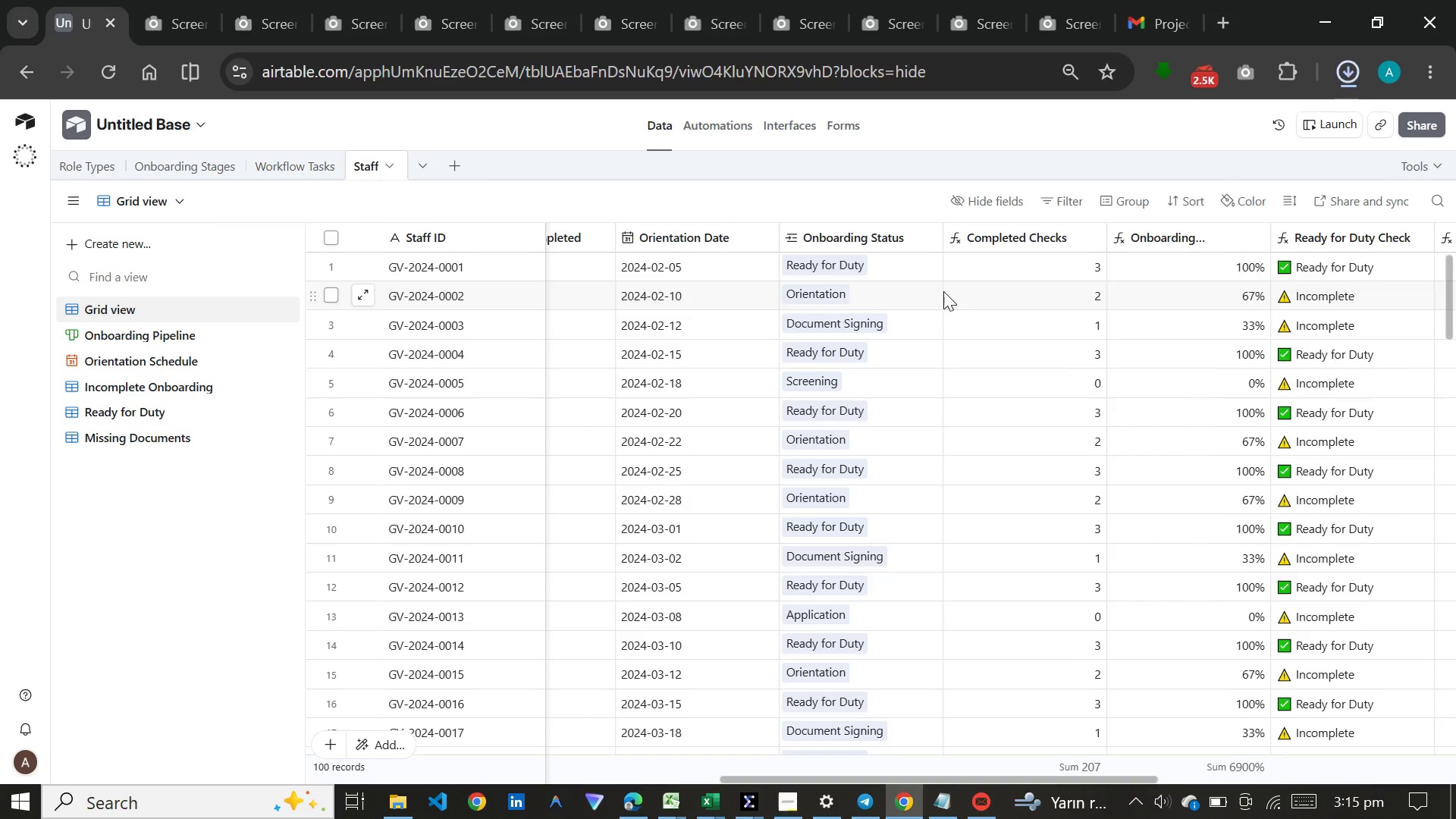 
left_click([172, 533])
 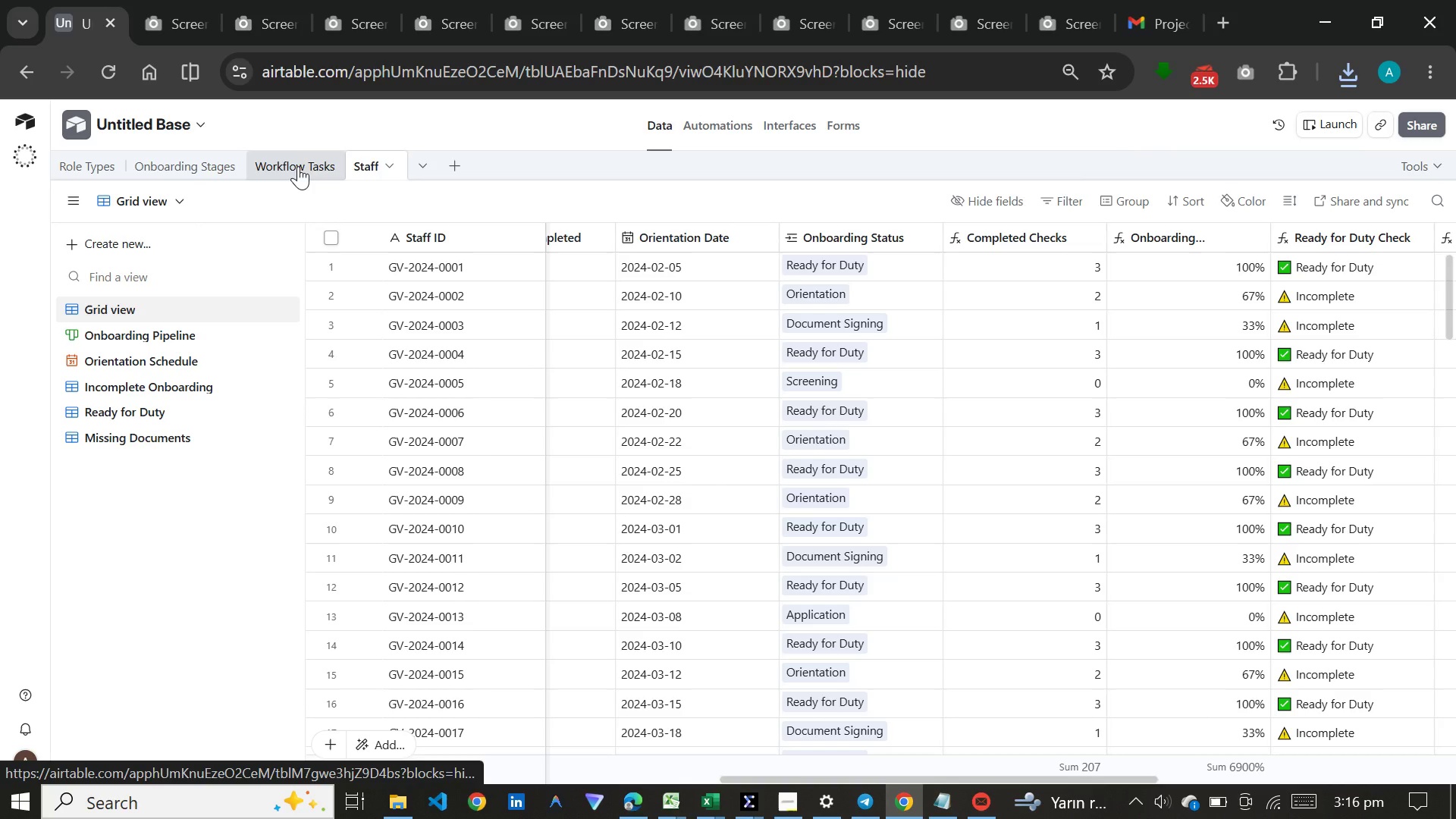 
left_click([298, 165])
 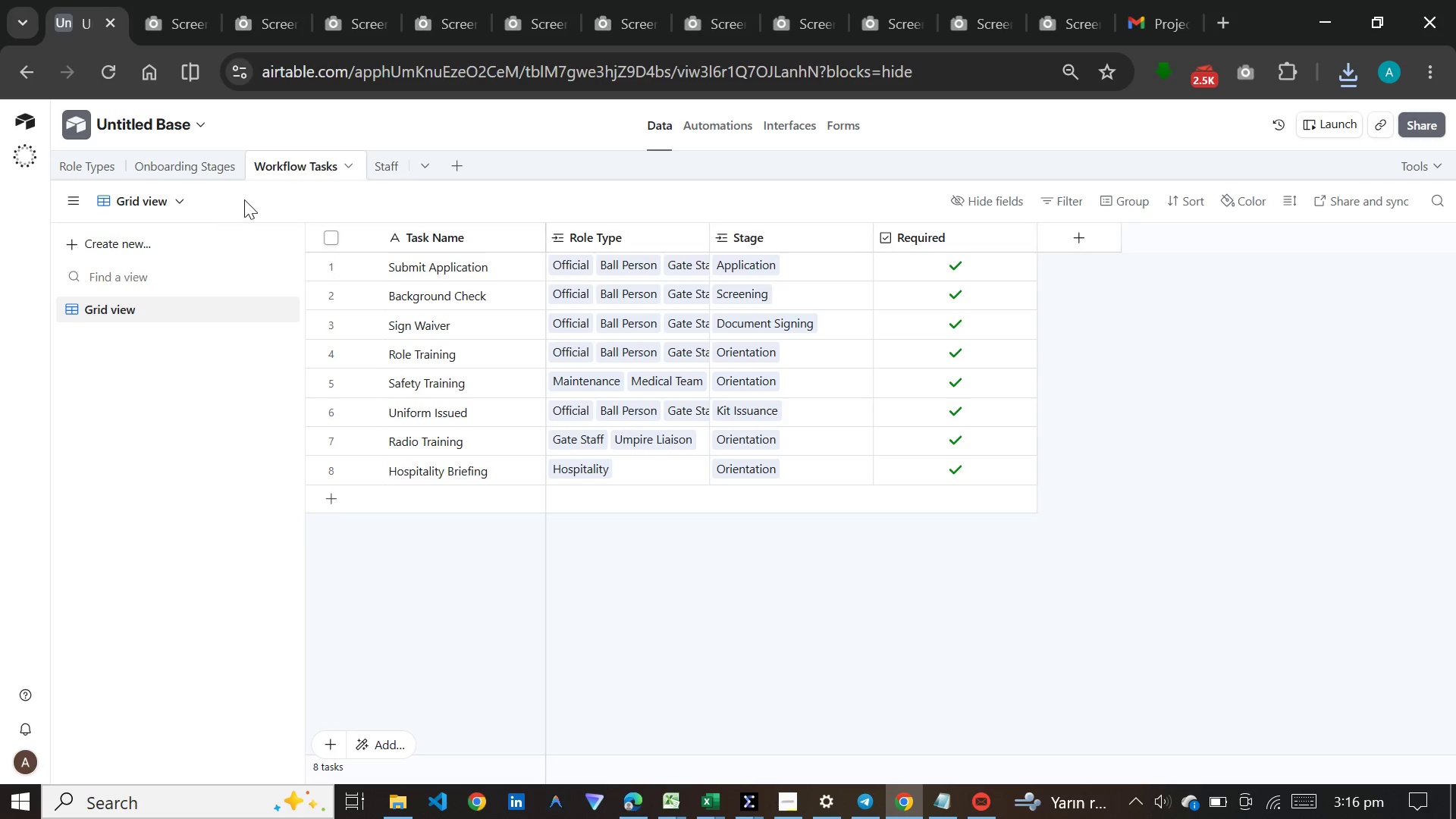 
left_click([184, 196])
 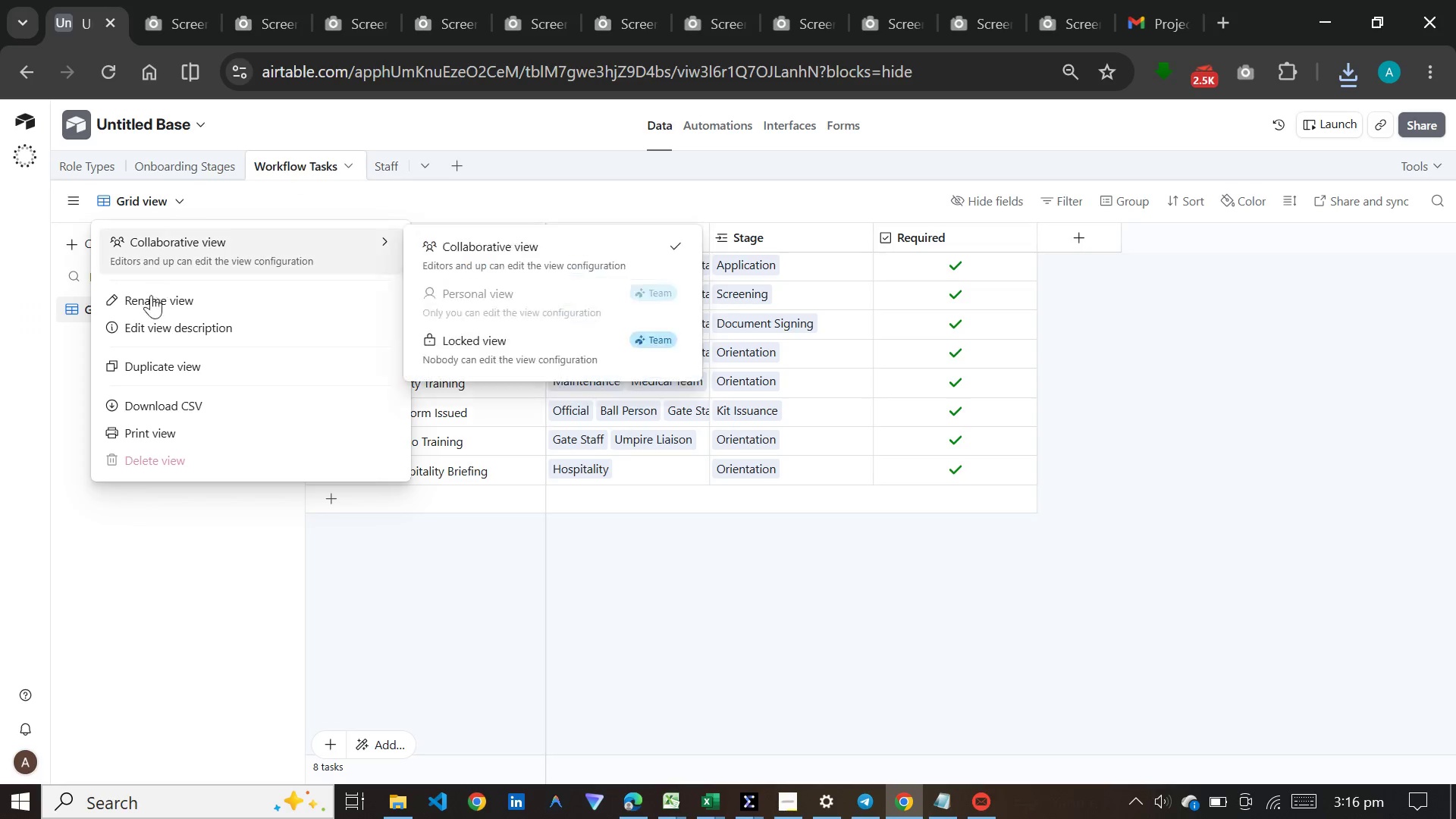 
left_click([168, 393])
 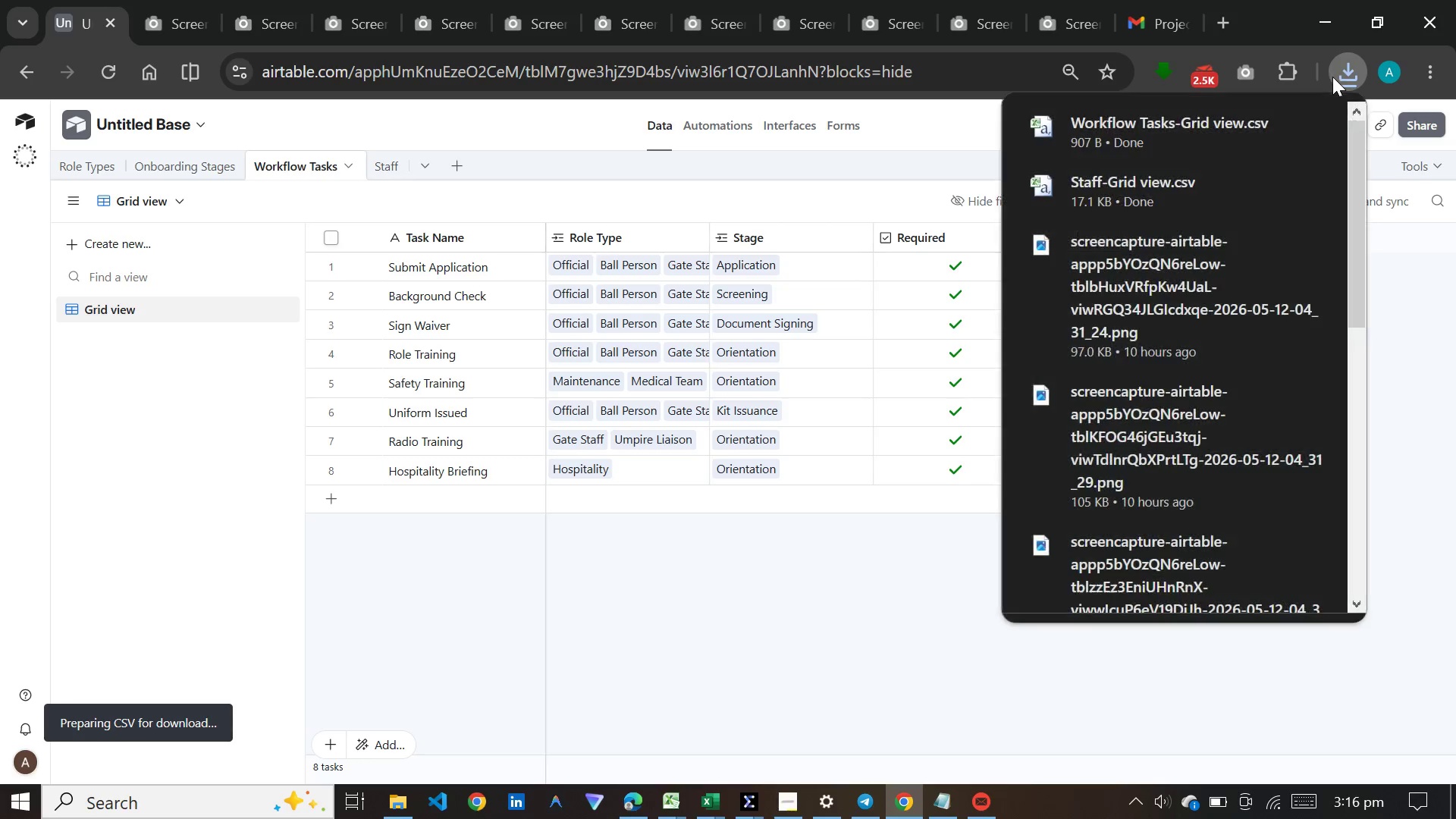 
left_click([1227, 132])
 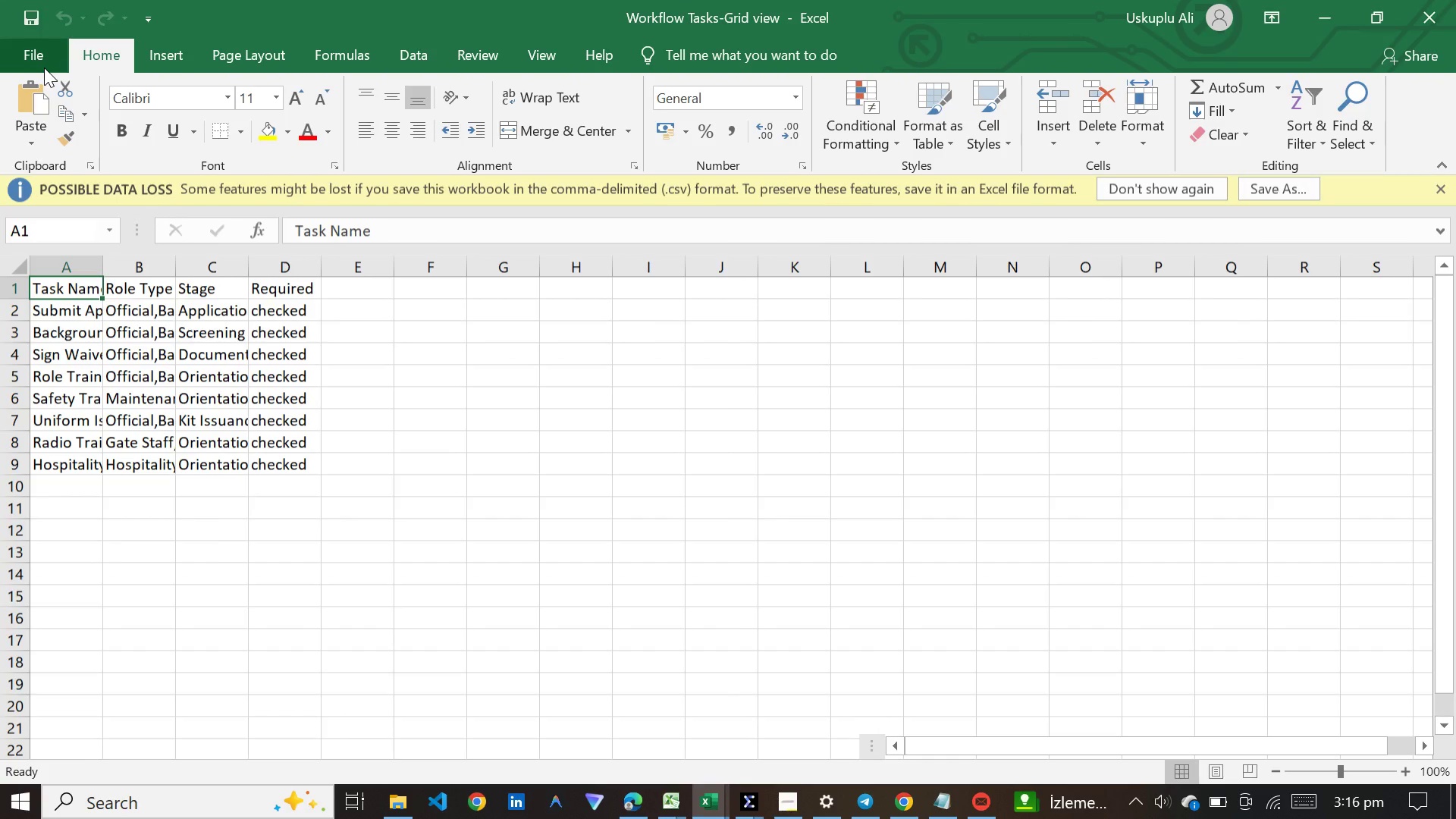 
left_click([44, 67])
 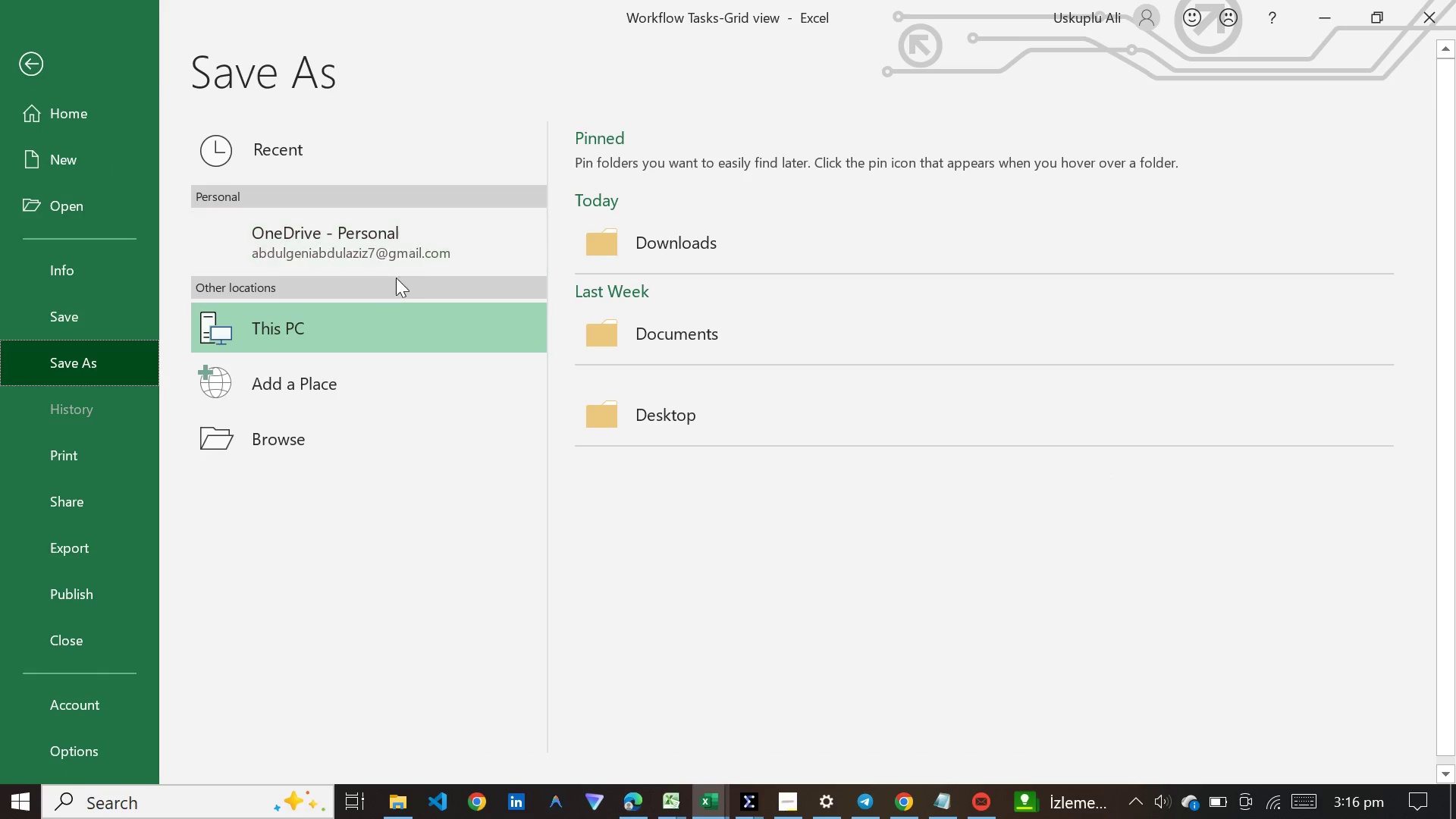 
double_click([721, 243])
 